 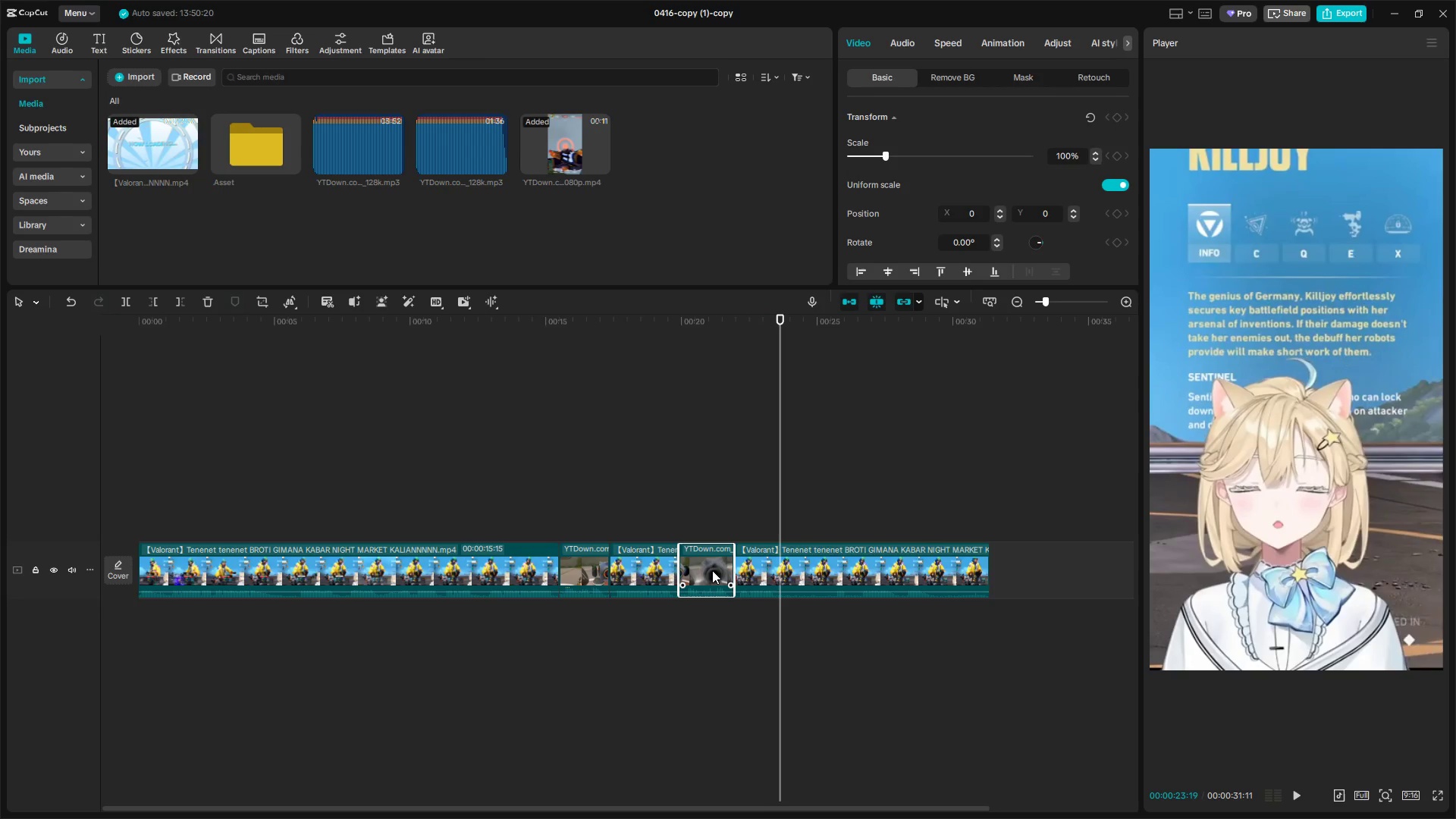 
key(Alt+Control+Z)
 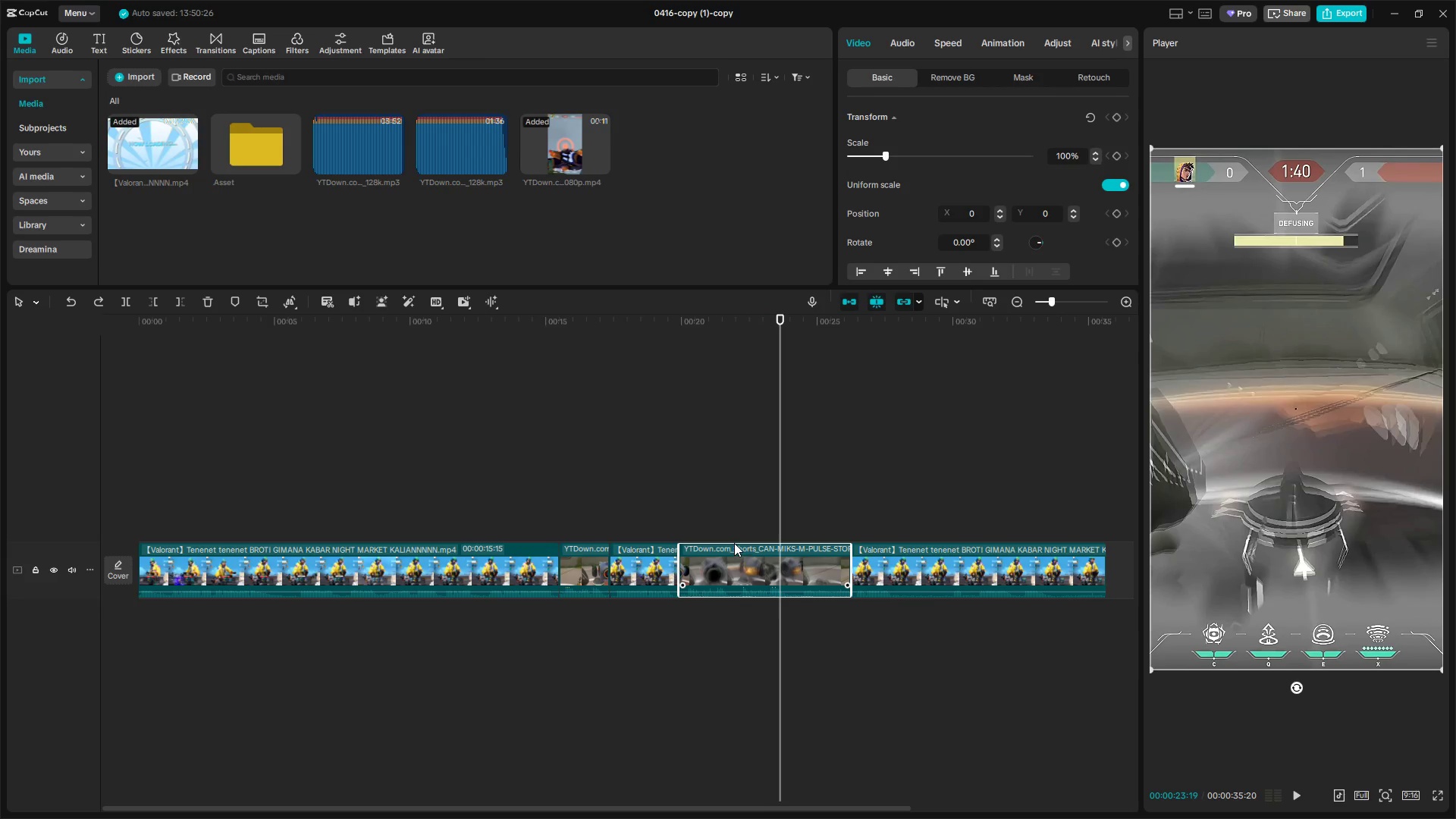 
key(Alt+Space)
 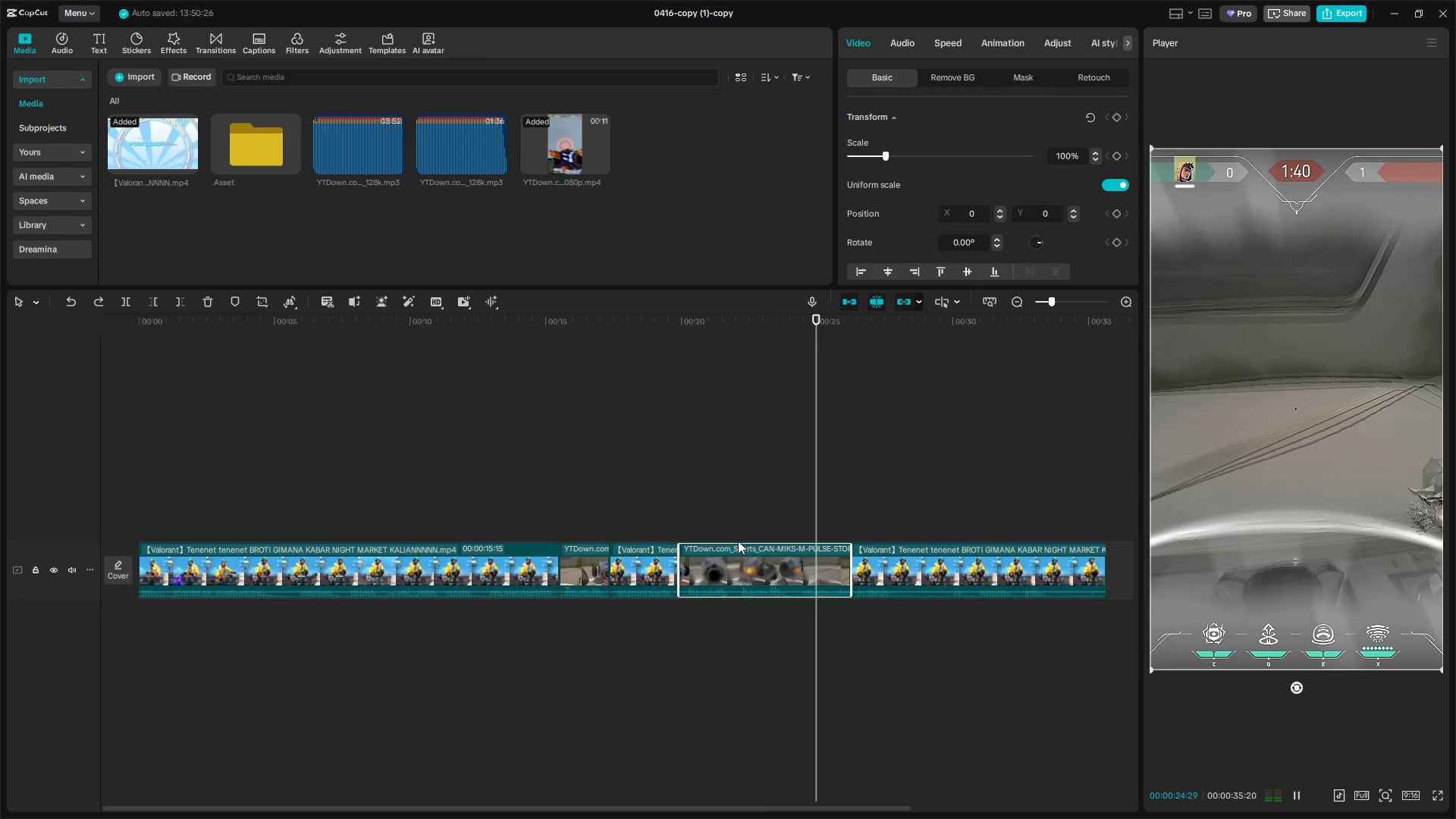 
left_click([728, 536])
 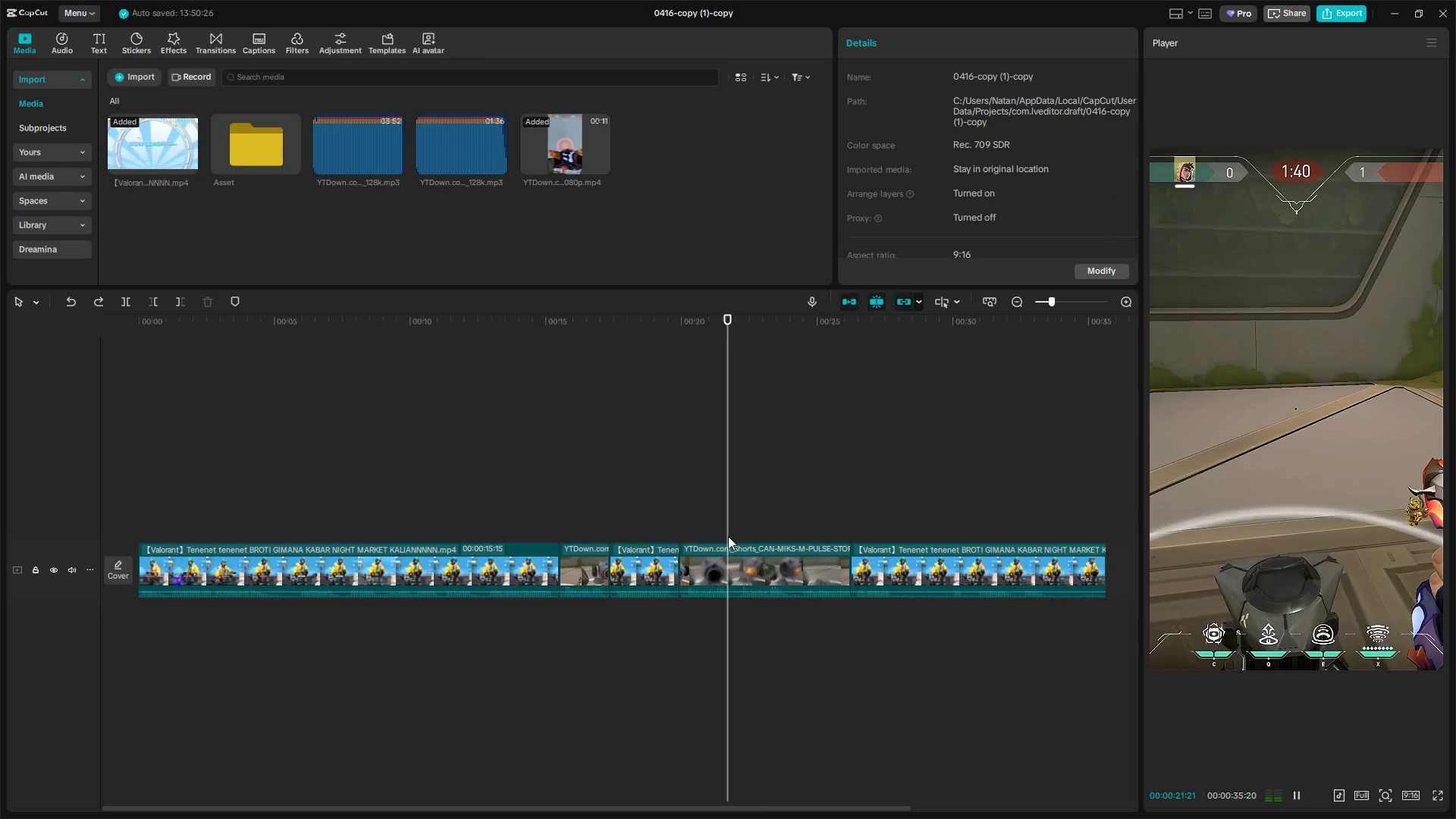 
key(Alt+Space)
 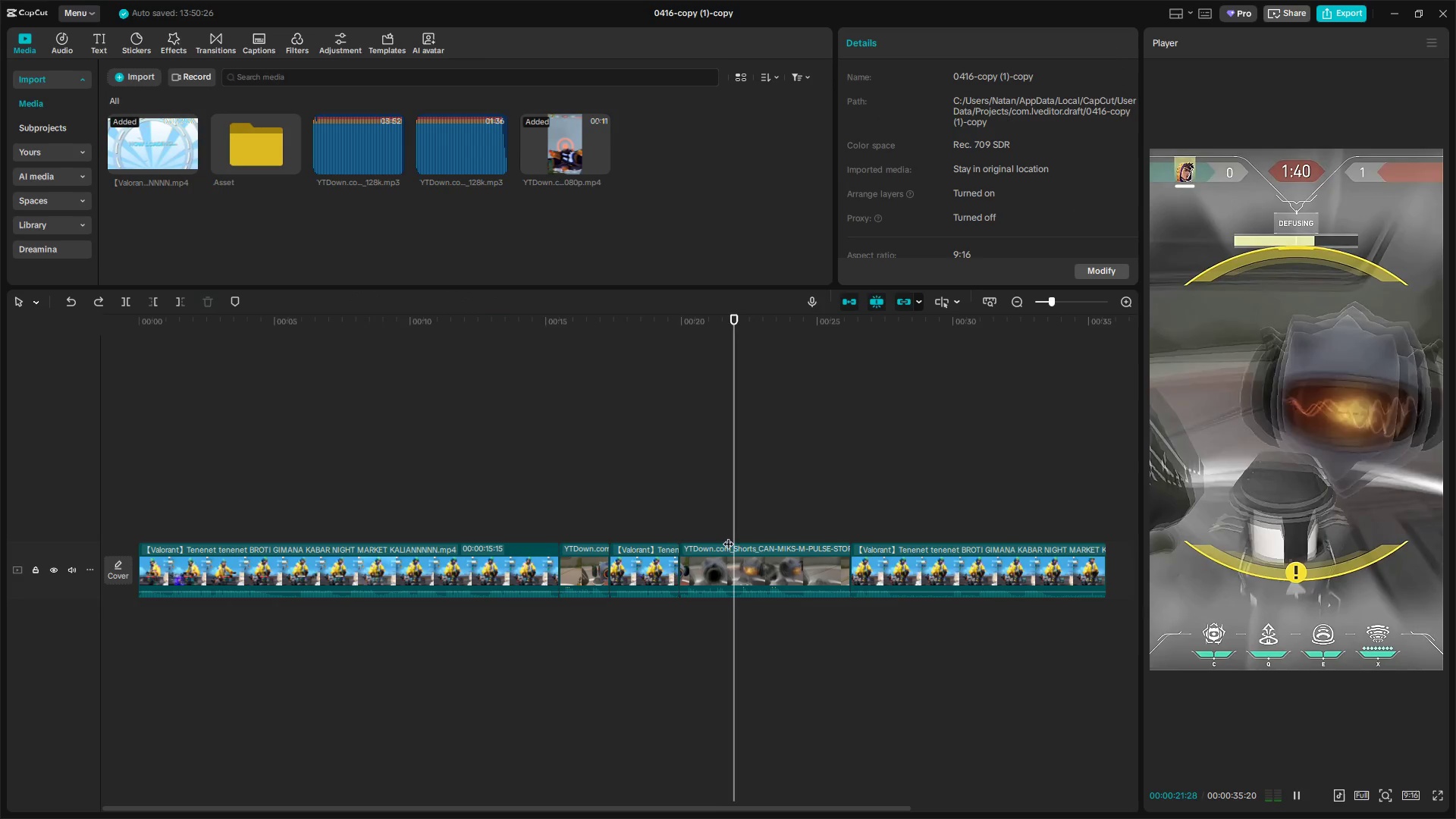 
key(Alt+Space)
 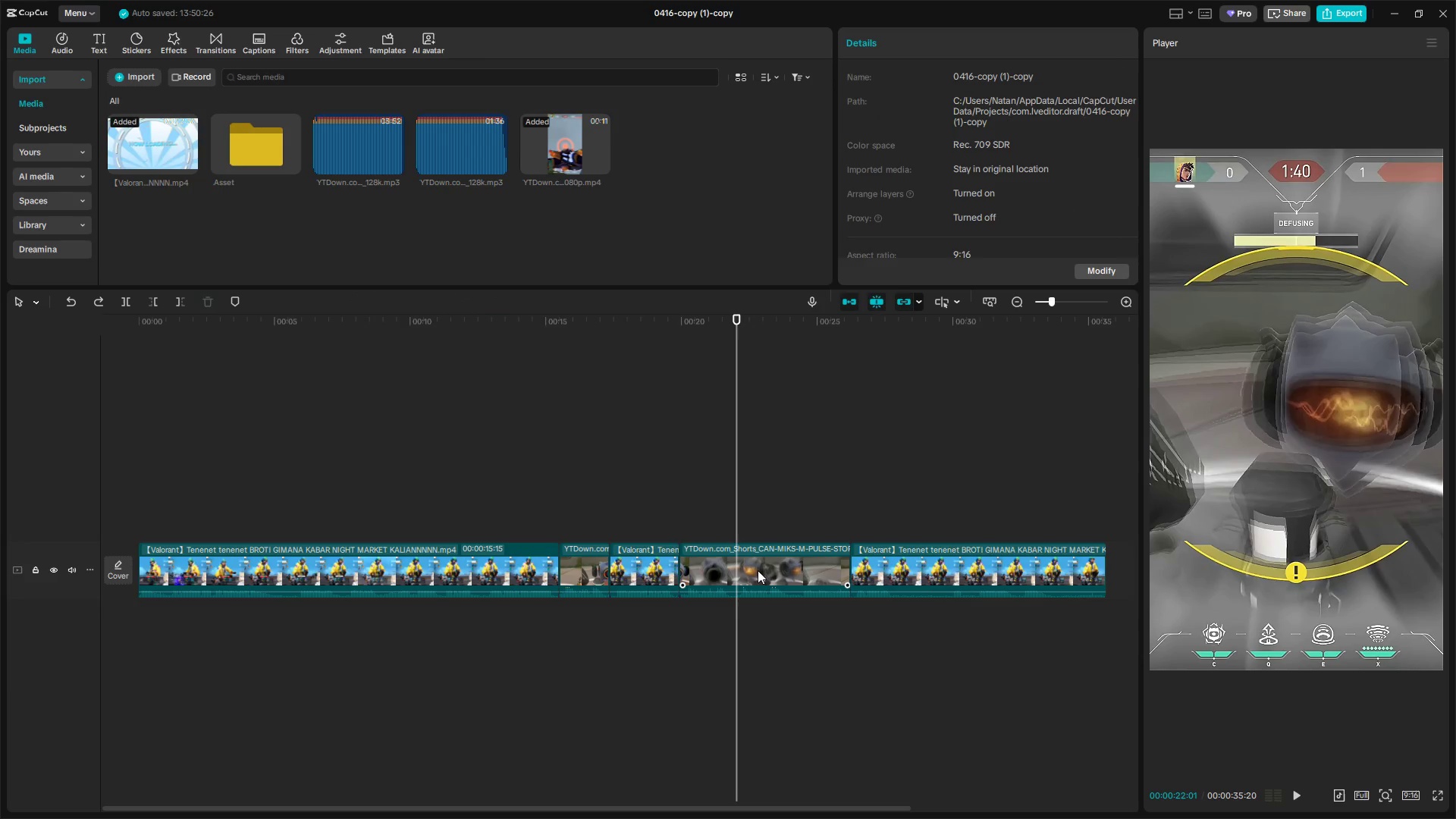 
left_click([748, 563])
 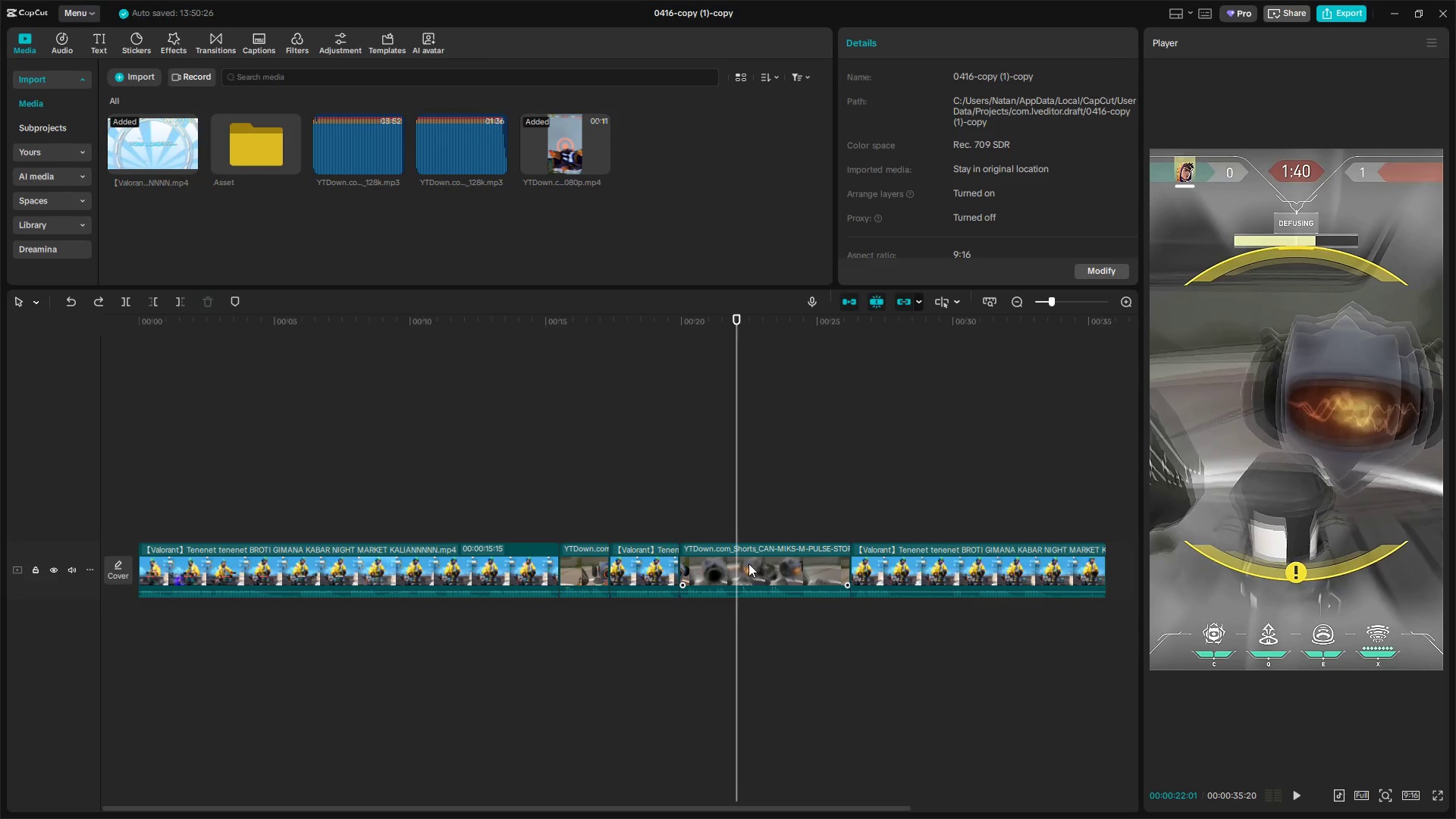 
key(Alt+Shift+E)
 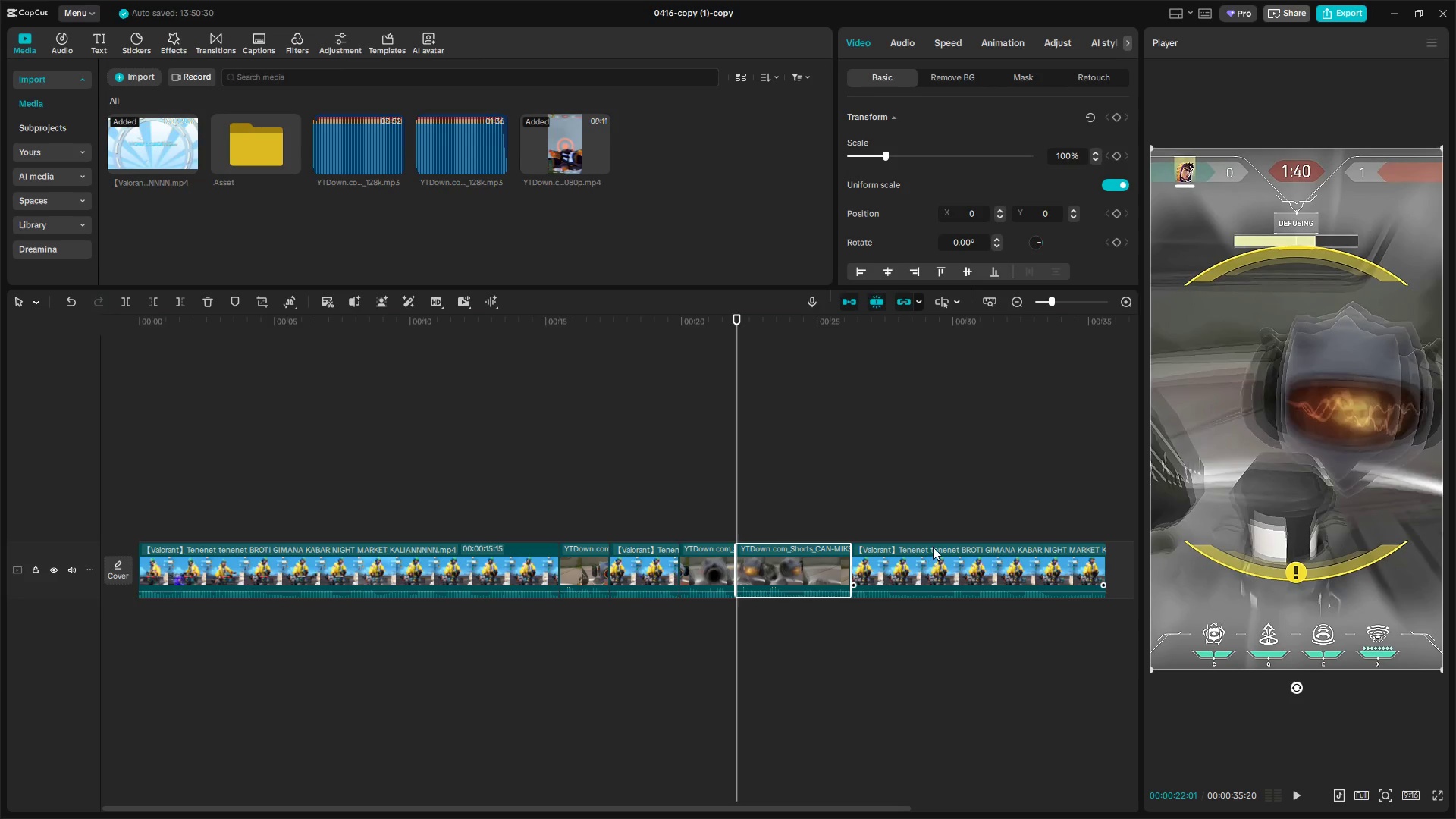 
key(Alt+Space)
 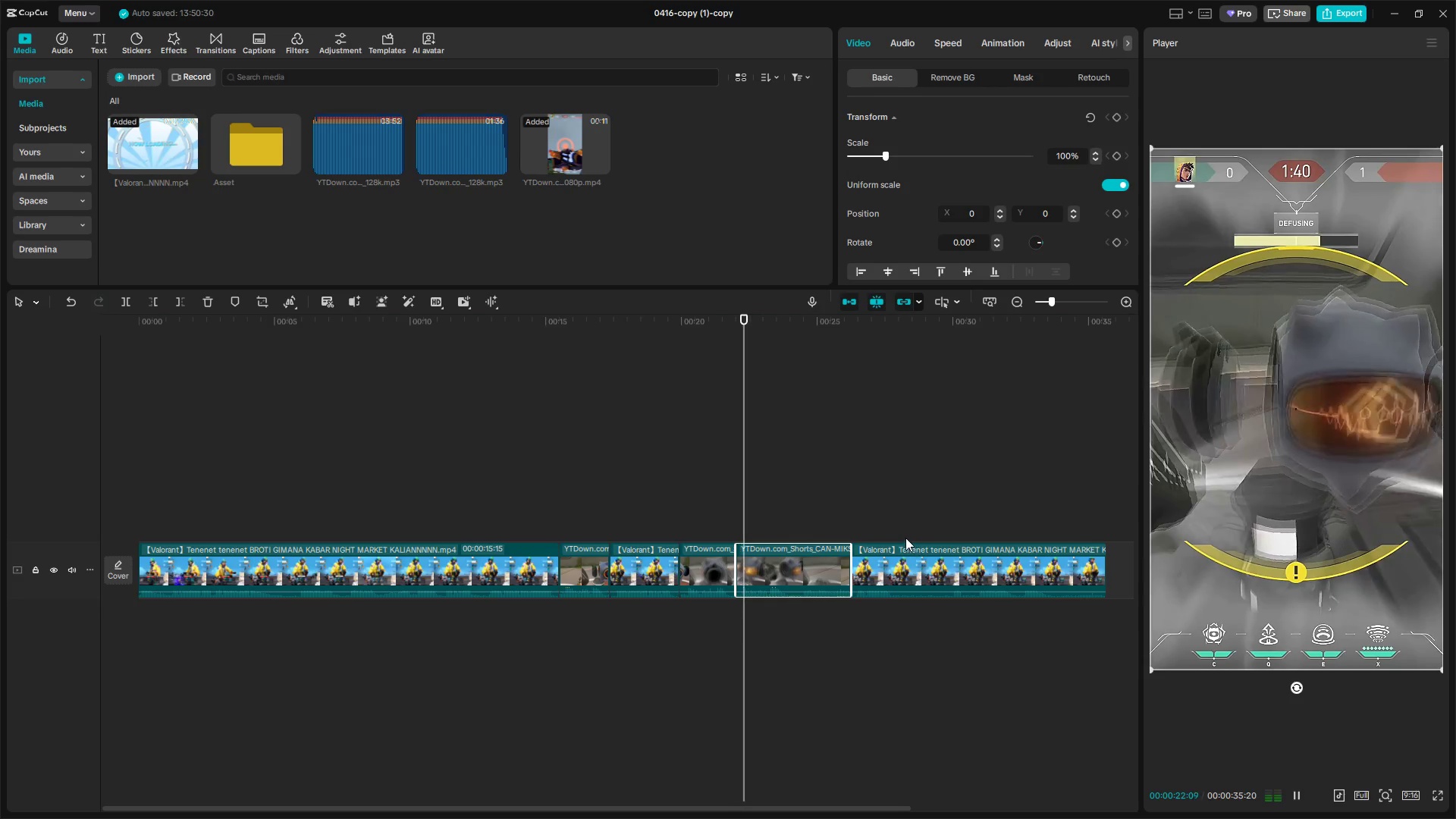 
left_click([902, 533])
 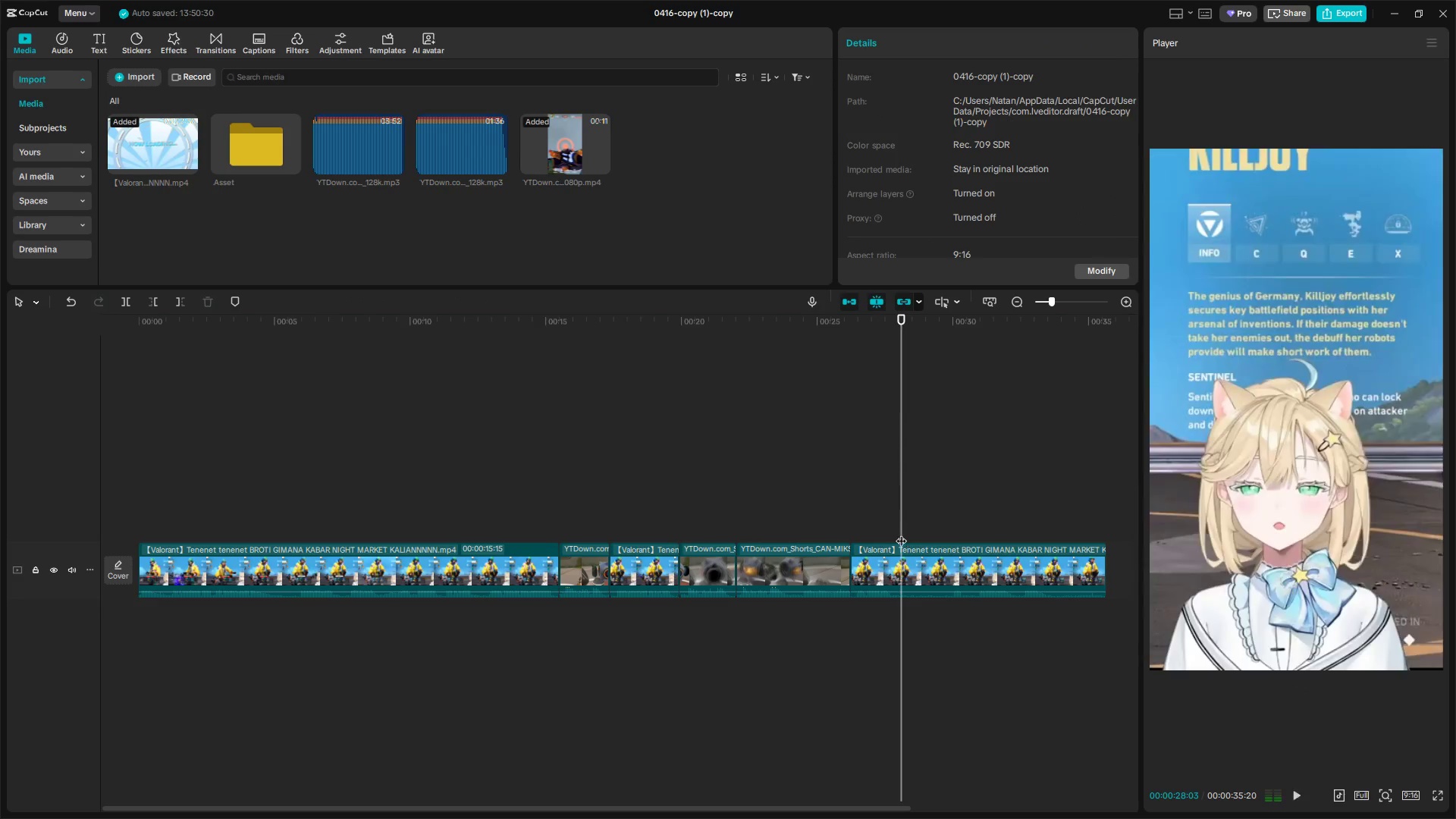 
key(Alt+Space)
 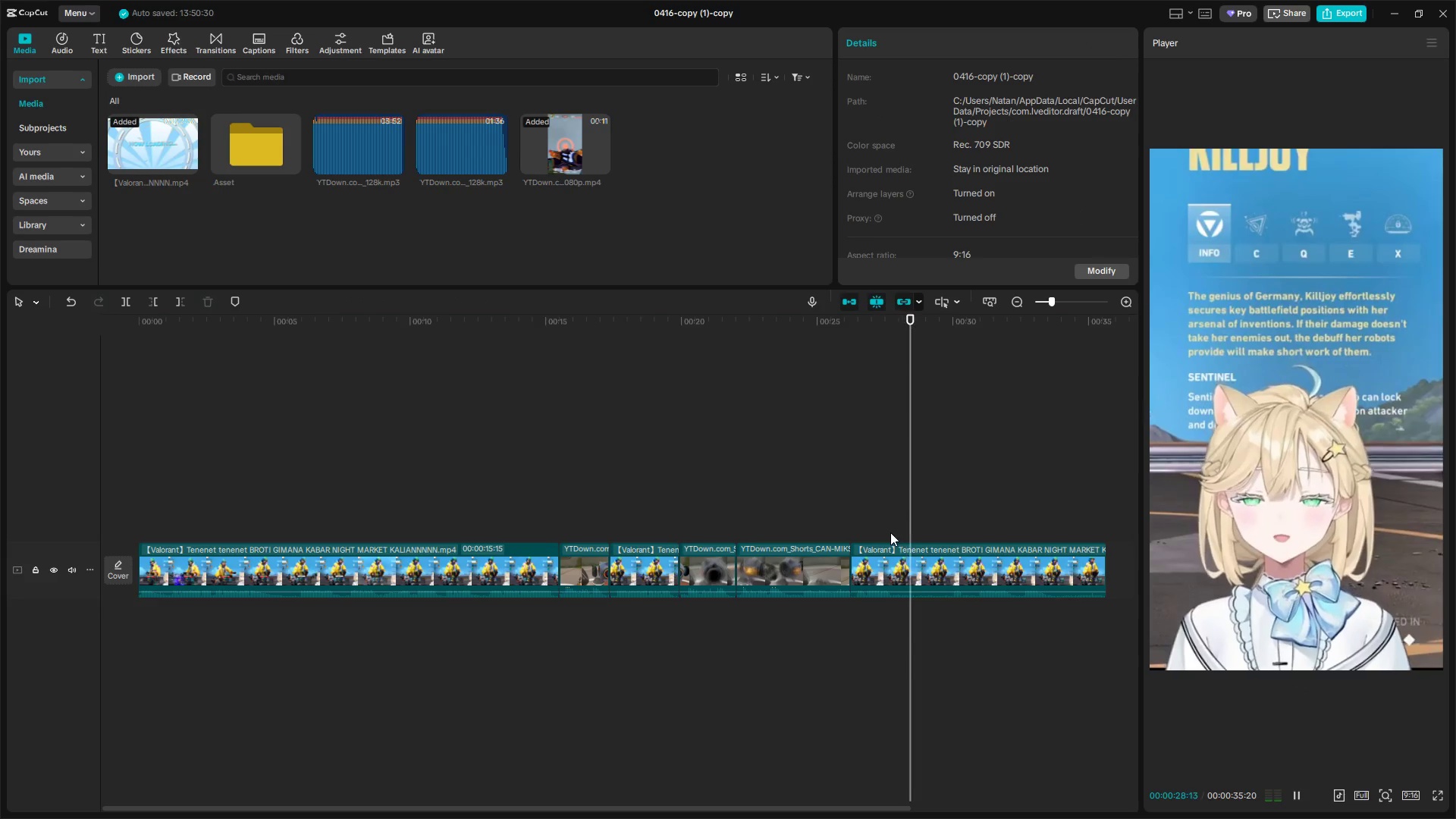 
left_click([882, 529])
 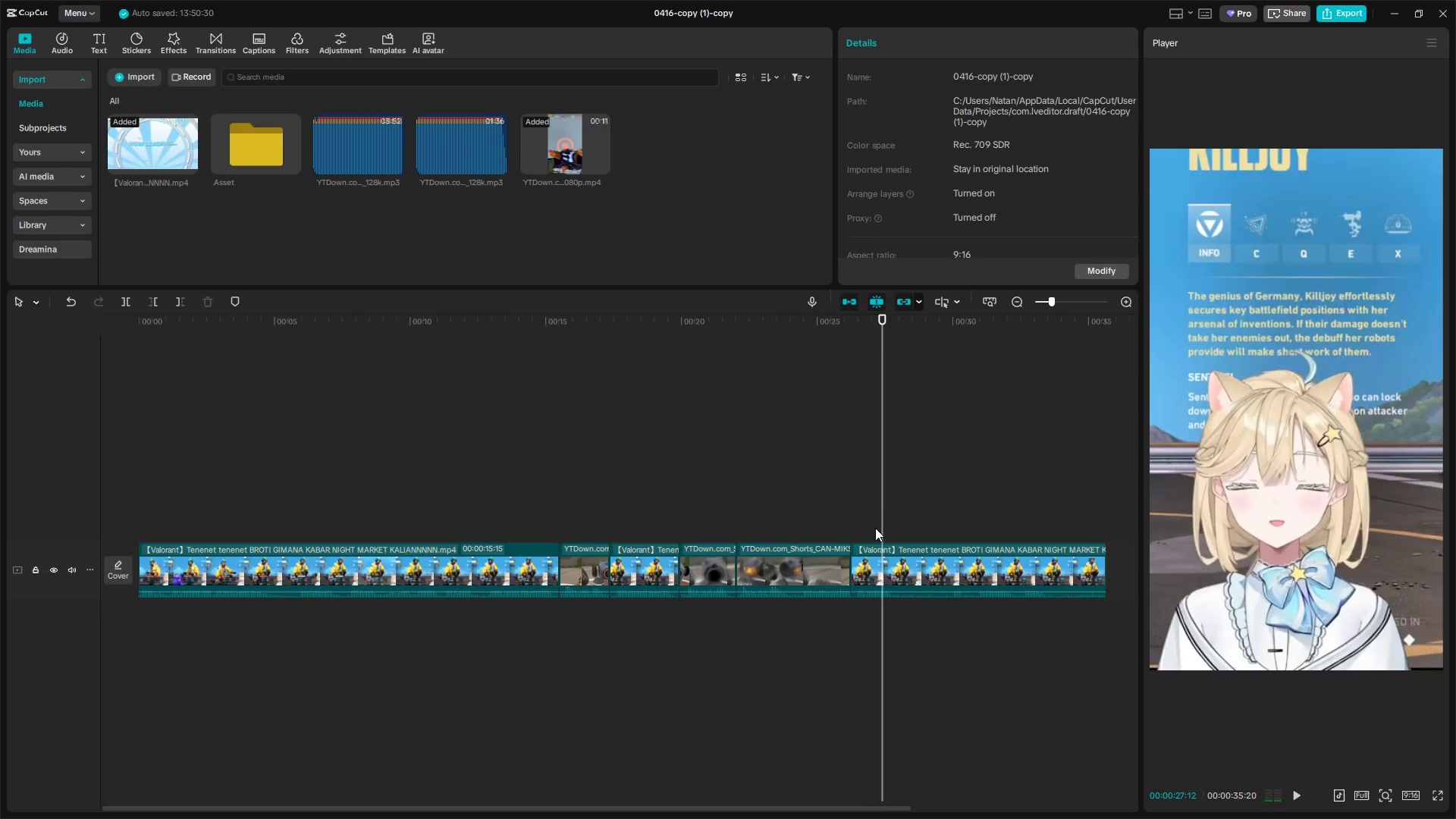 
key(Alt+Space)
 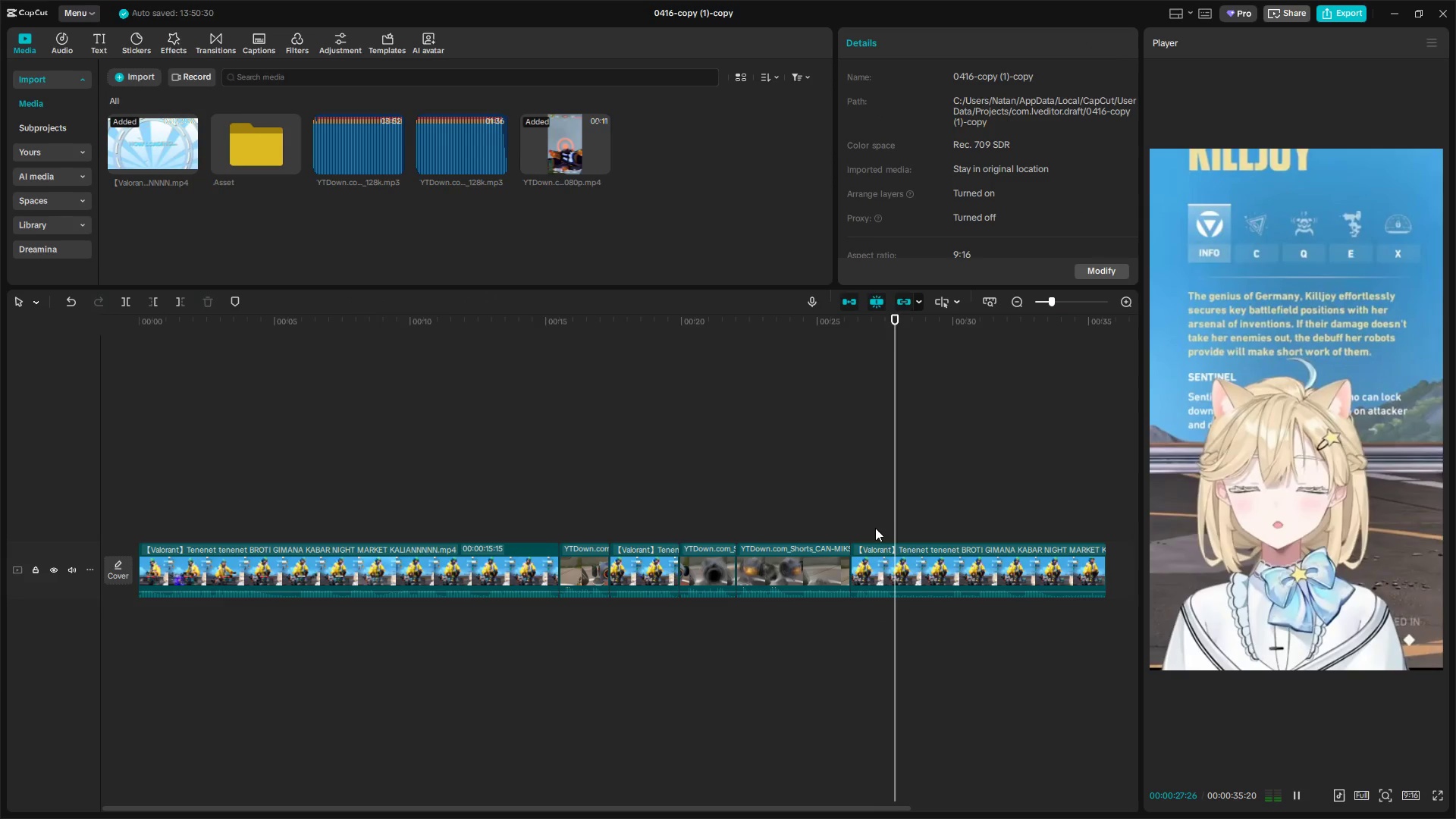 
key(Alt+Space)
 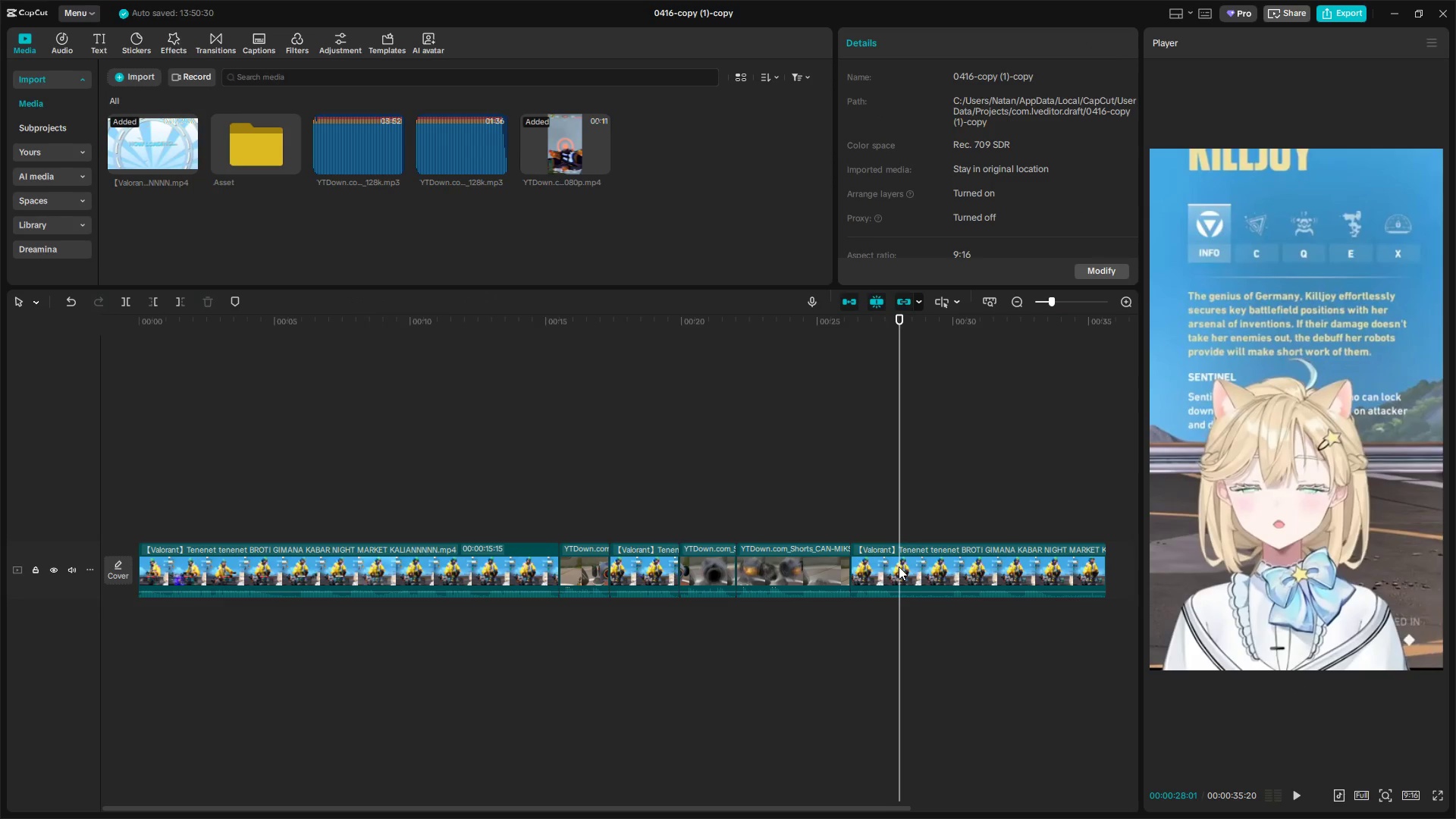 
key(Alt+Space)
 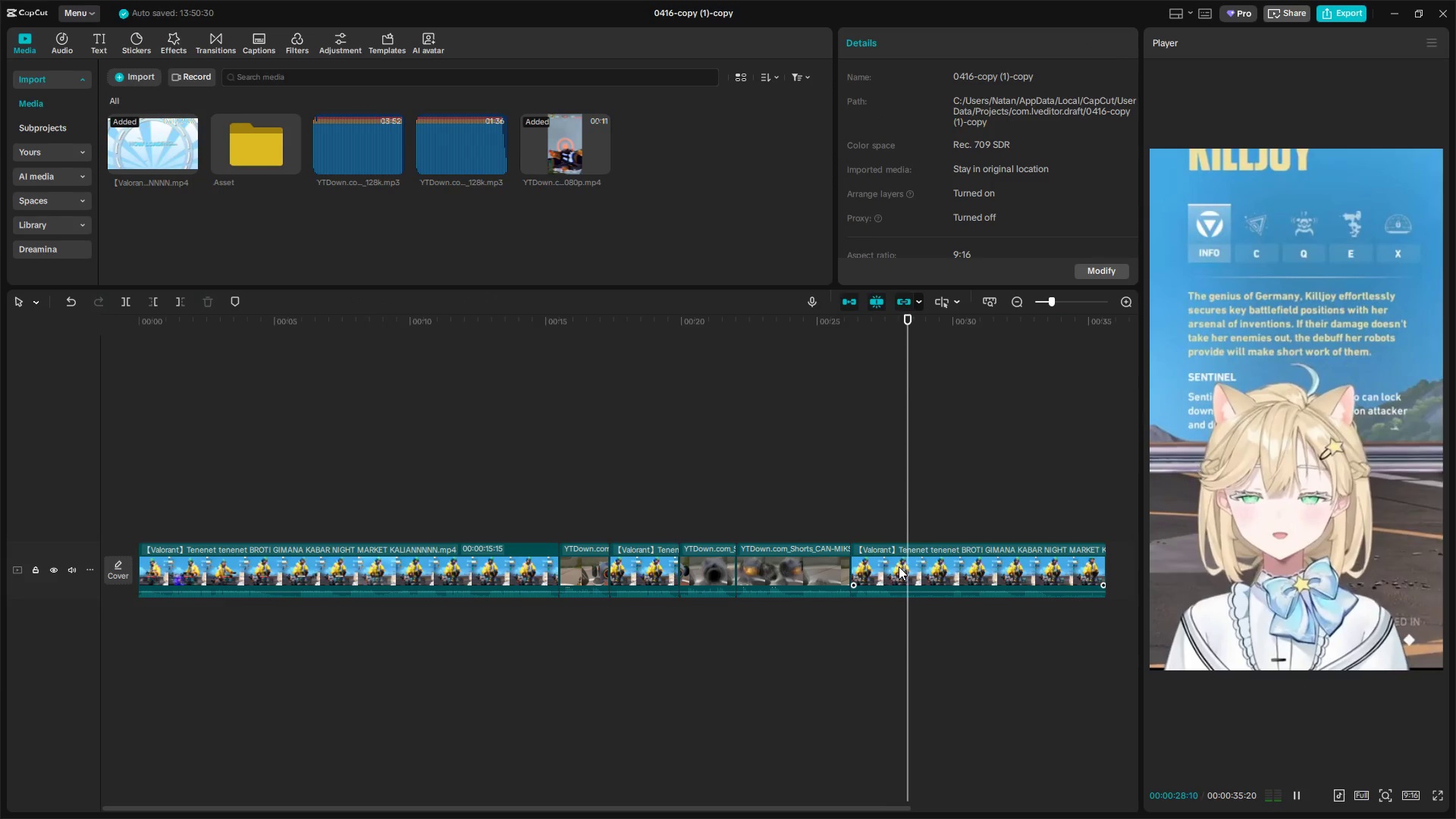 
key(Alt+Space)
 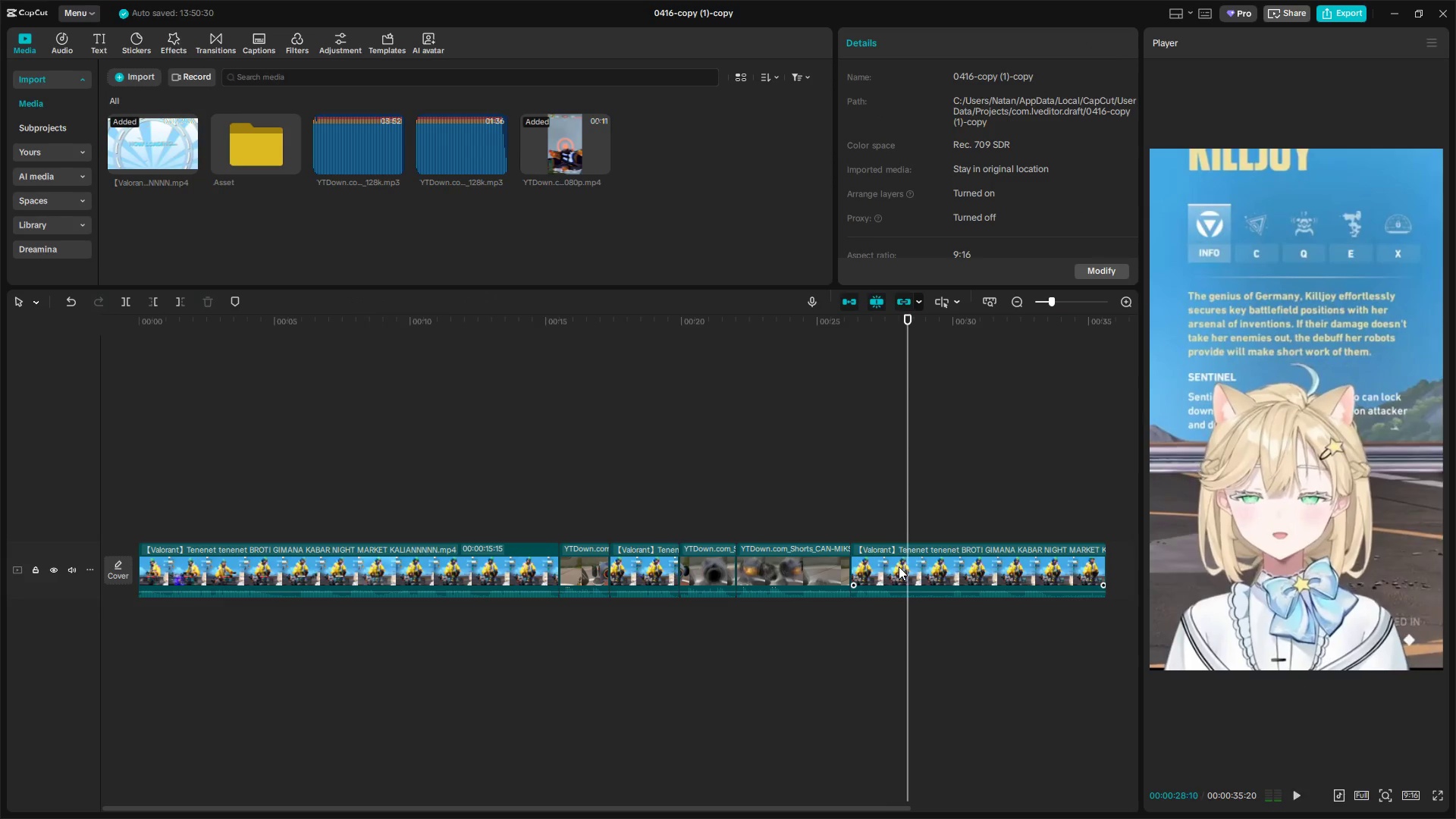 
key(Alt+Shift+E)
 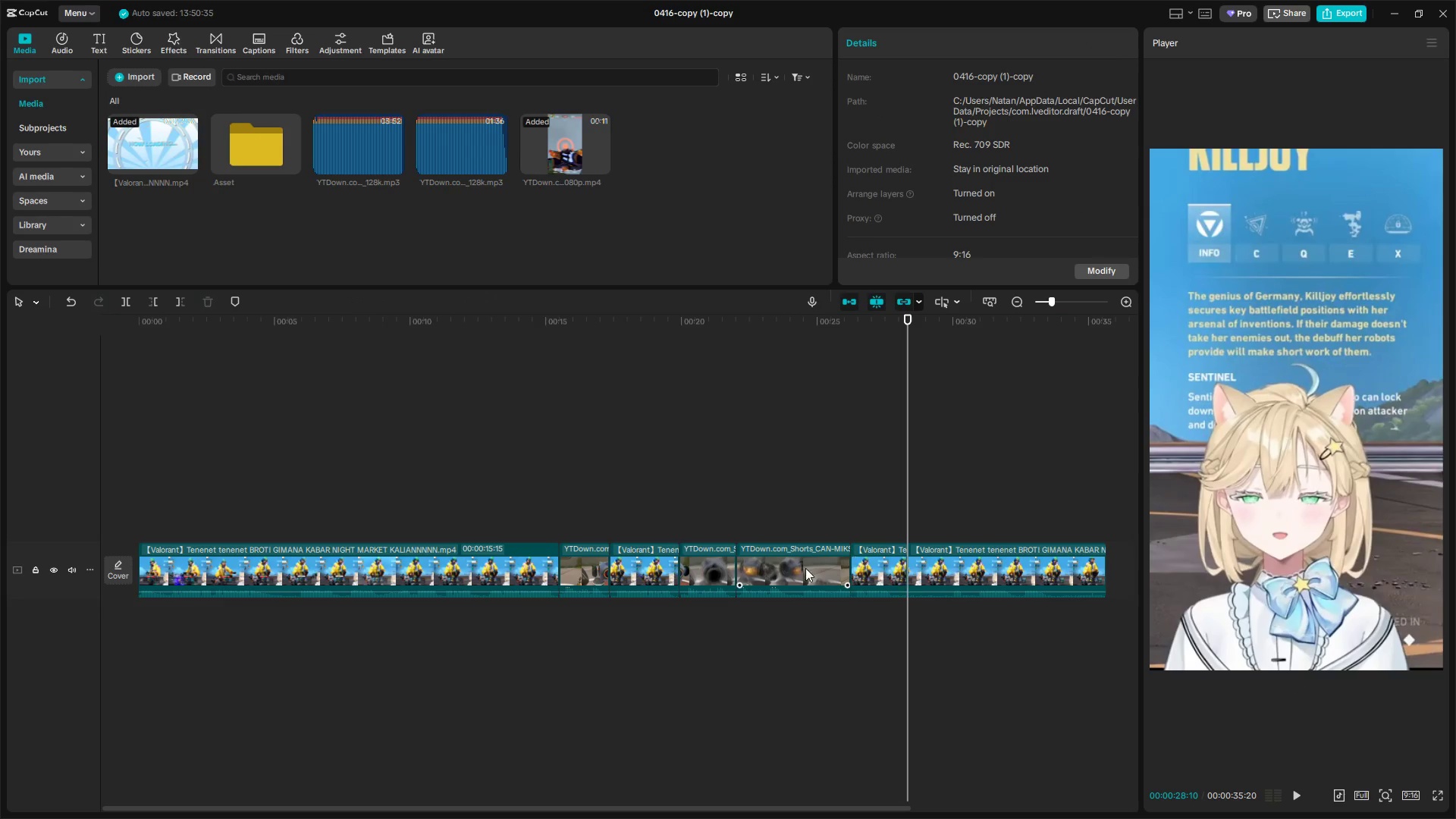 
left_click_drag(start_coordinate=[799, 568], to_coordinate=[870, 571])
 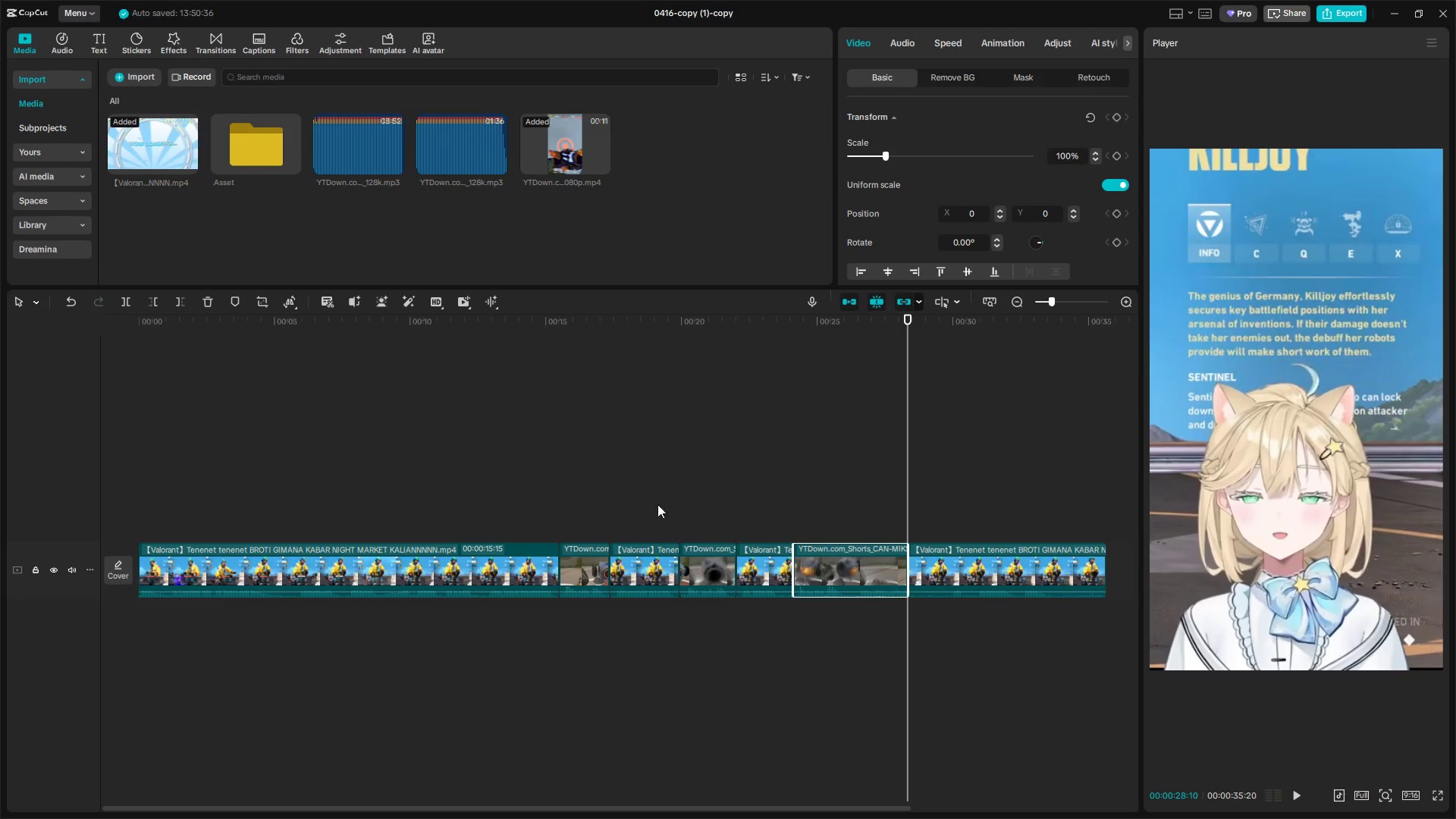 
left_click([496, 487])
 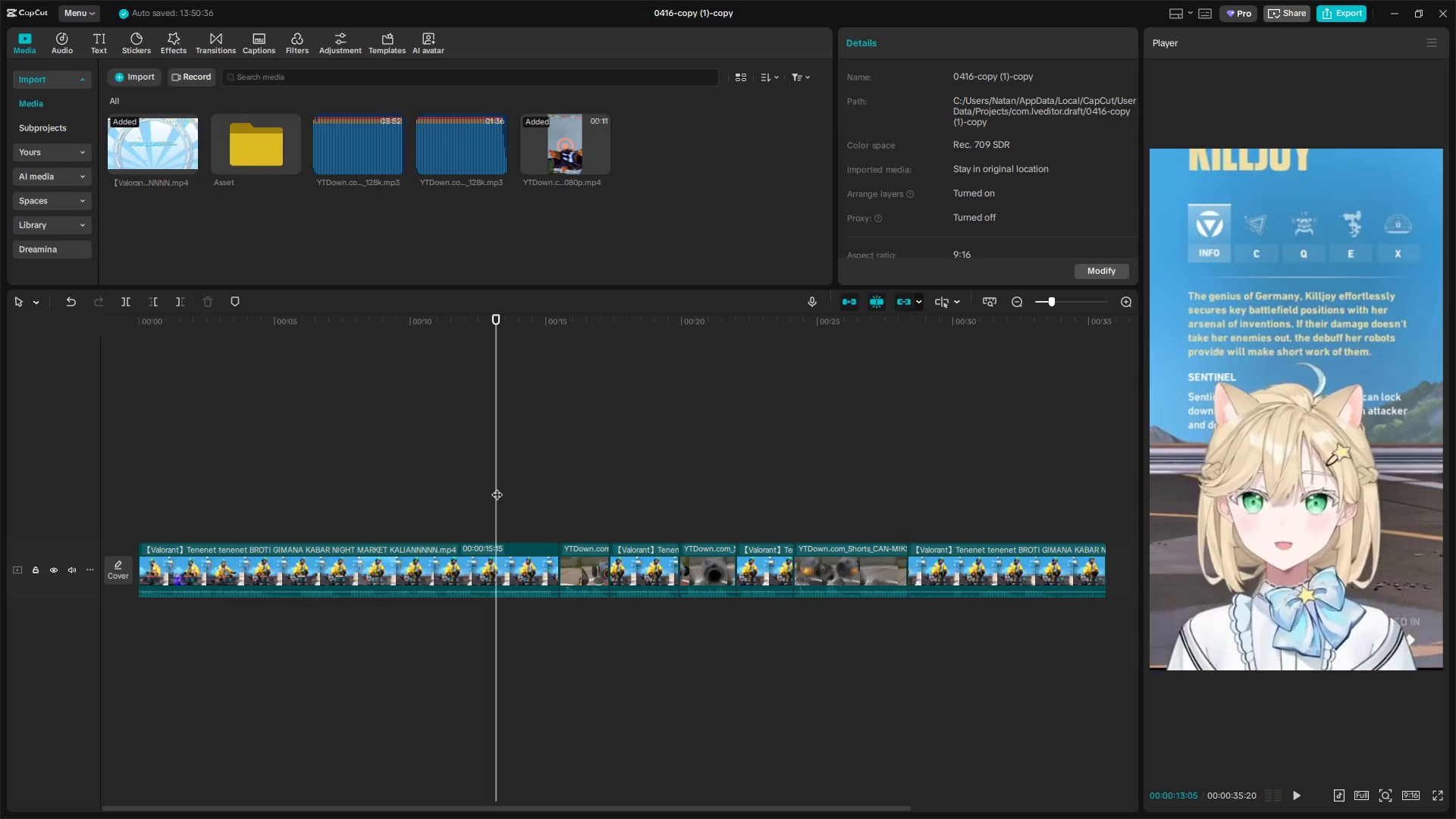 
key(Alt+Space)
 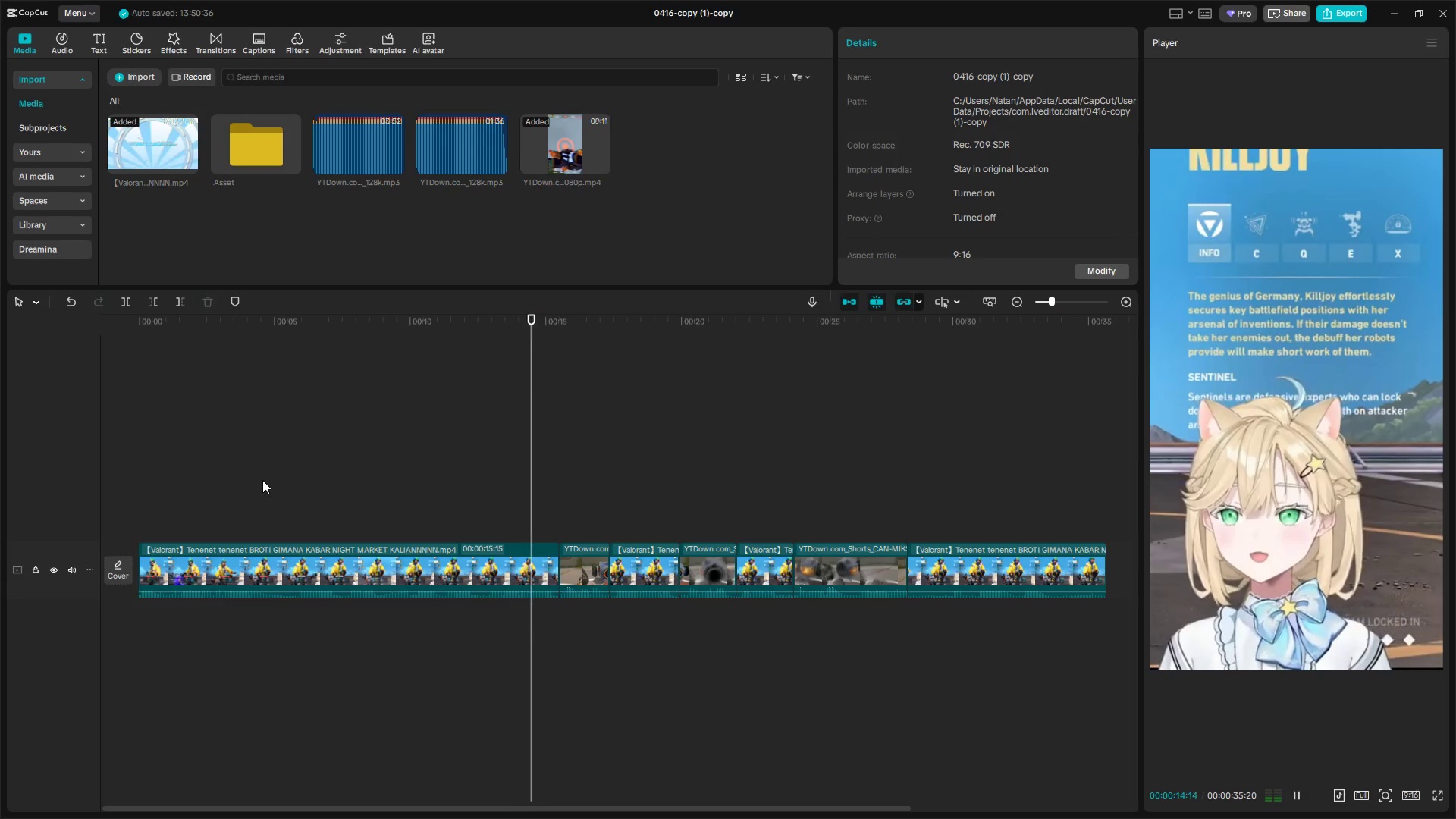 
triple_click([279, 493])
 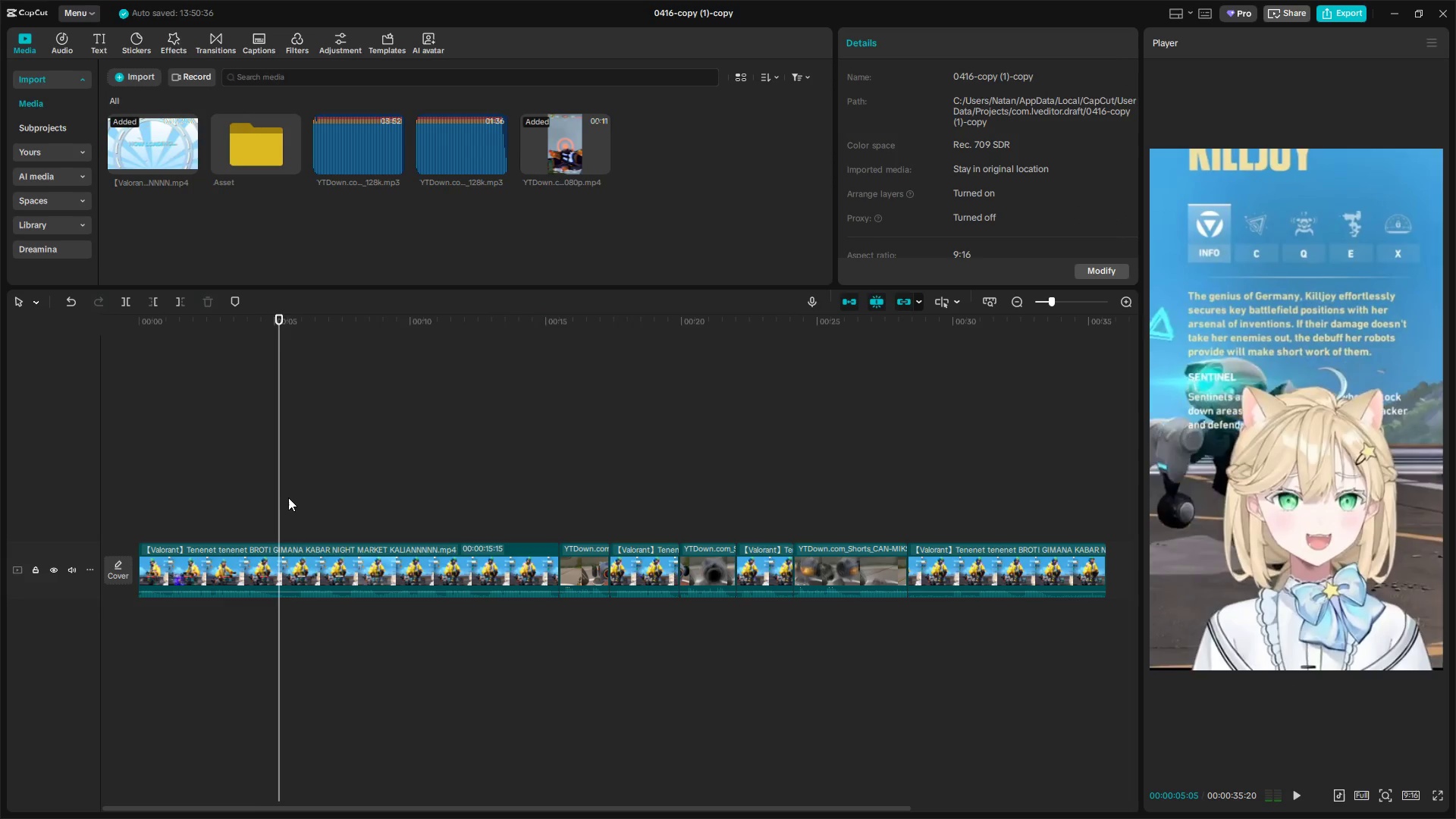 
key(Alt+Space)
 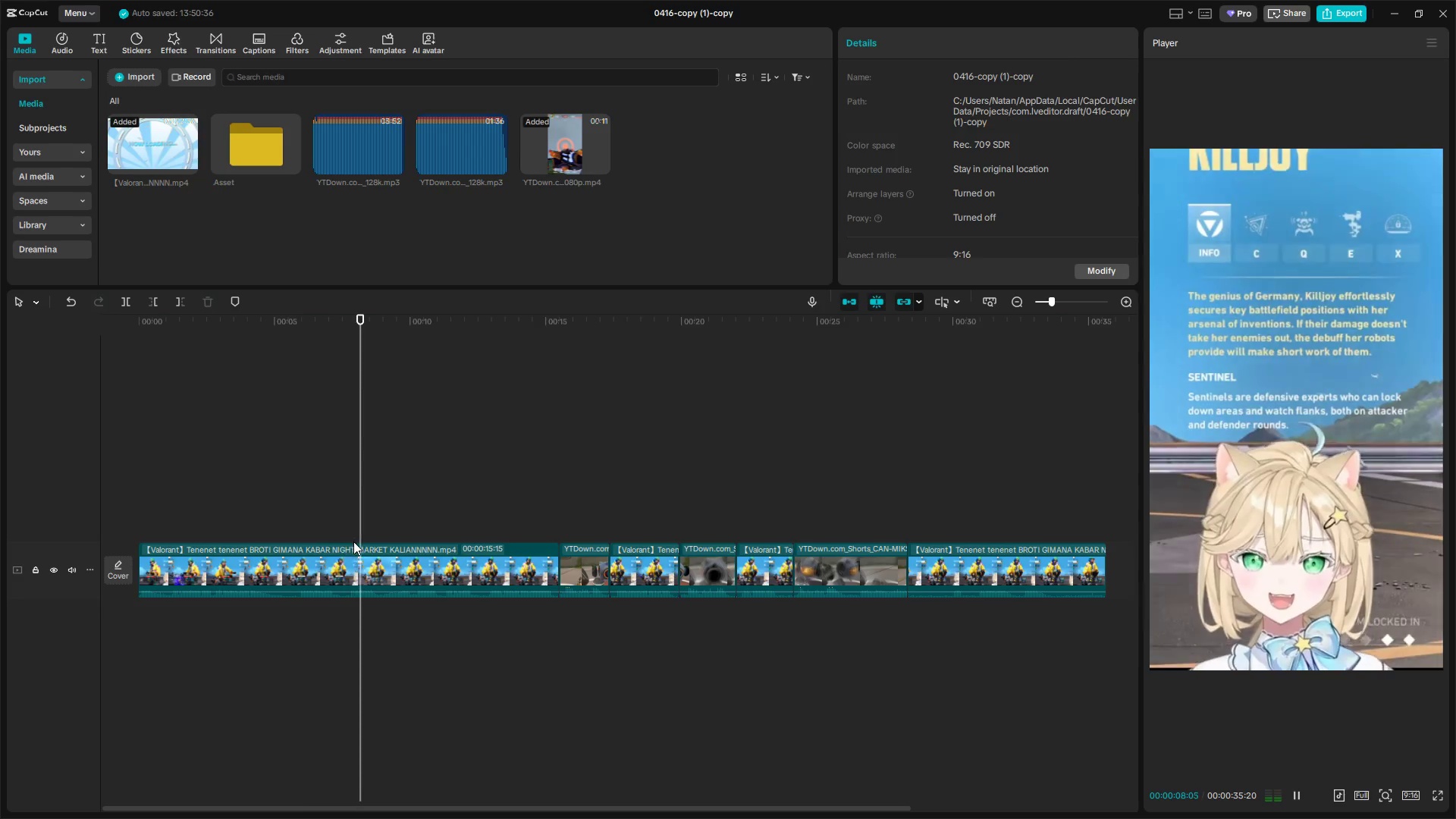 
key(Alt+Space)
 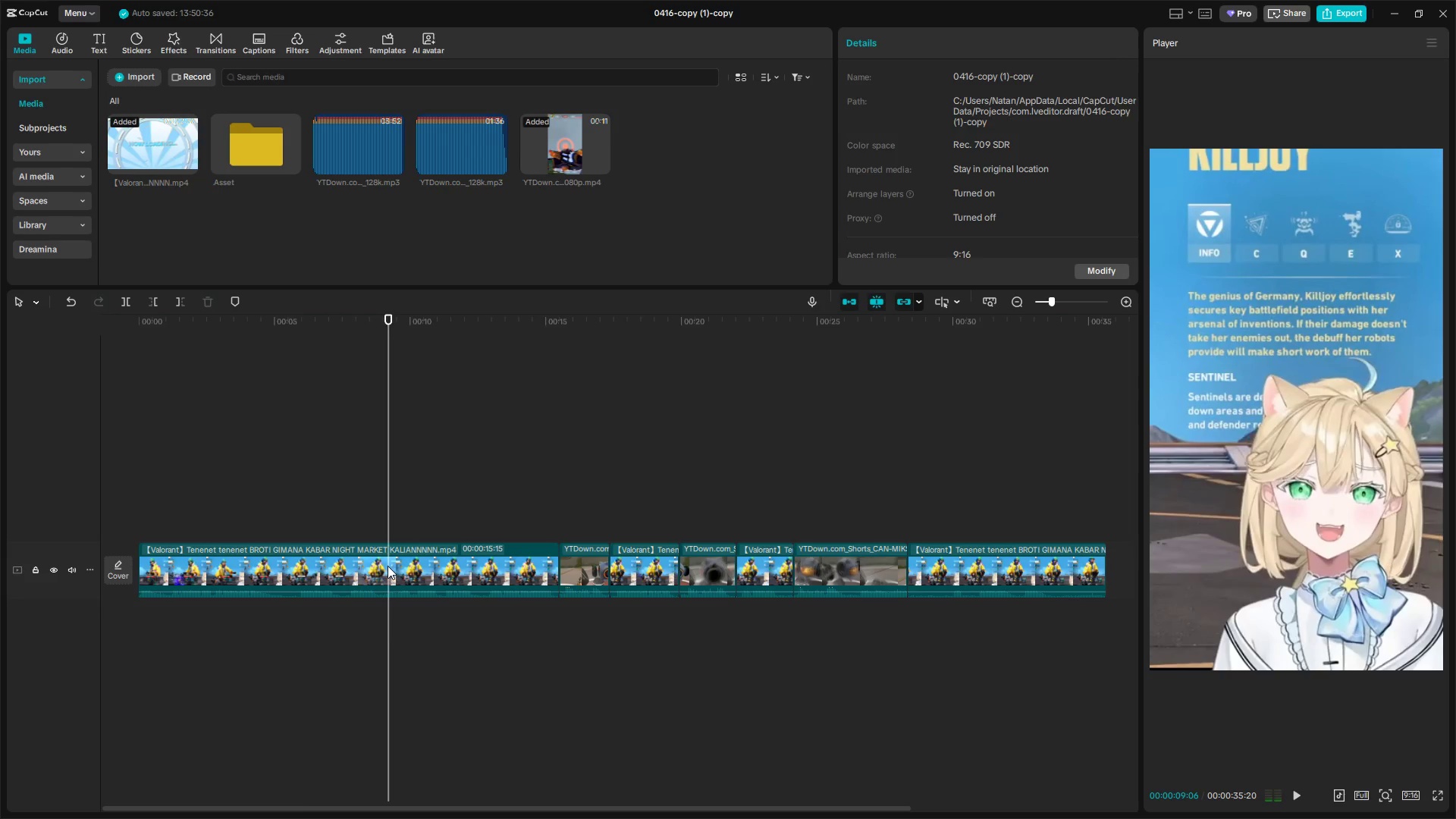 
left_click([388, 566])
 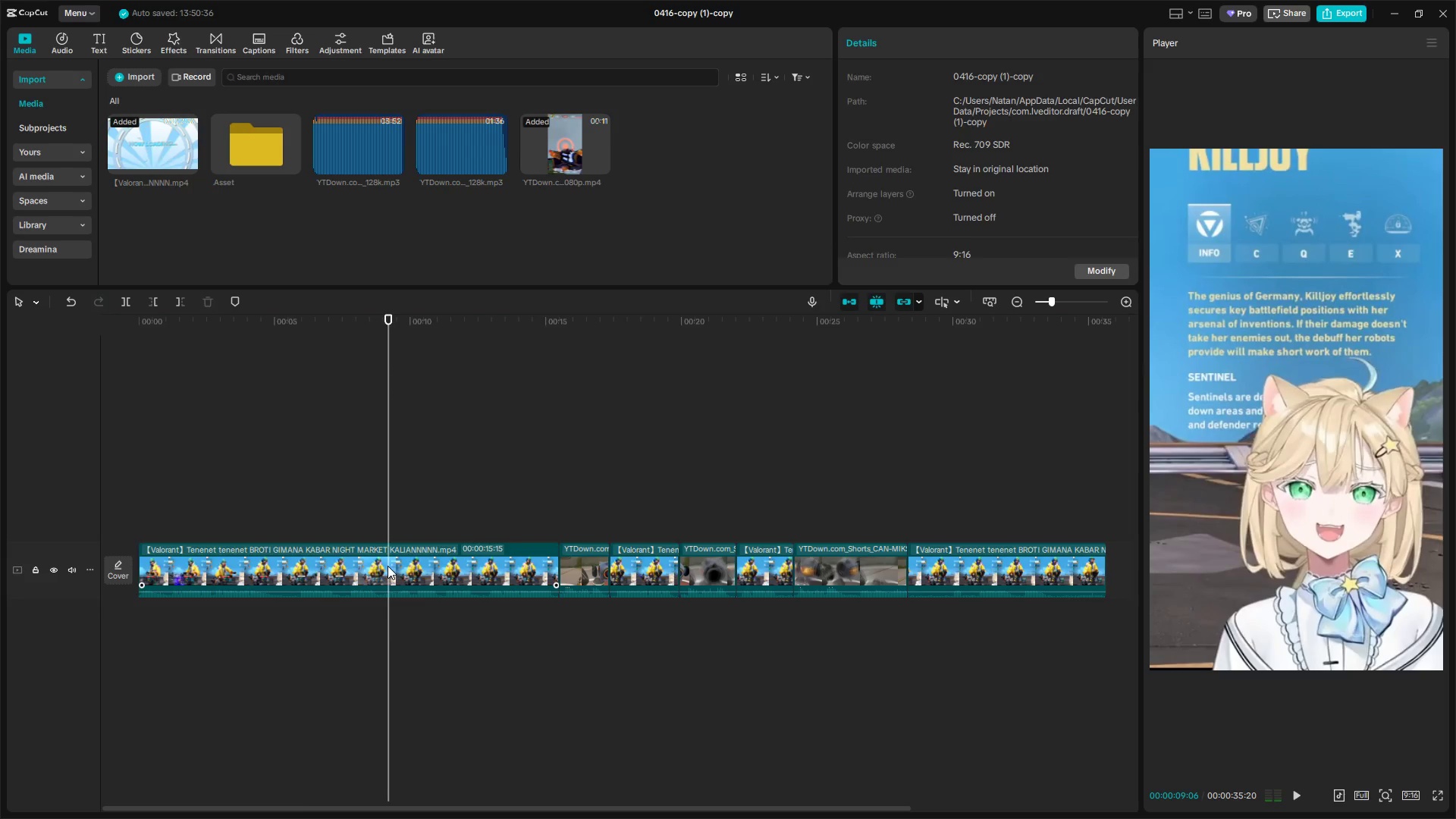 
key(Alt+Q)
 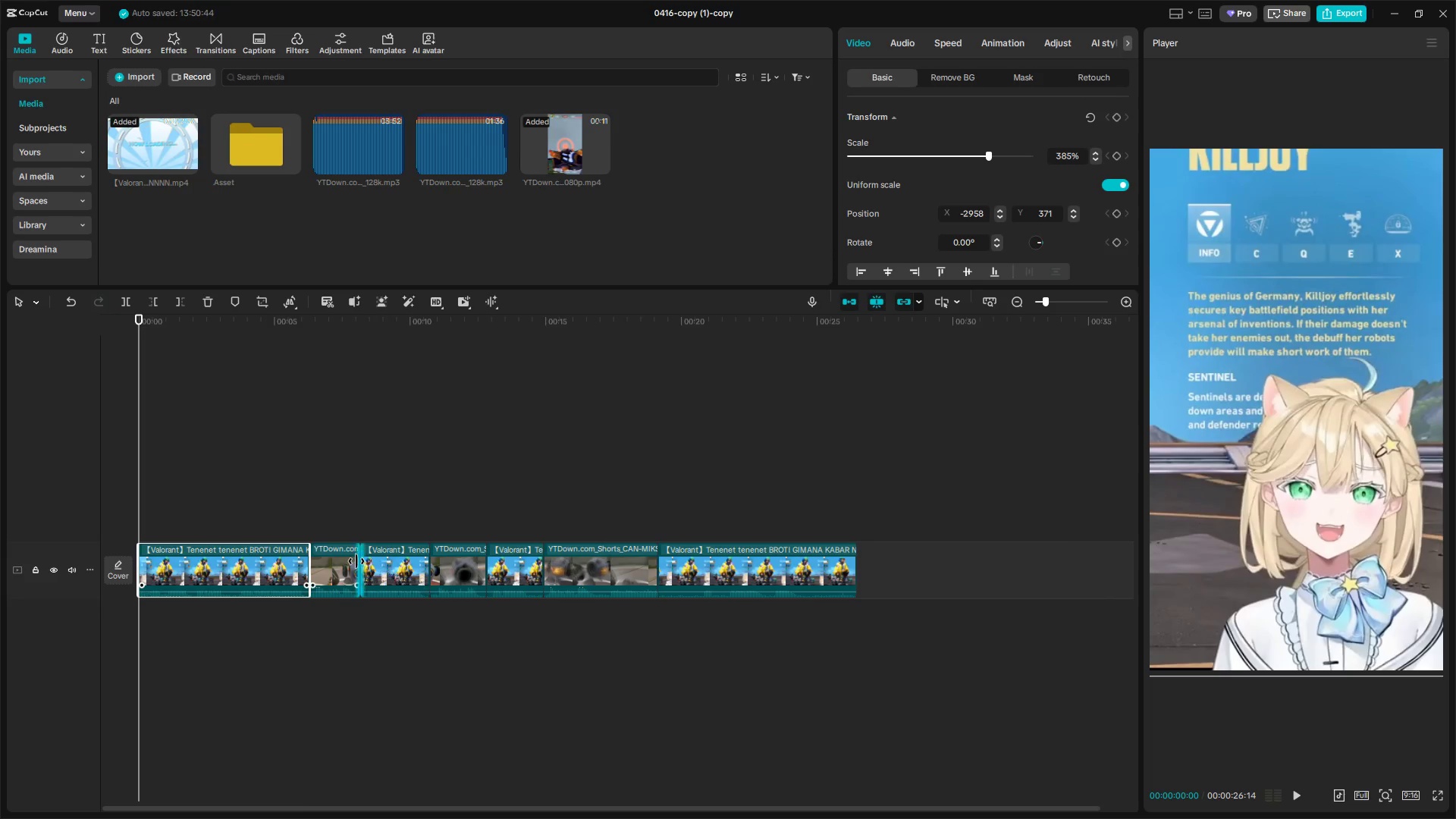 
key(Alt+Space)
 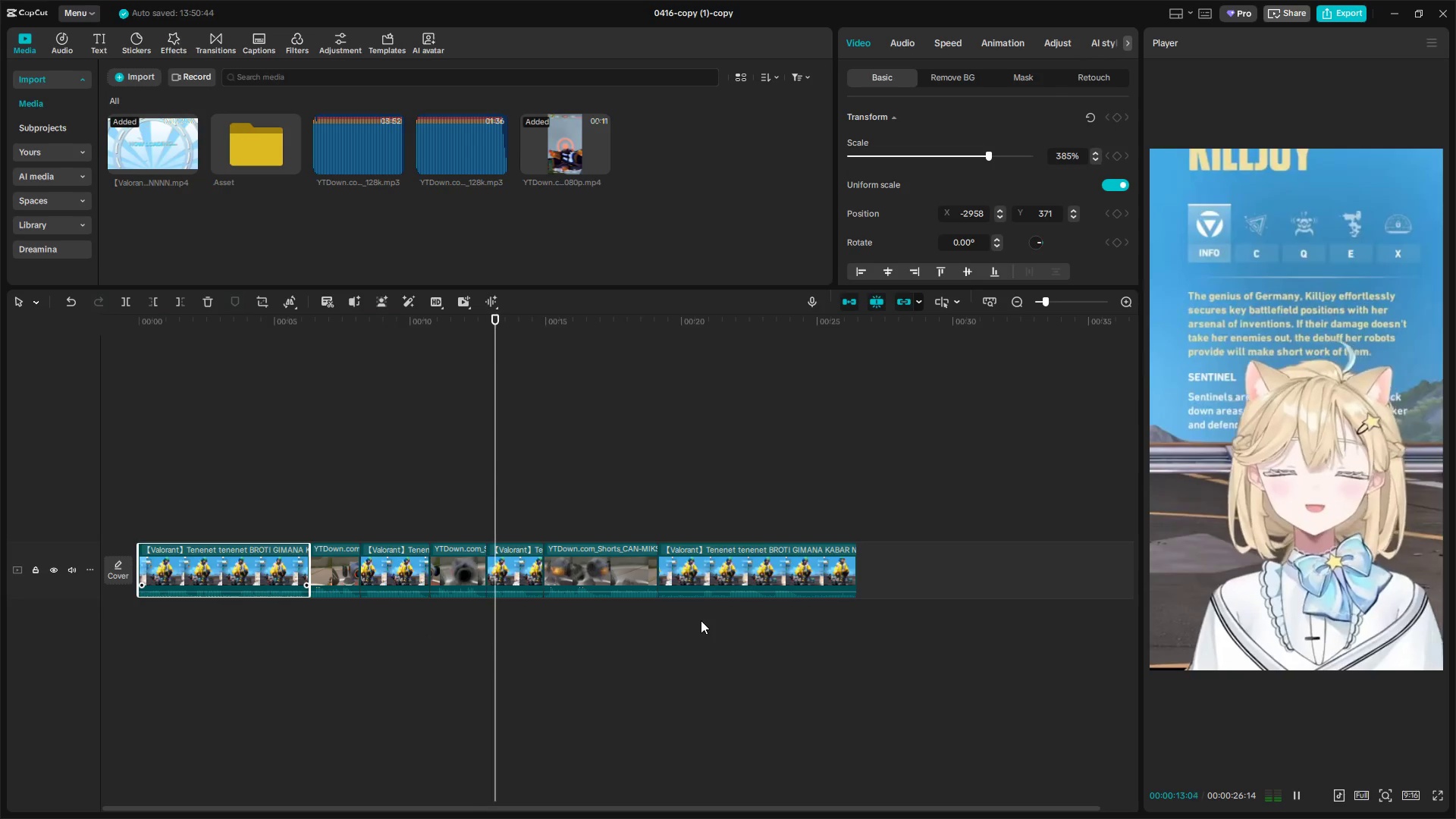 
wait(18.25)
 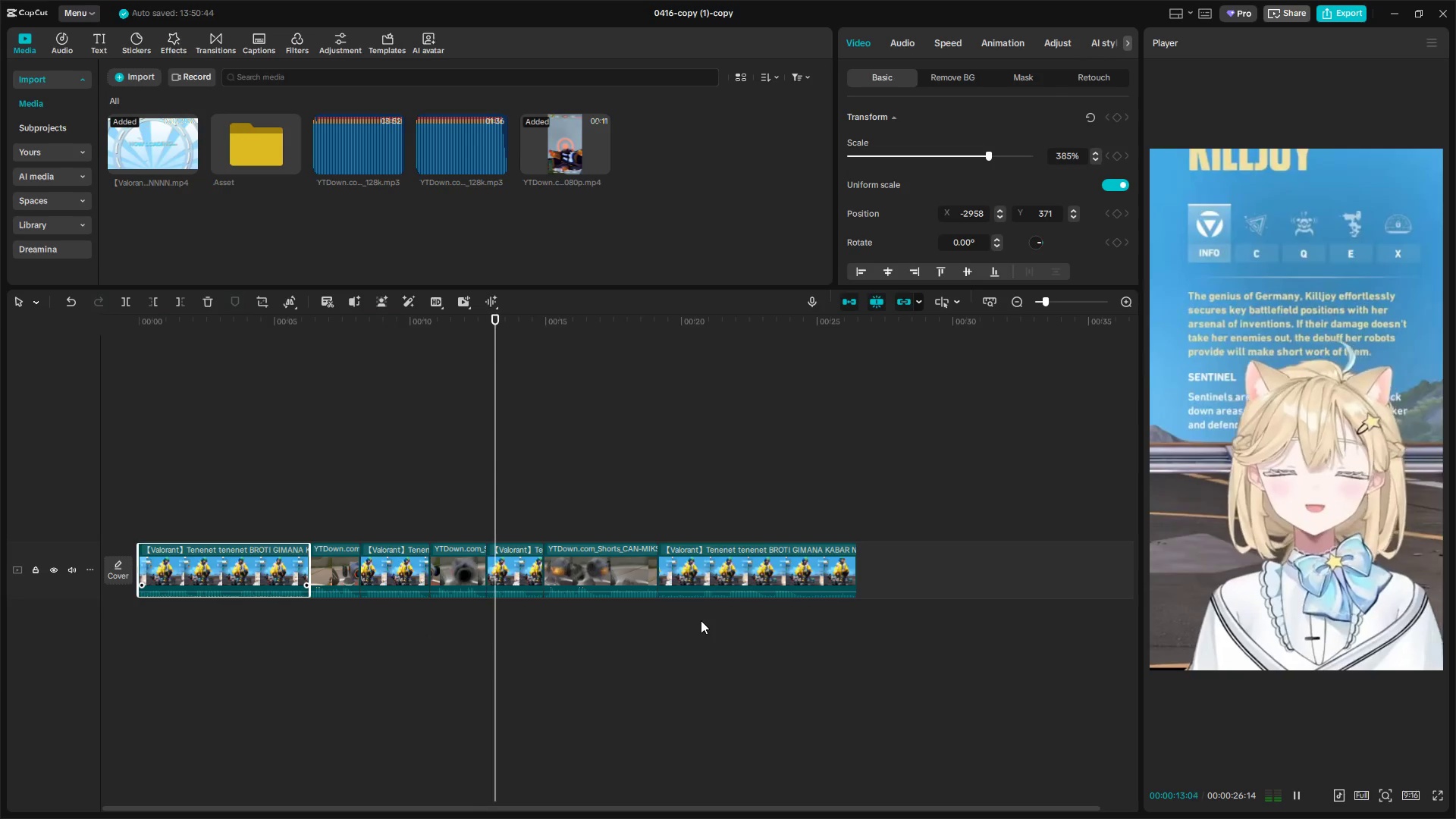 
key(Space)
 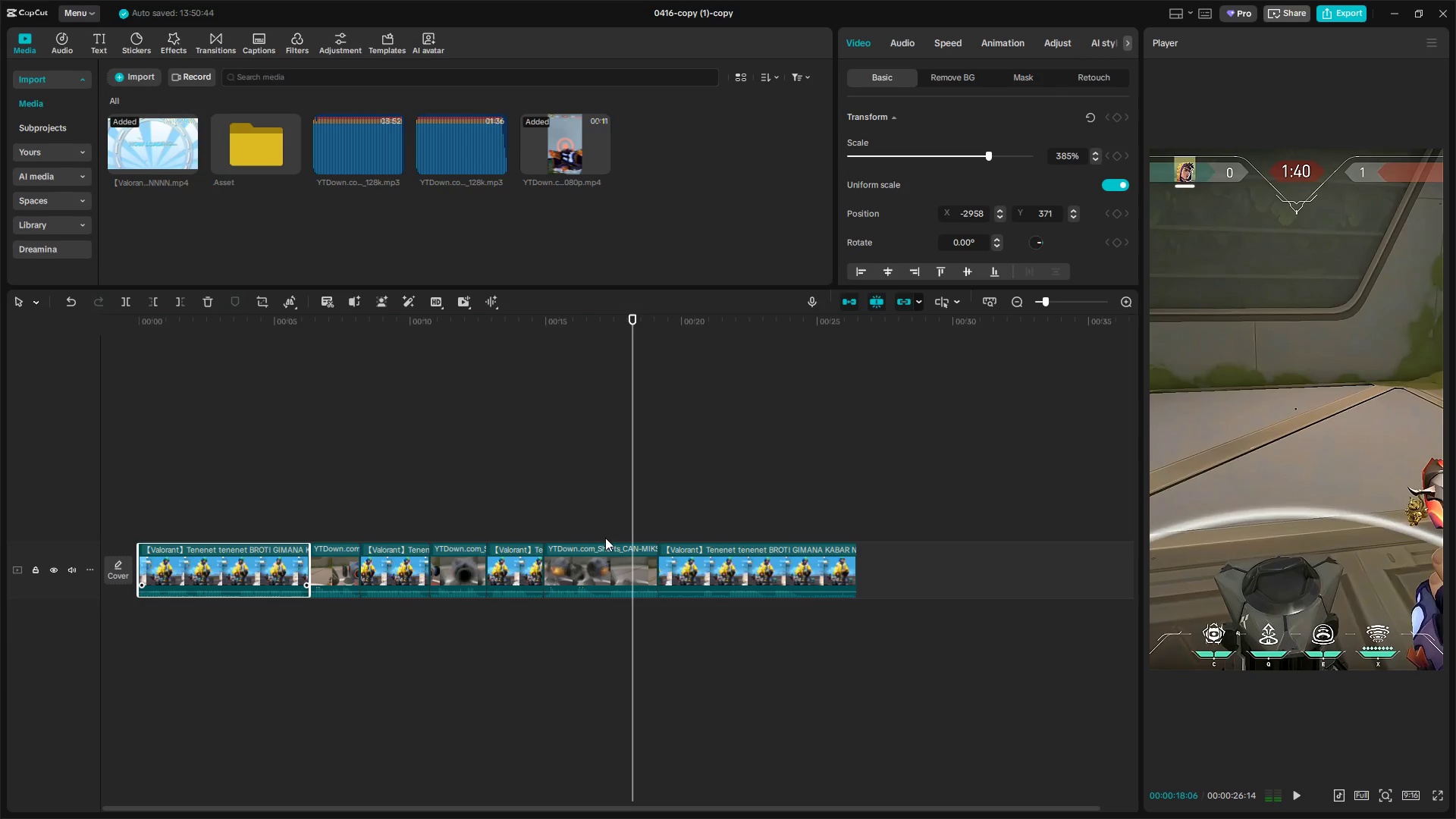 
left_click([605, 533])
 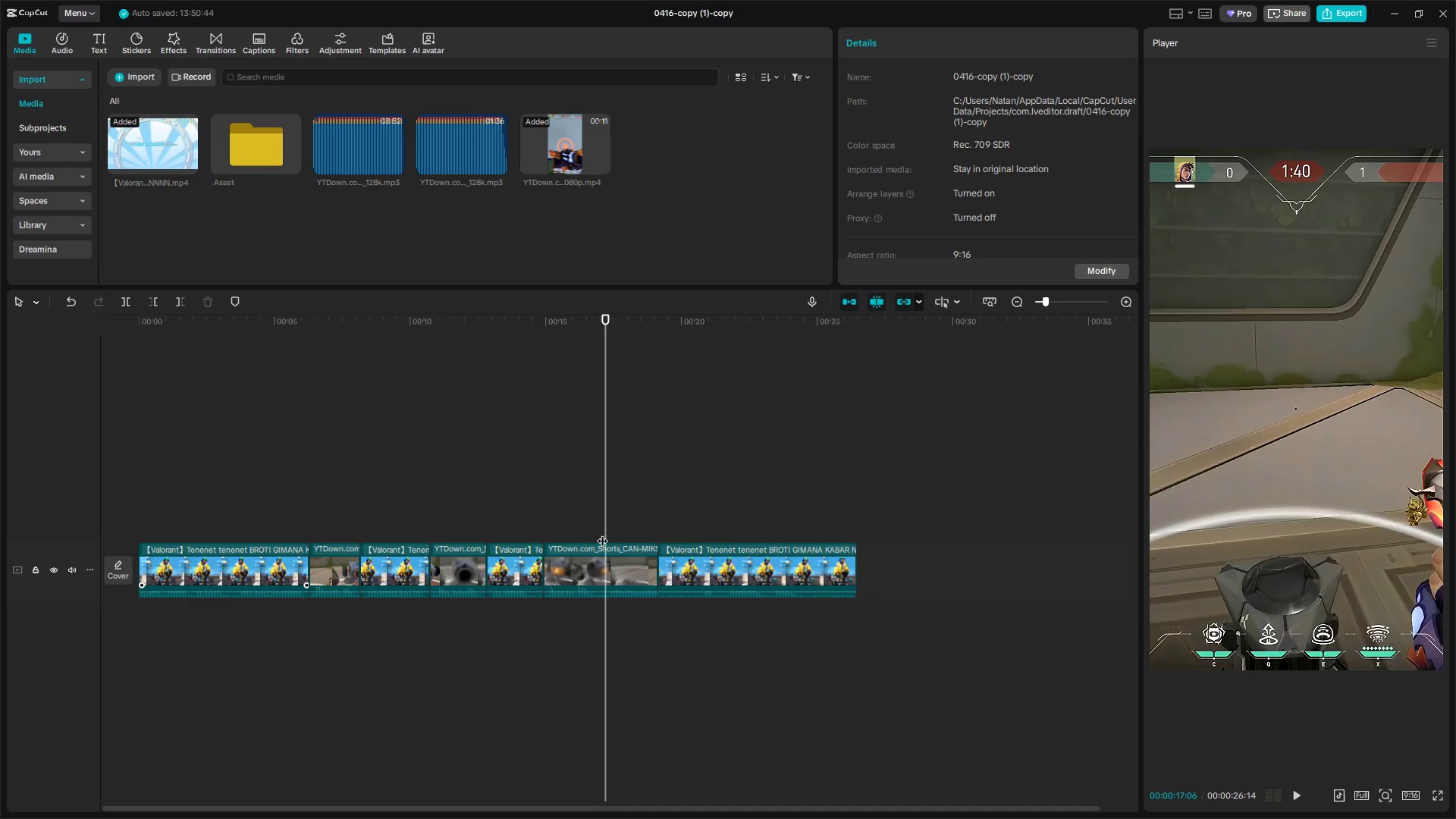 
left_click_drag(start_coordinate=[601, 533], to_coordinate=[596, 532])
 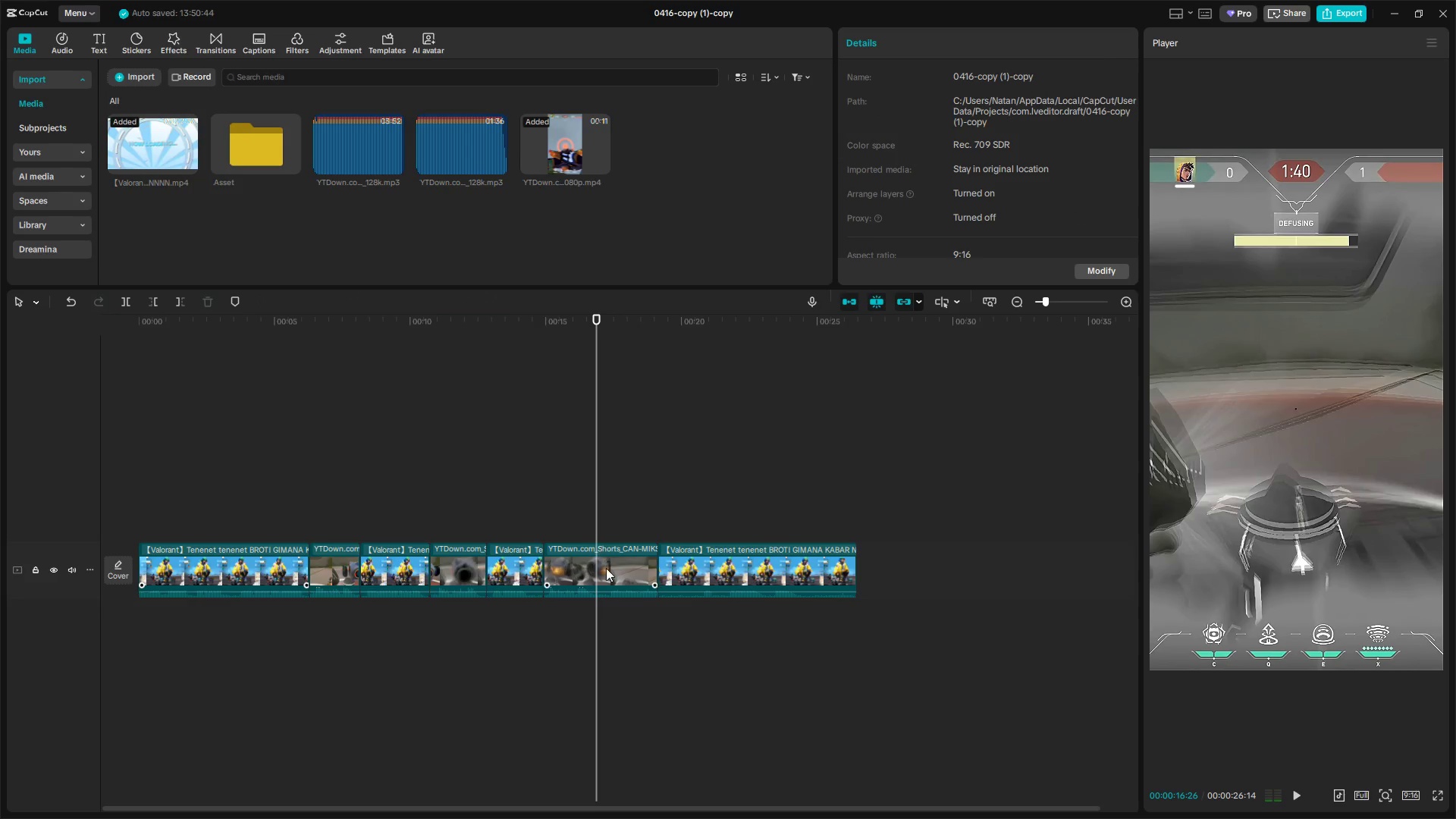 
left_click([606, 568])
 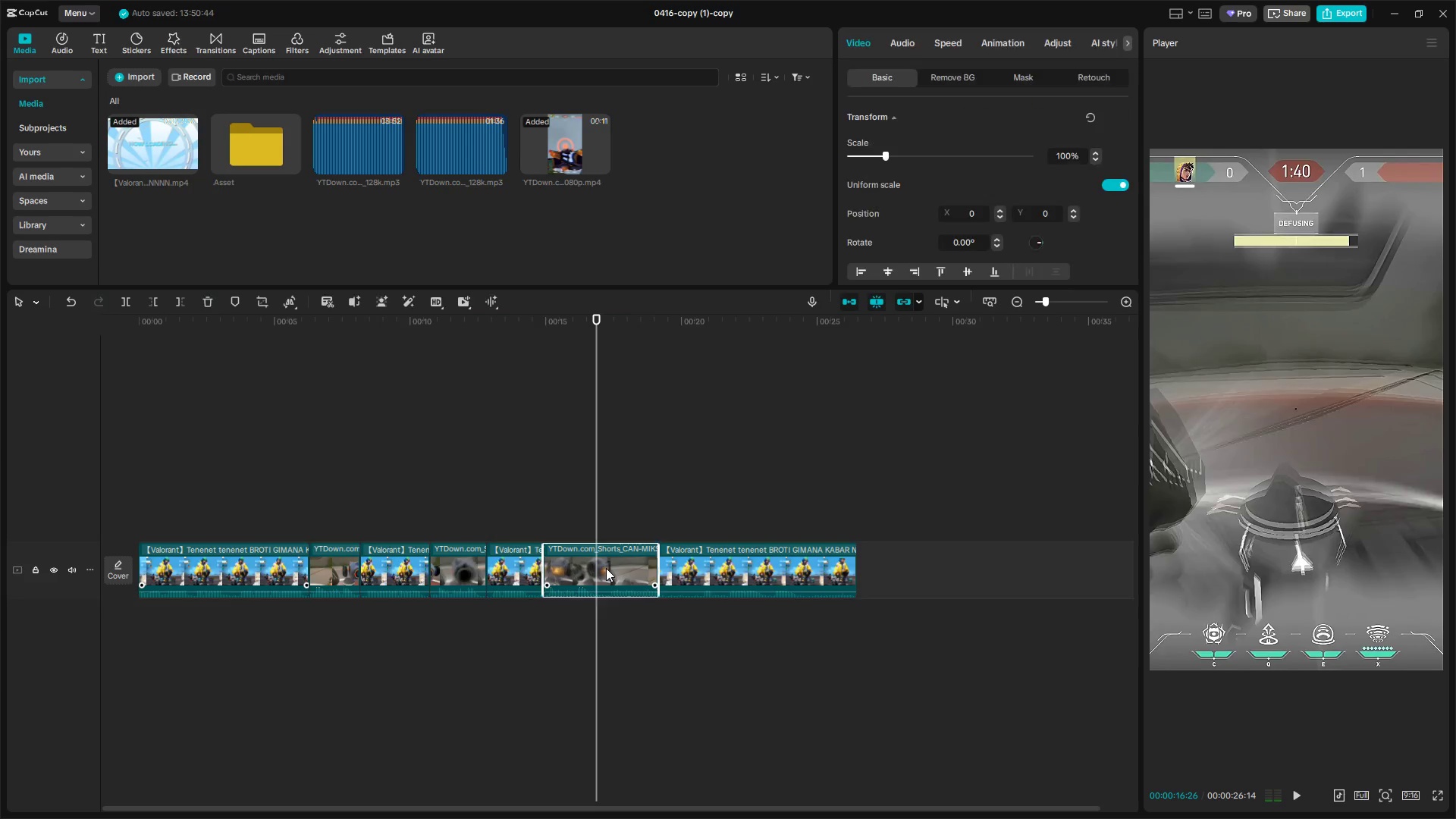 
key(W)
 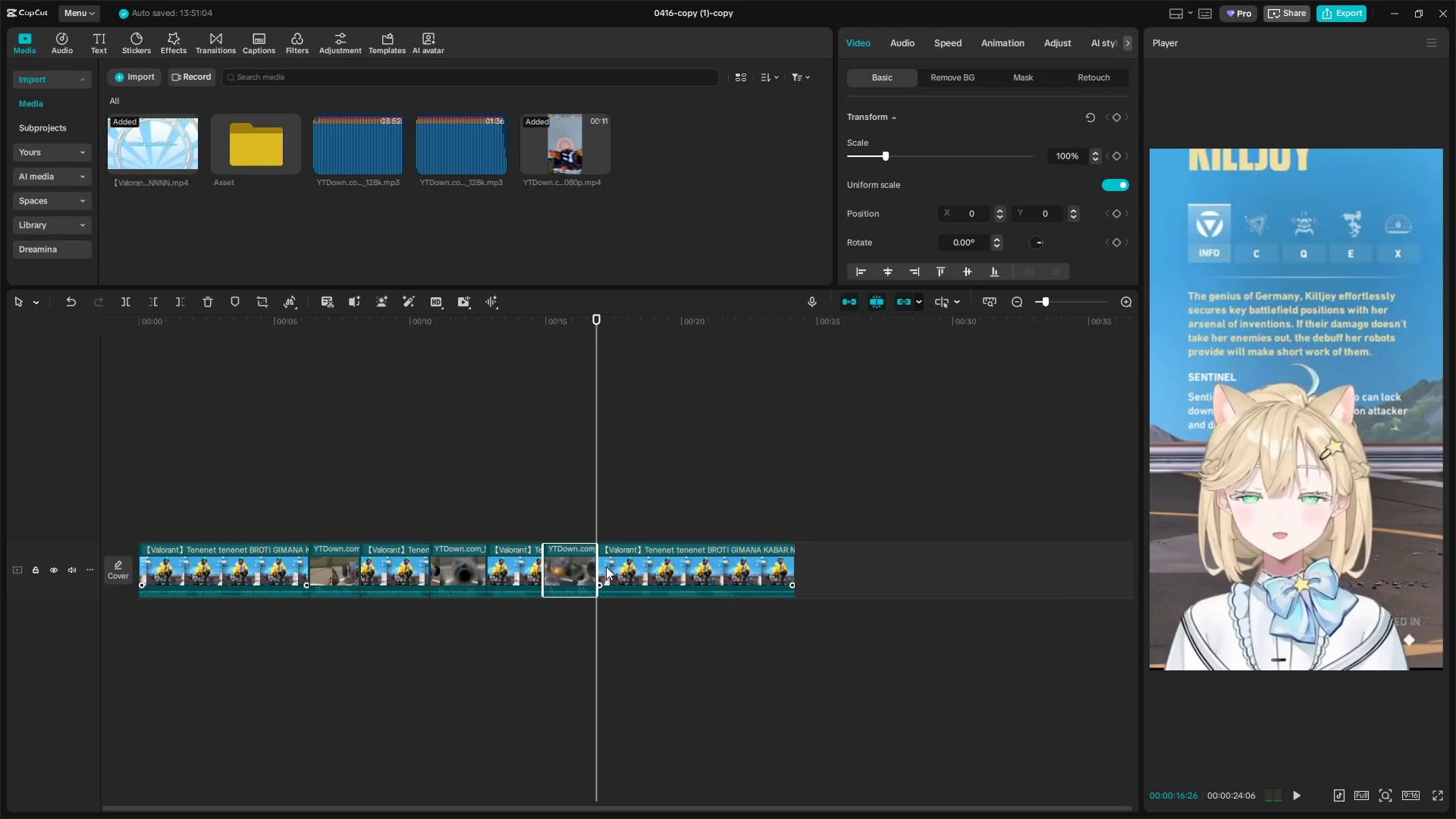 
key(Space)
 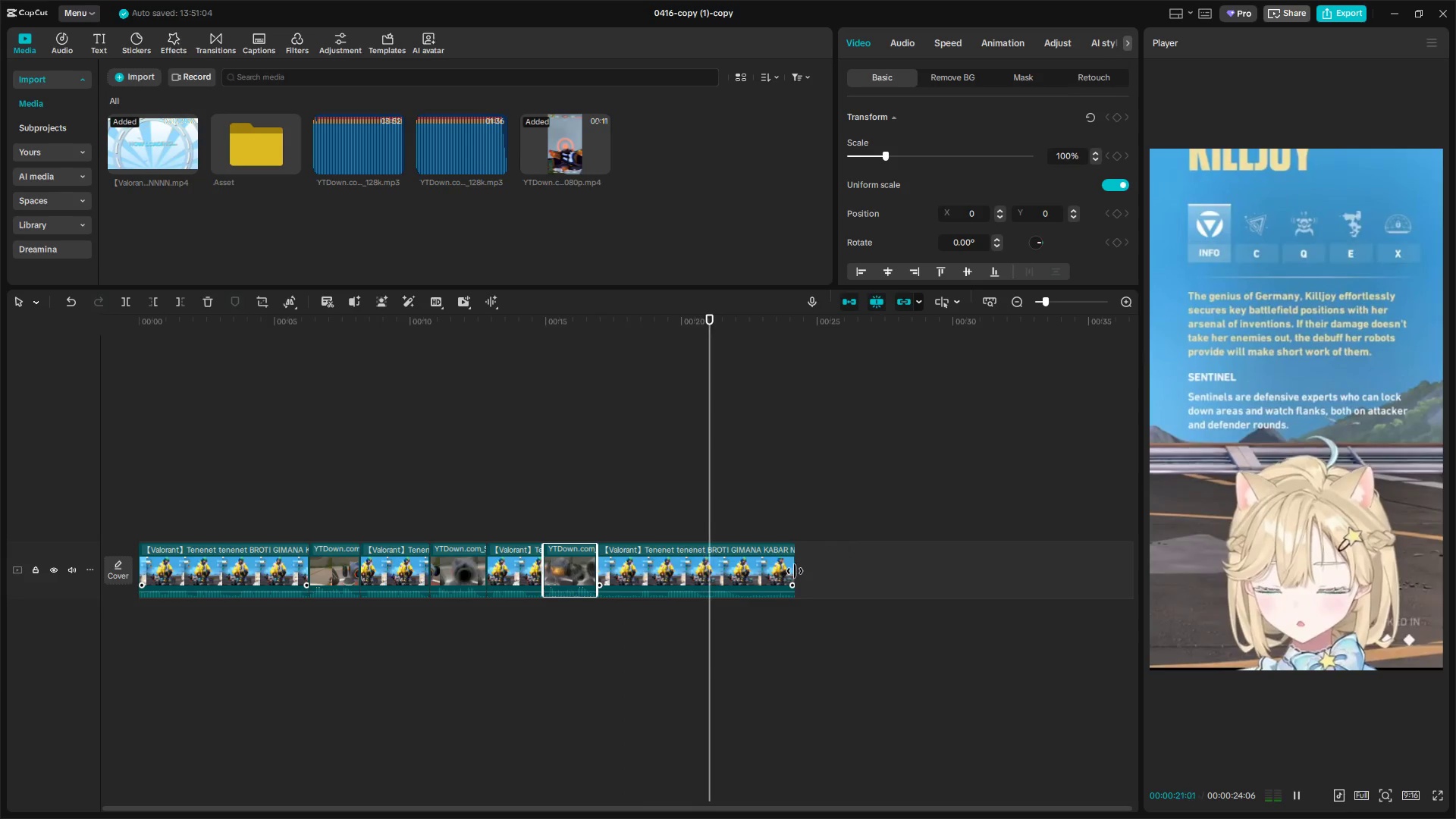 
wait(5.62)
 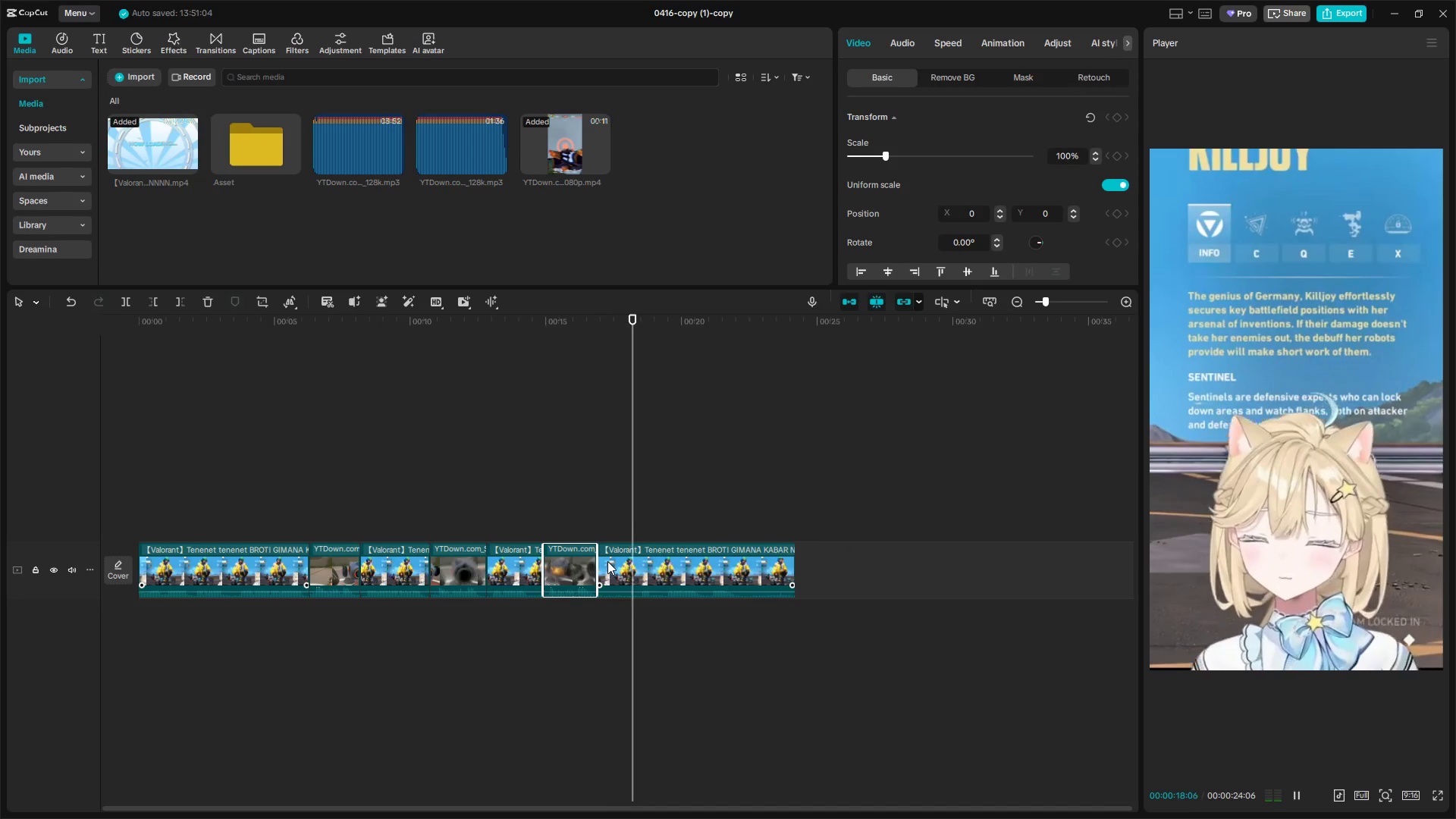 
left_click_drag(start_coordinate=[793, 570], to_coordinate=[956, 577])
 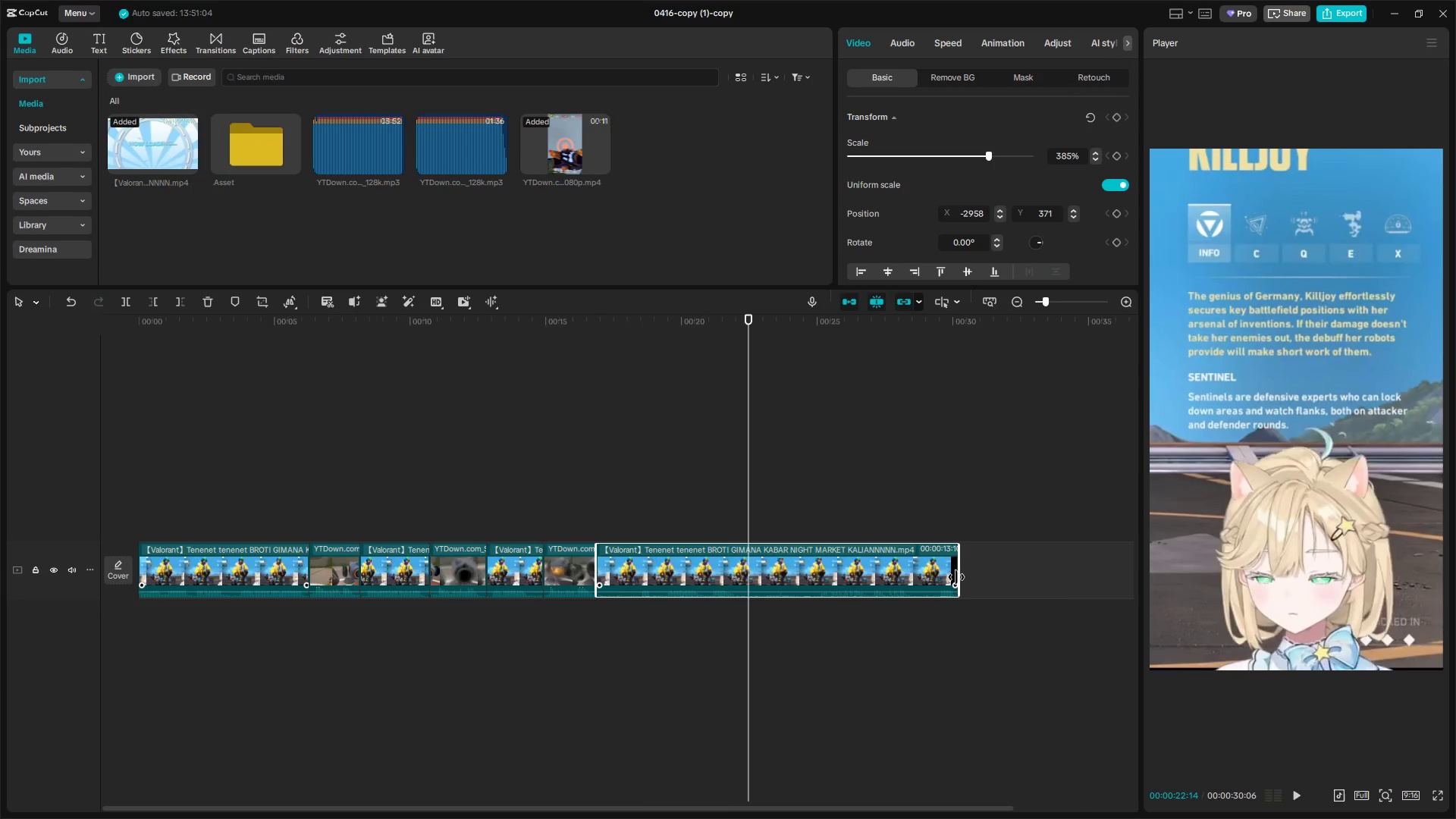 
key(Space)
 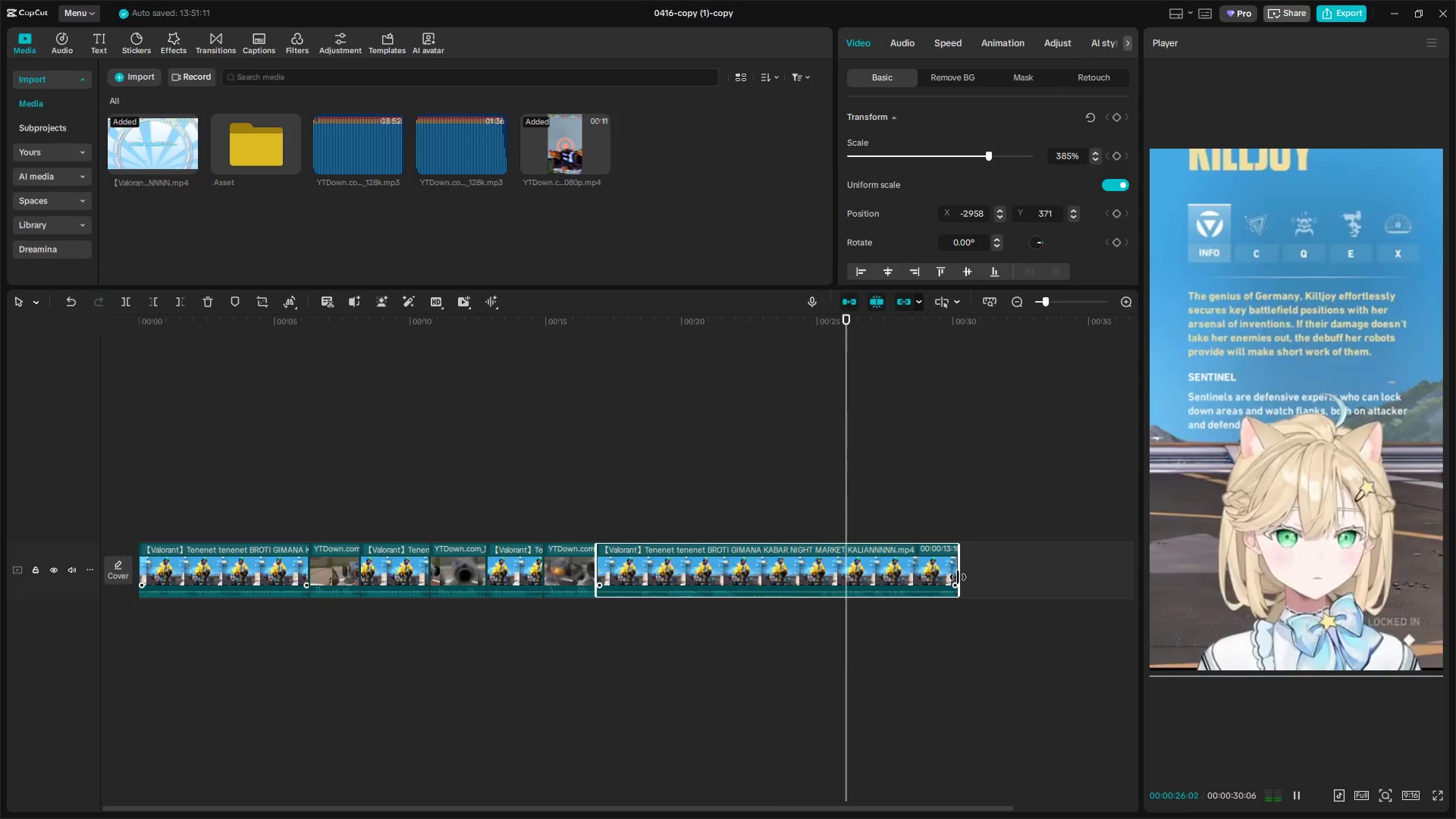 
key(Space)
 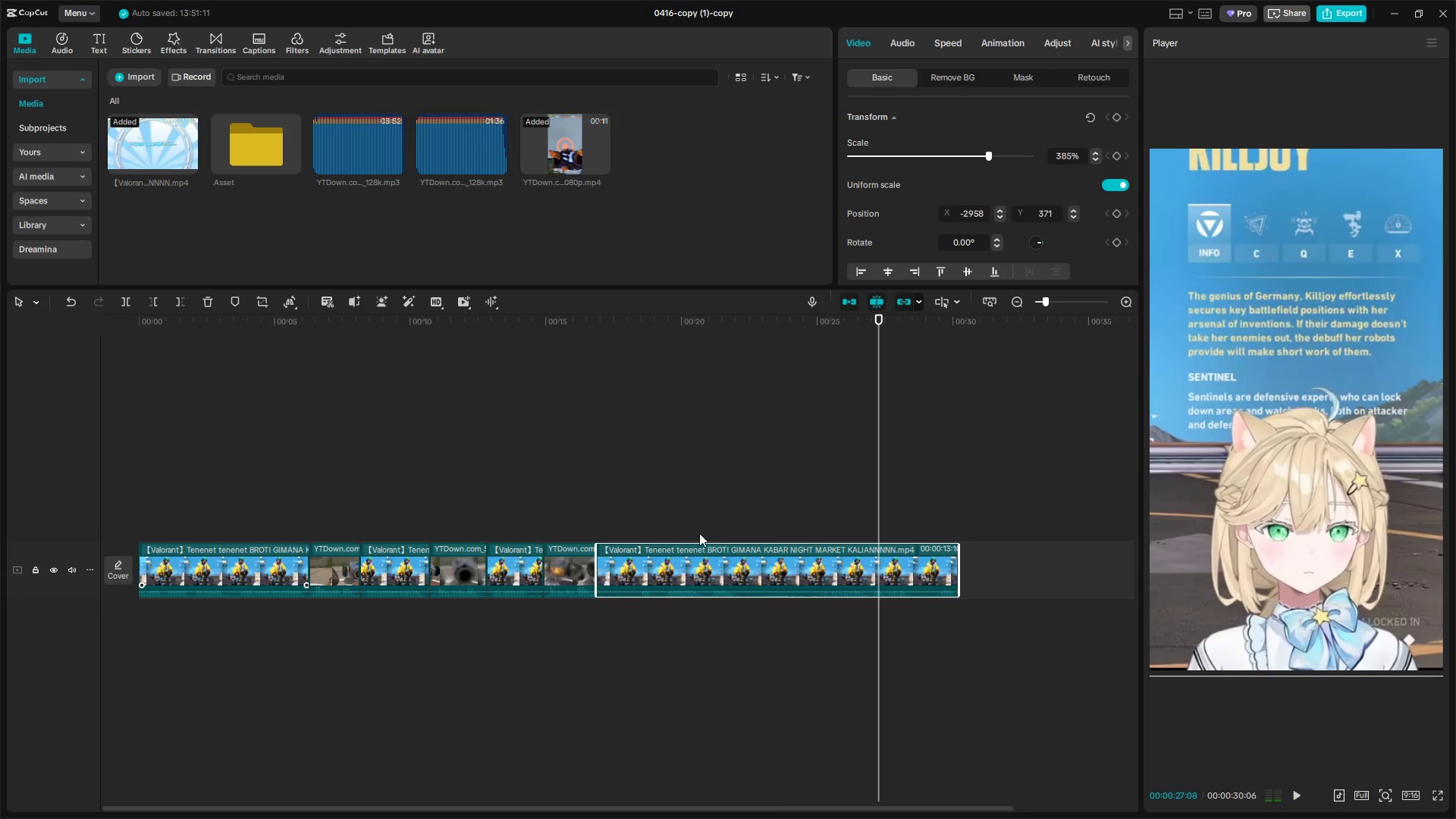 
left_click([709, 526])
 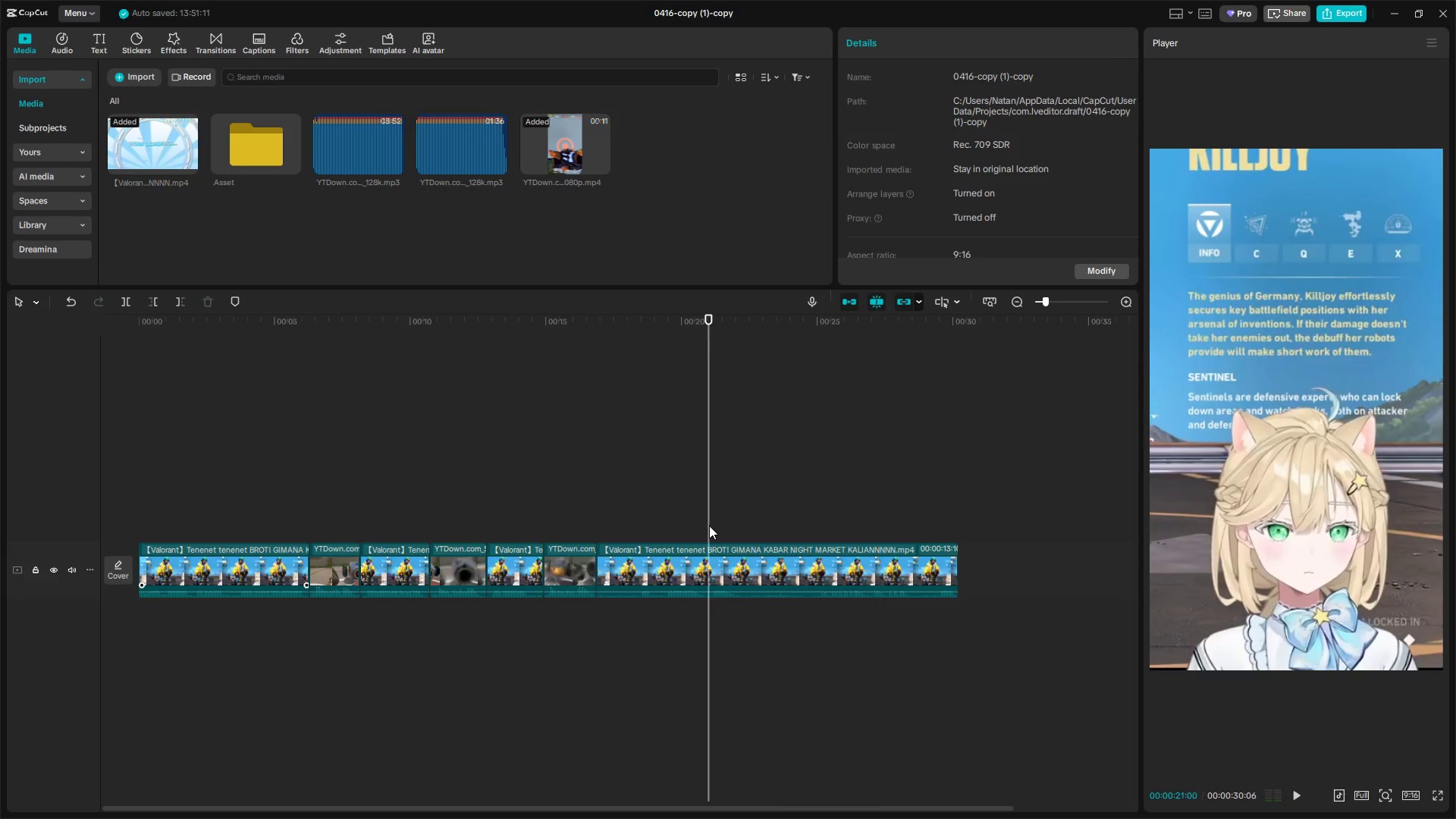 
key(Space)
 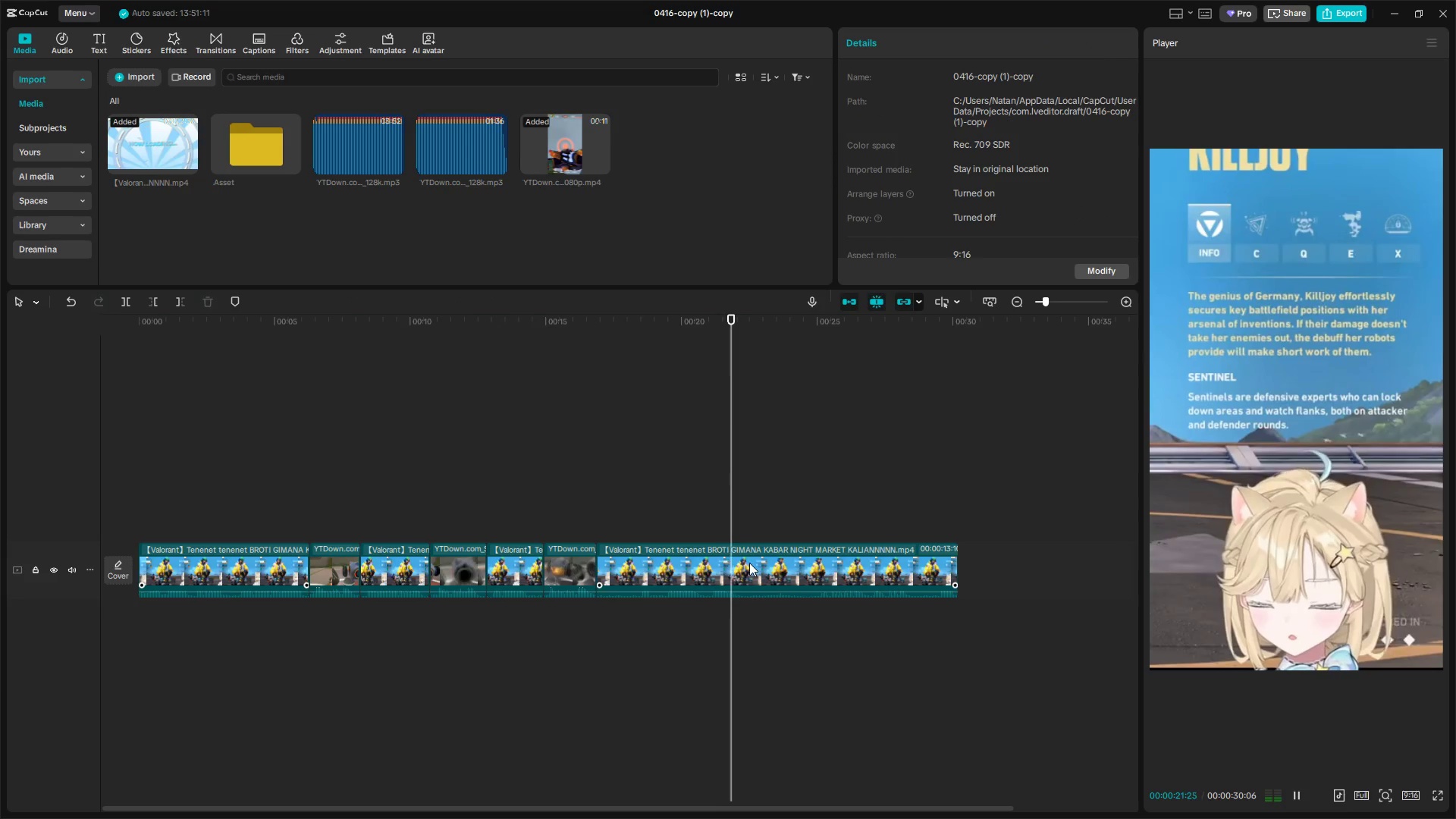 
key(Space)
 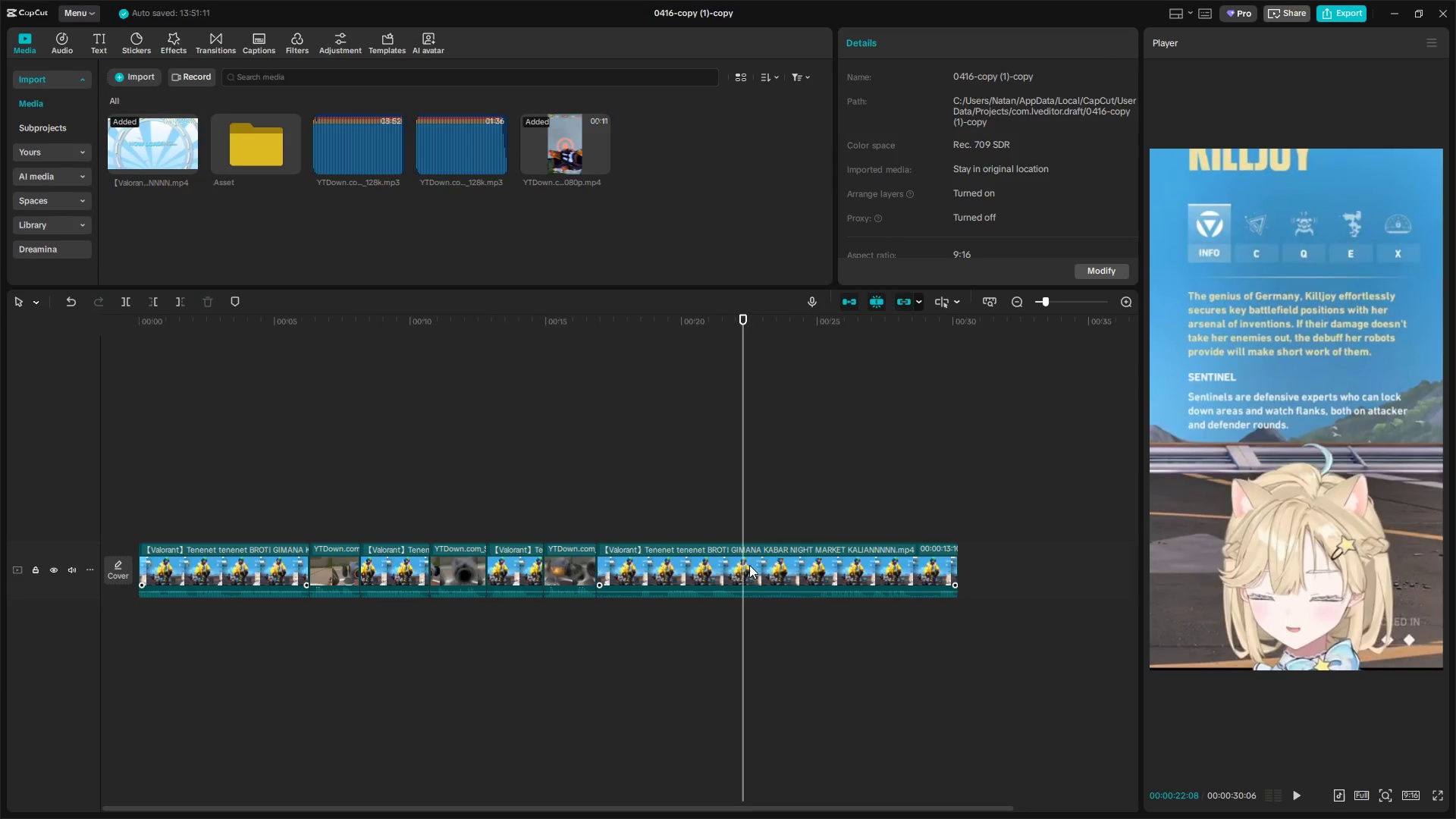 
key(Shift+E)
 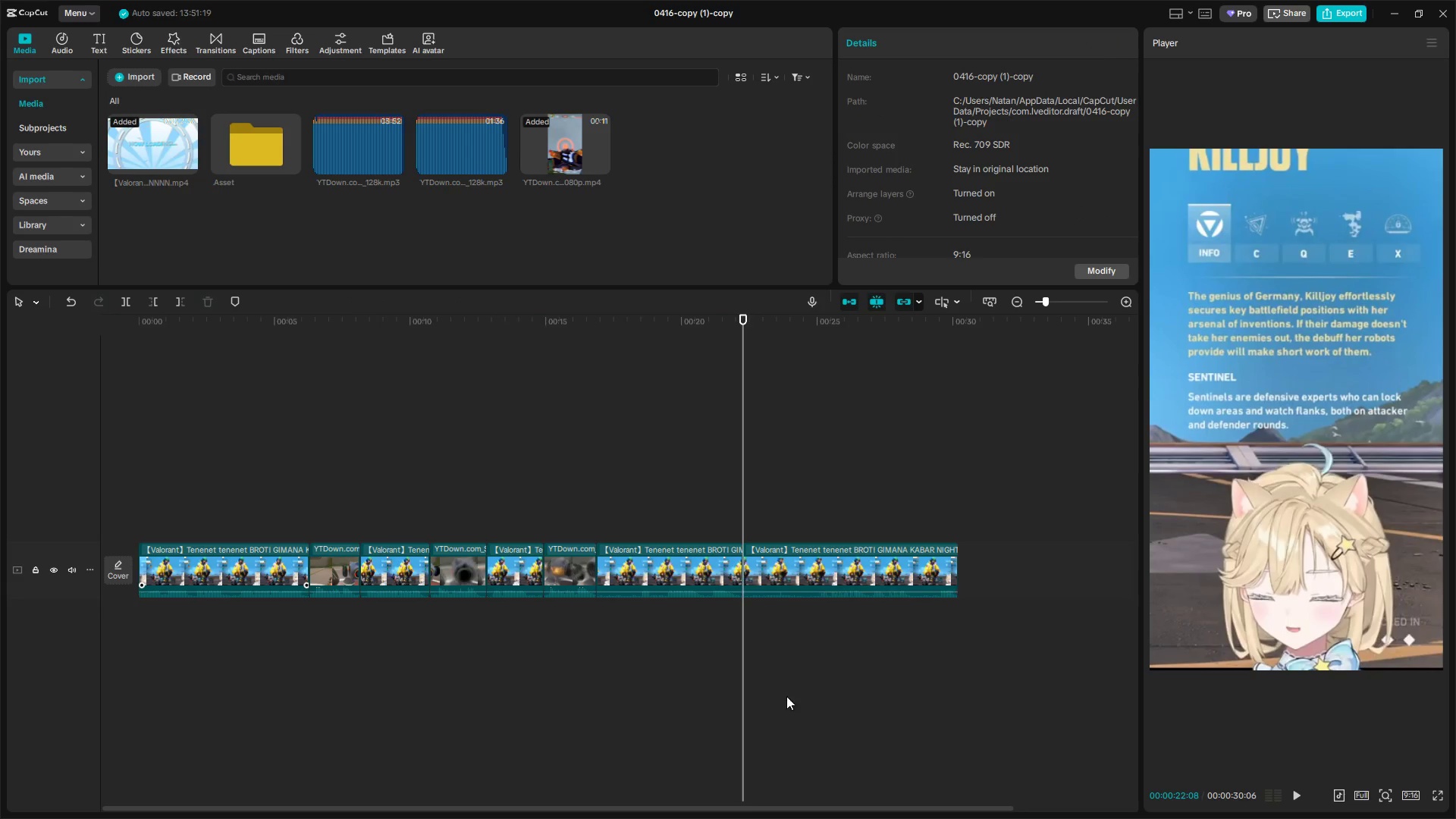 
hold_key(key=ControlLeft, duration=1.16)
scroll: coordinate [803, 698], scroll_direction: down, amount: 17.0
 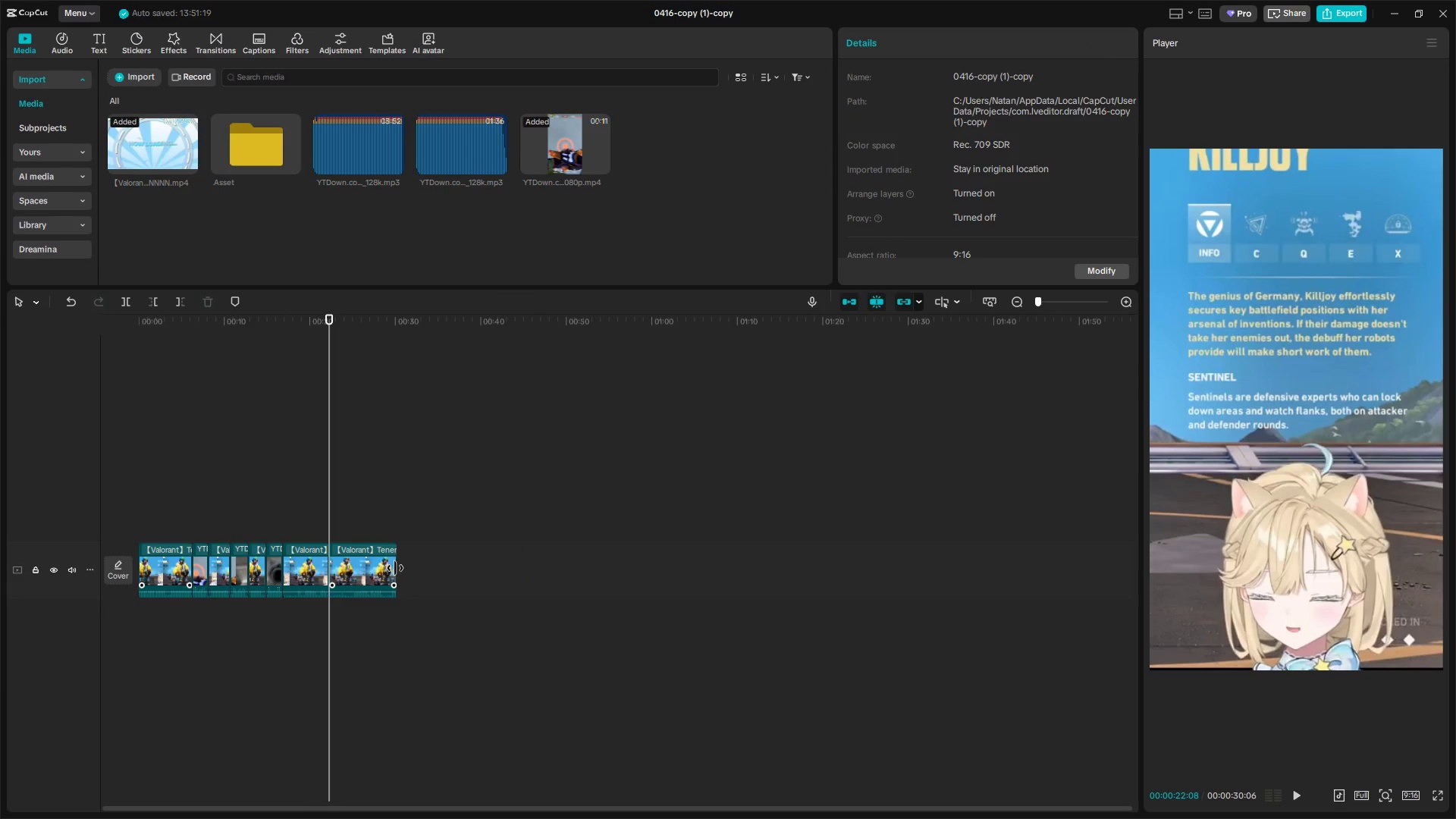 
left_click_drag(start_coordinate=[395, 568], to_coordinate=[1455, 570])
 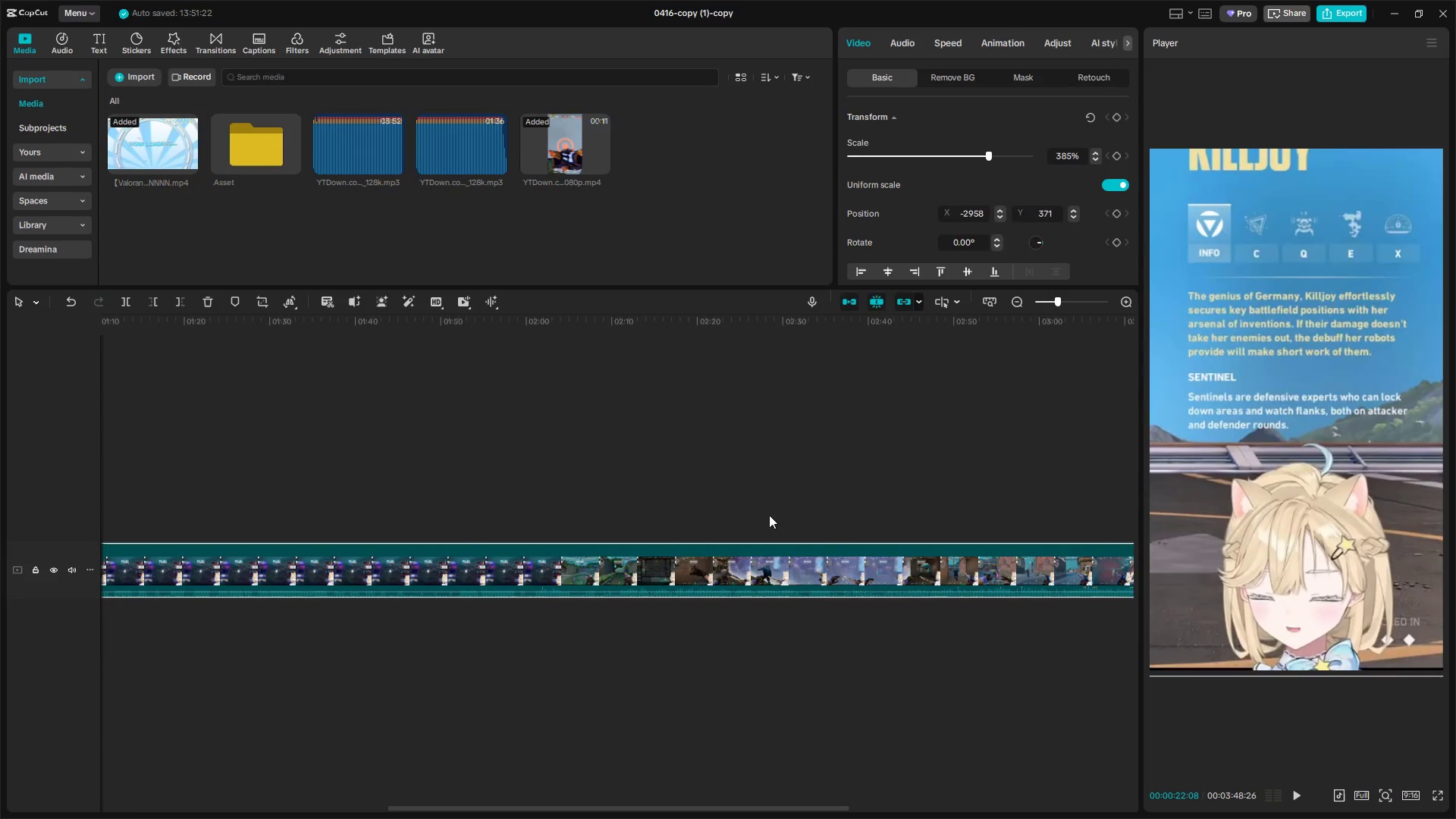 
left_click([692, 507])
 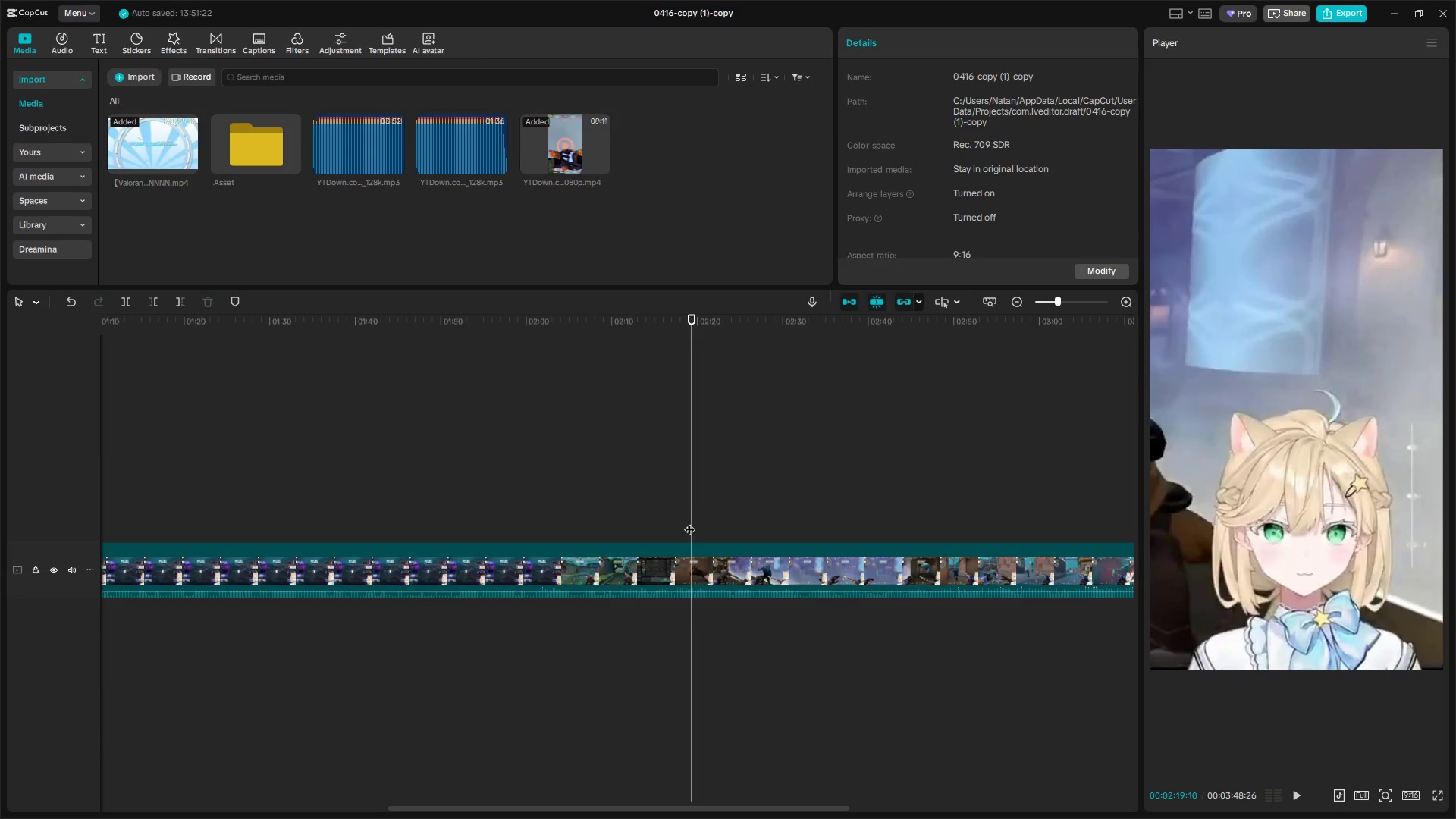 
left_click([669, 516])
 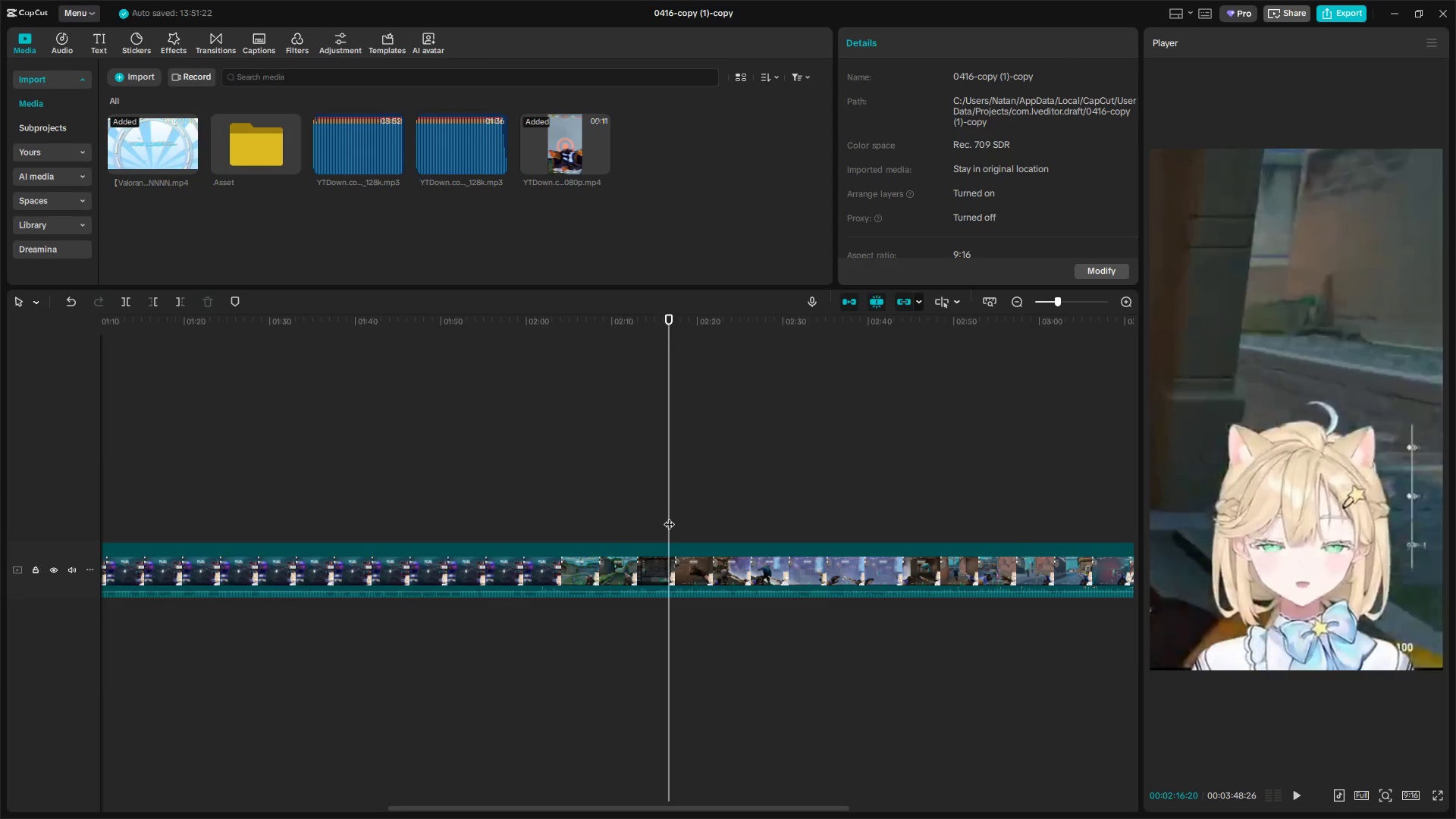 
key(Space)
 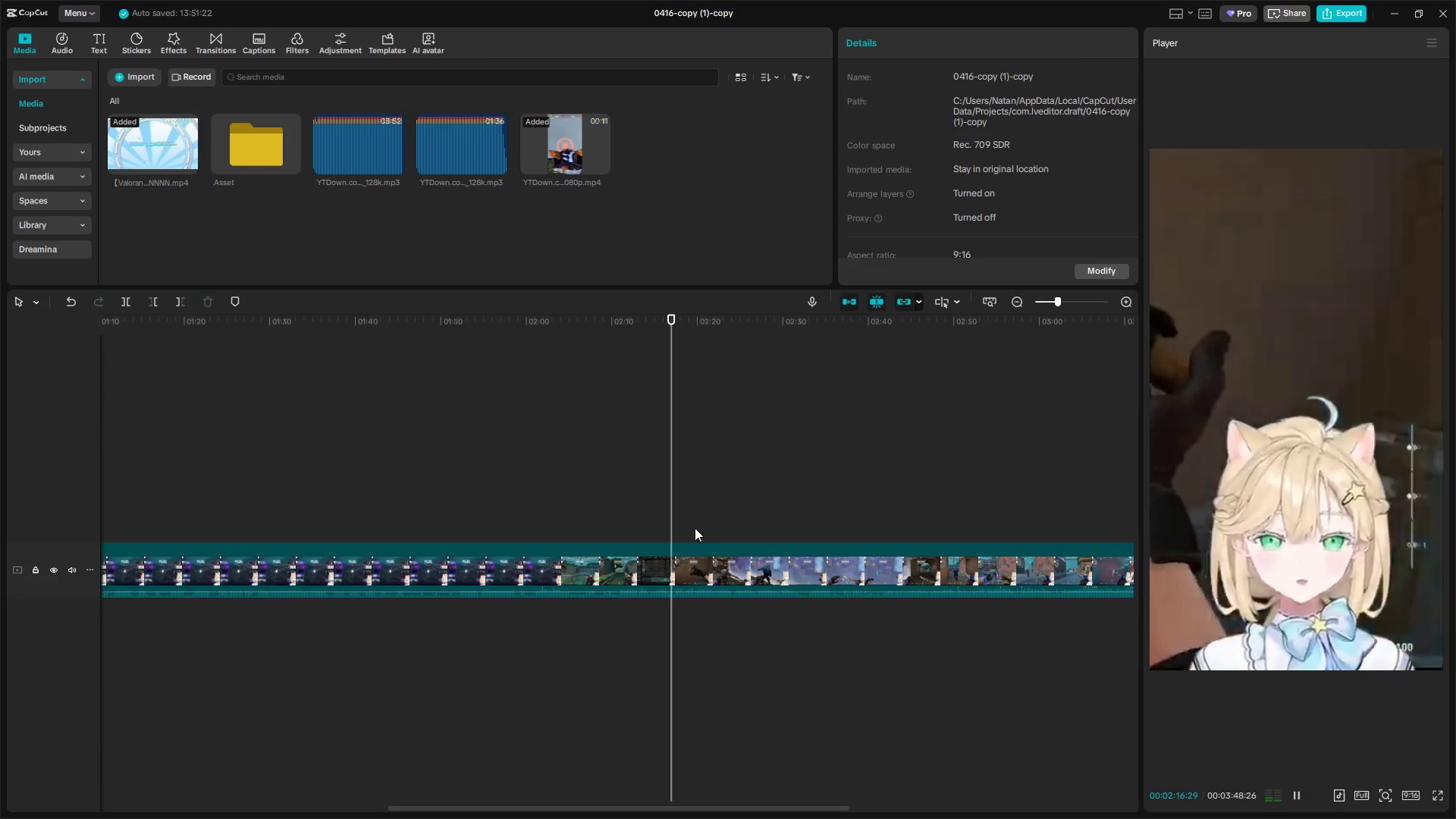 
hold_key(key=ControlLeft, duration=1.5)
scroll: coordinate [722, 551], scroll_direction: down, amount: 10.0
 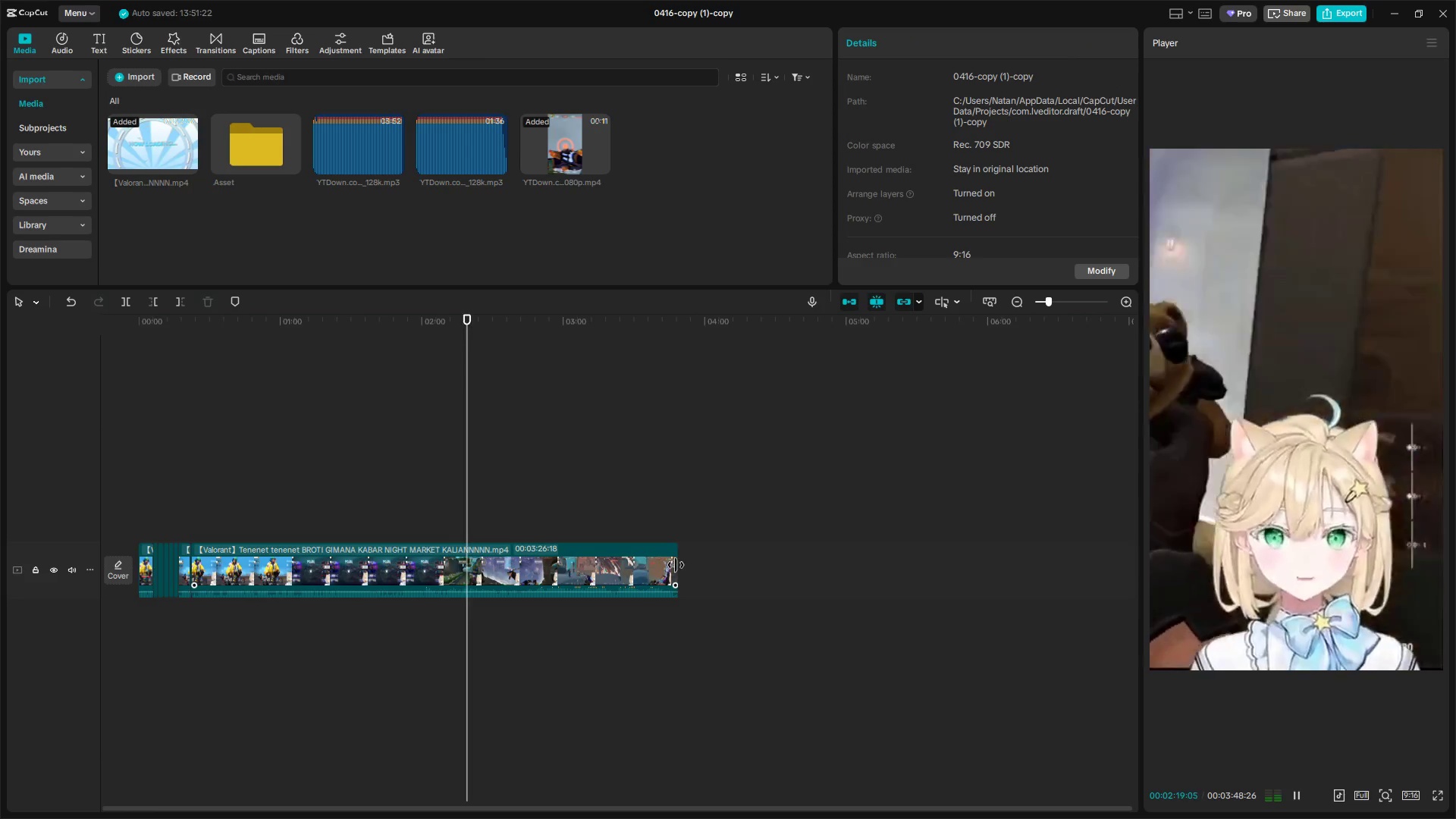 
left_click_drag(start_coordinate=[676, 567], to_coordinate=[973, 564])
 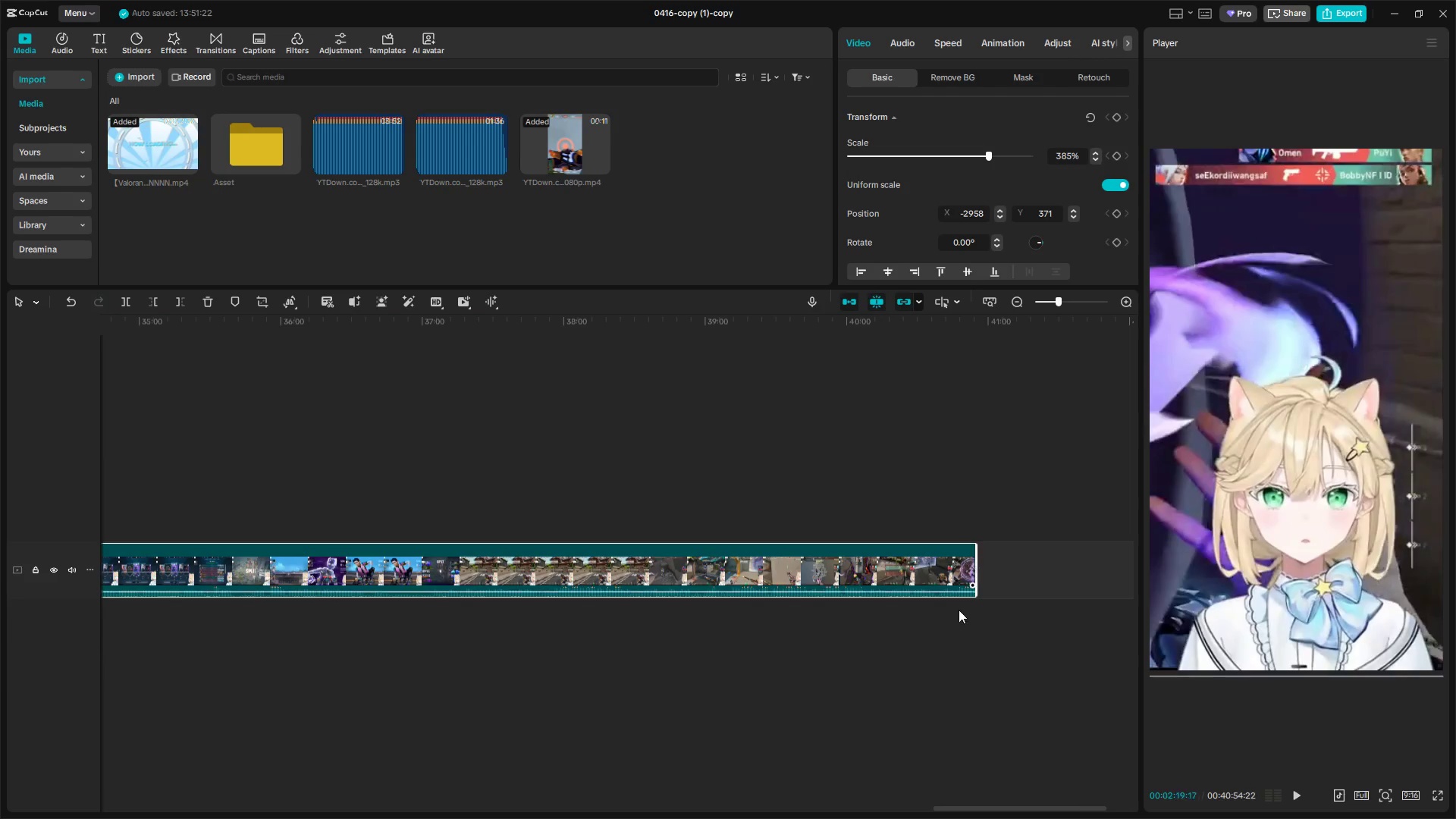 
hold_key(key=ControlLeft, duration=1.5)
hold_key(key=ControlLeft, duration=0.39)
scroll: coordinate [933, 614], scroll_direction: down, amount: 28.0
 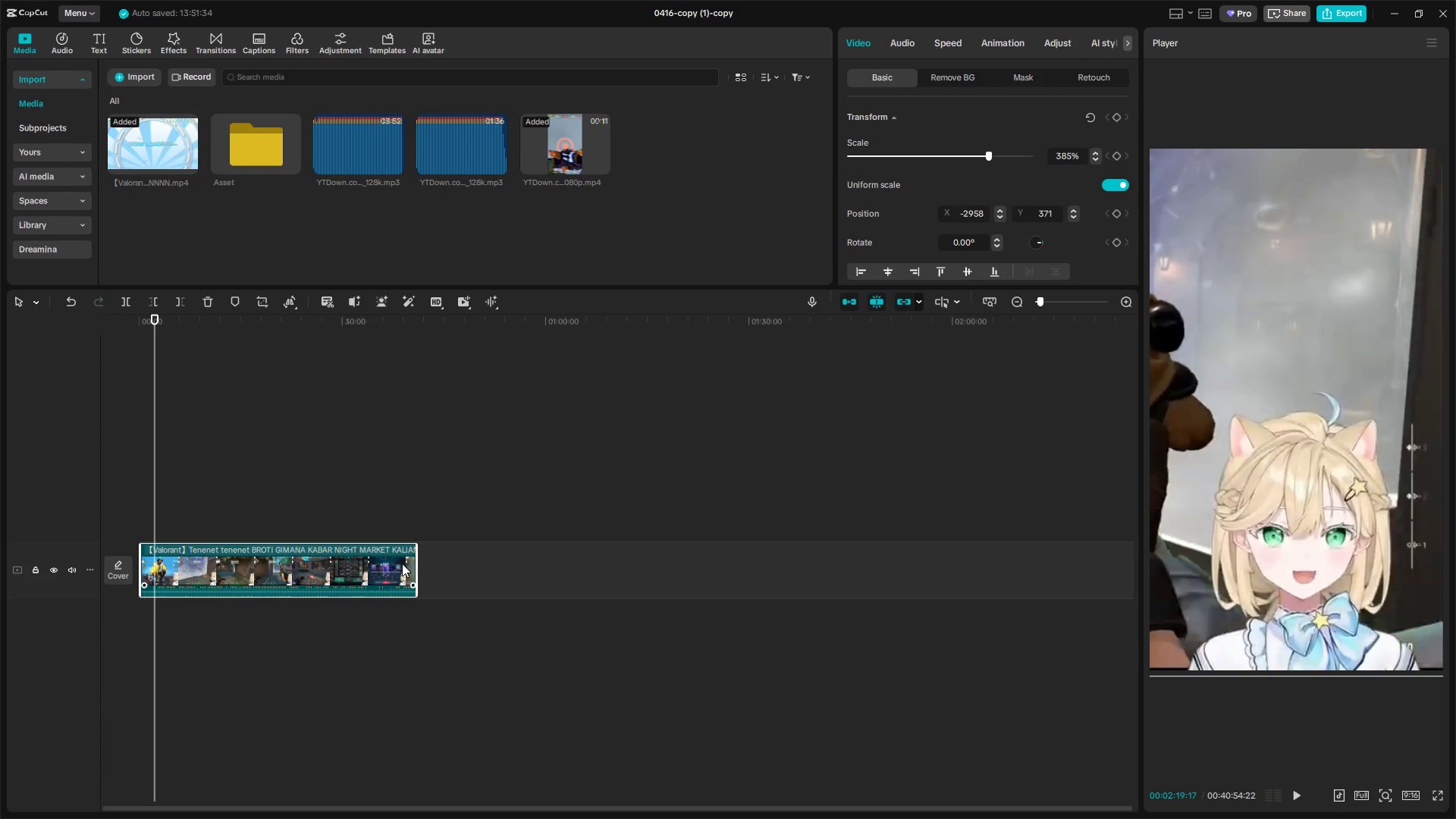 
left_click_drag(start_coordinate=[416, 566], to_coordinate=[1205, 578])
 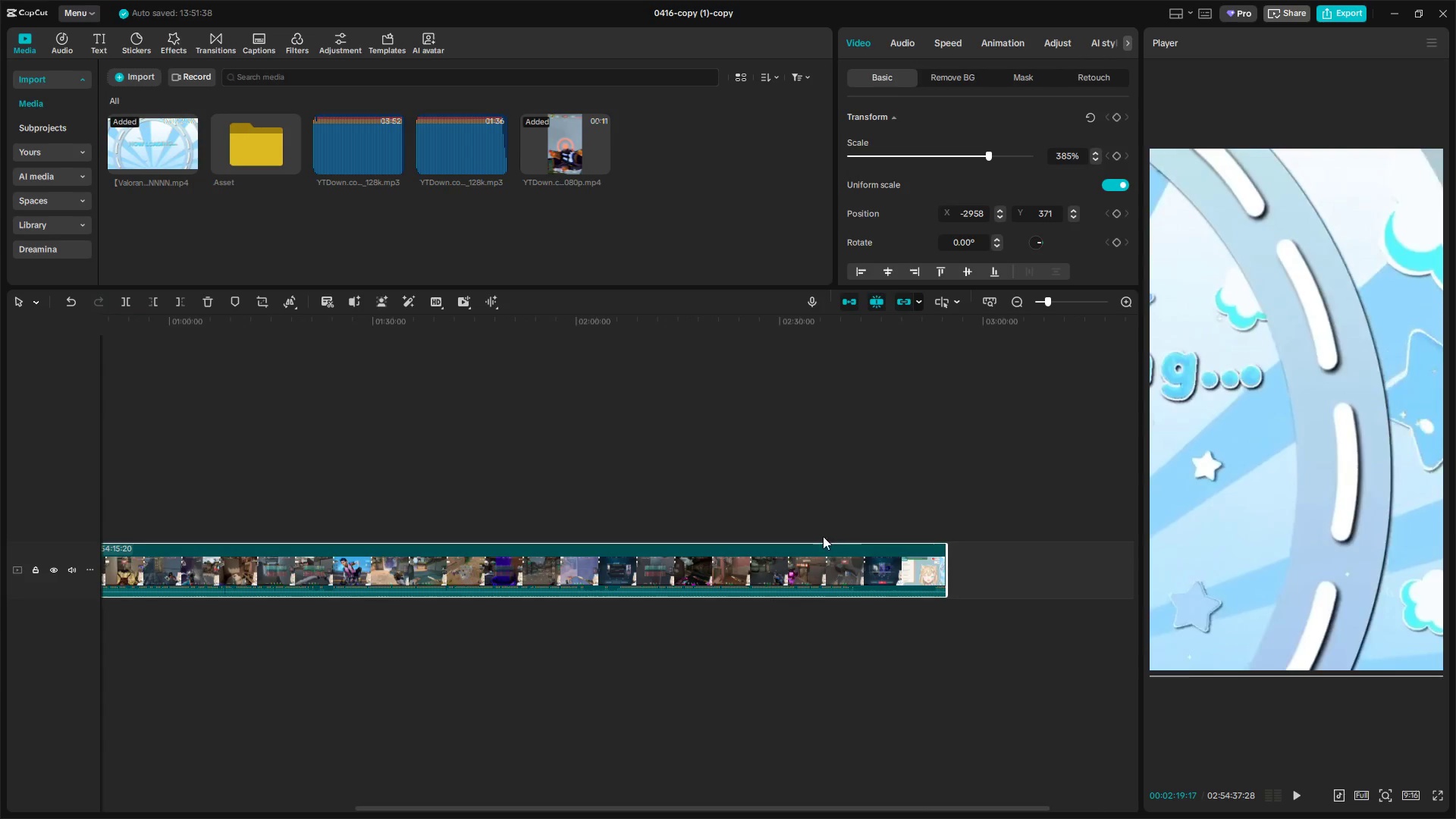 
left_click([748, 515])
 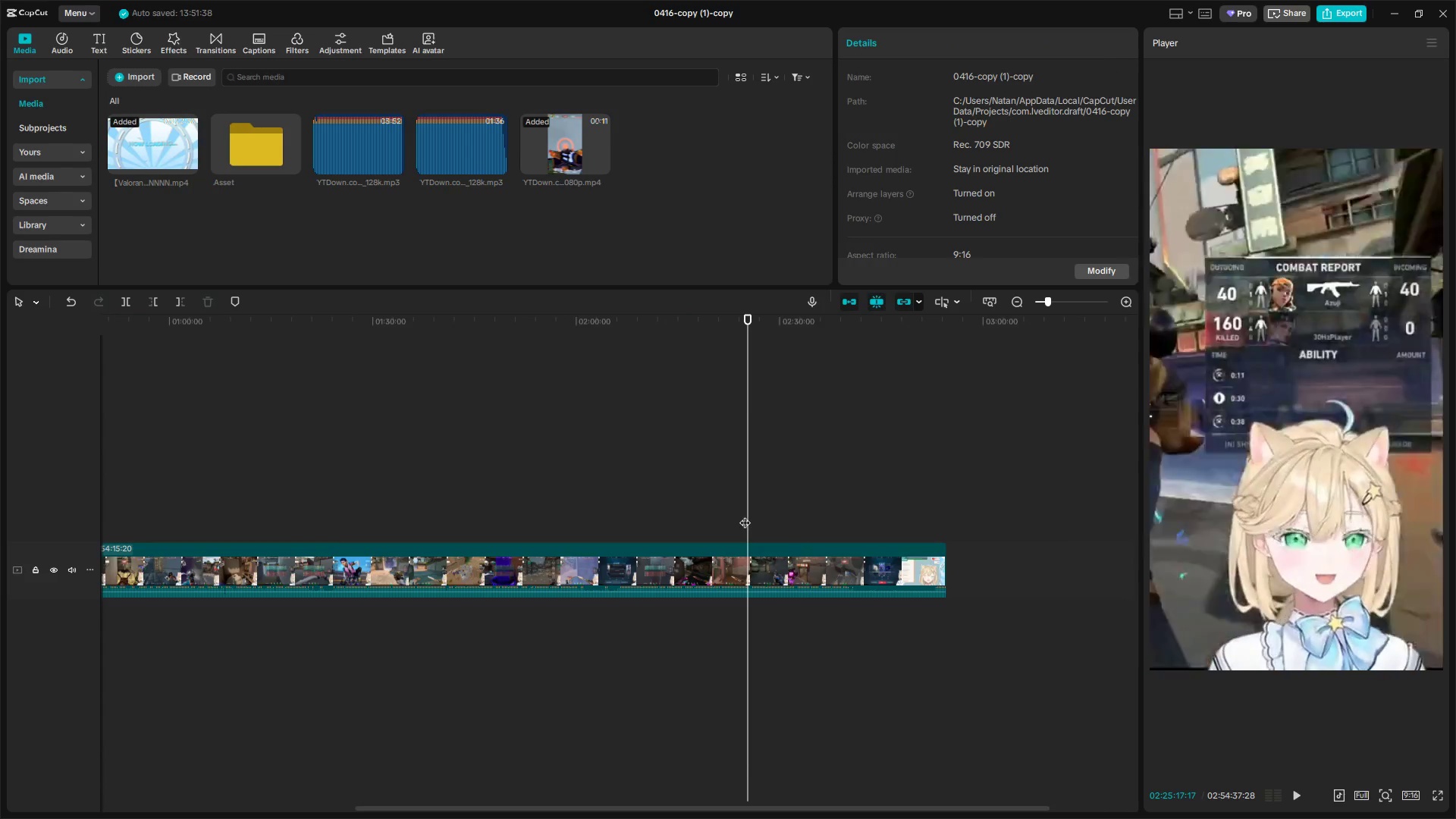 
left_click_drag(start_coordinate=[745, 515], to_coordinate=[227, 488])
 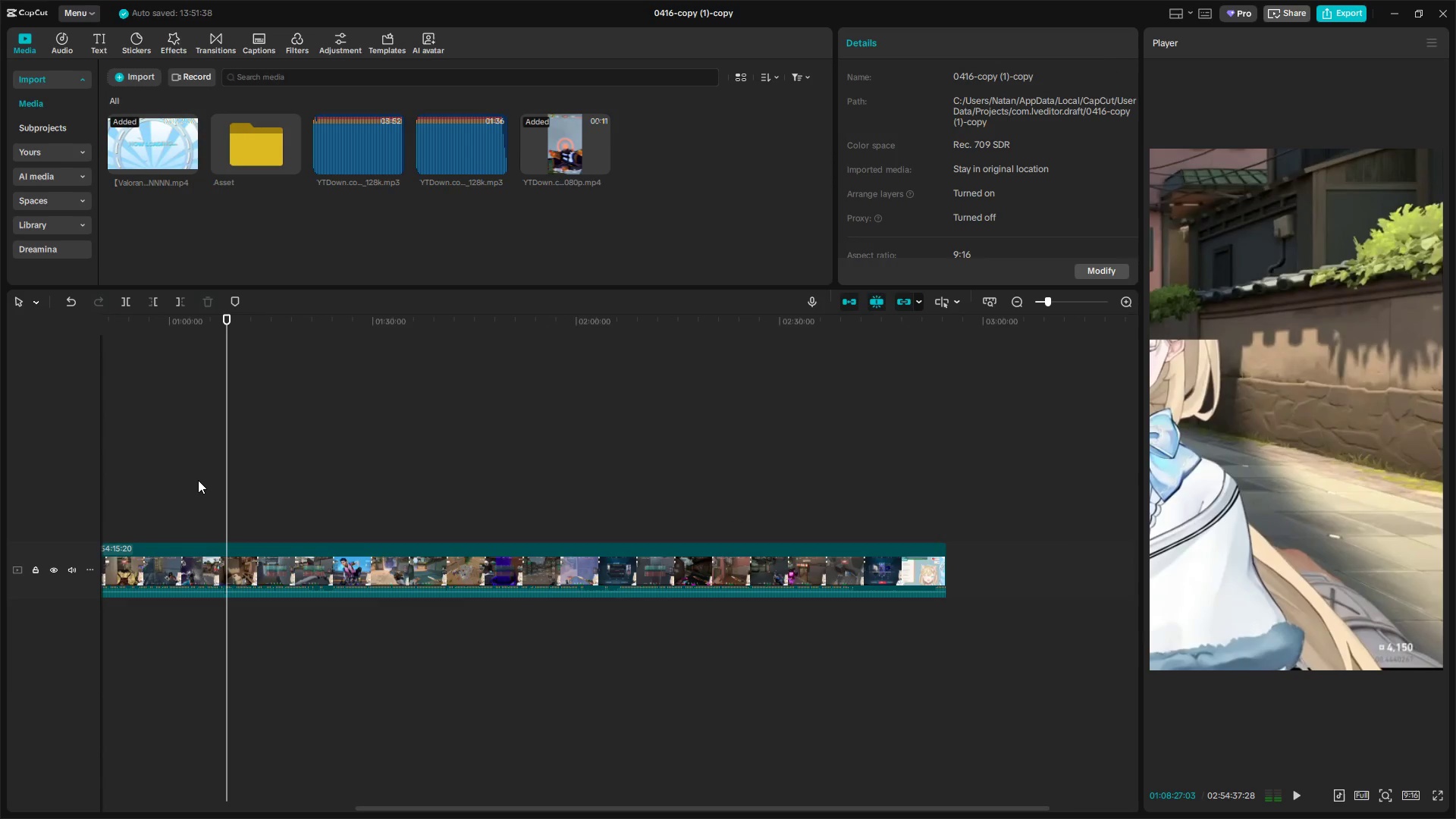 
left_click([195, 479])
 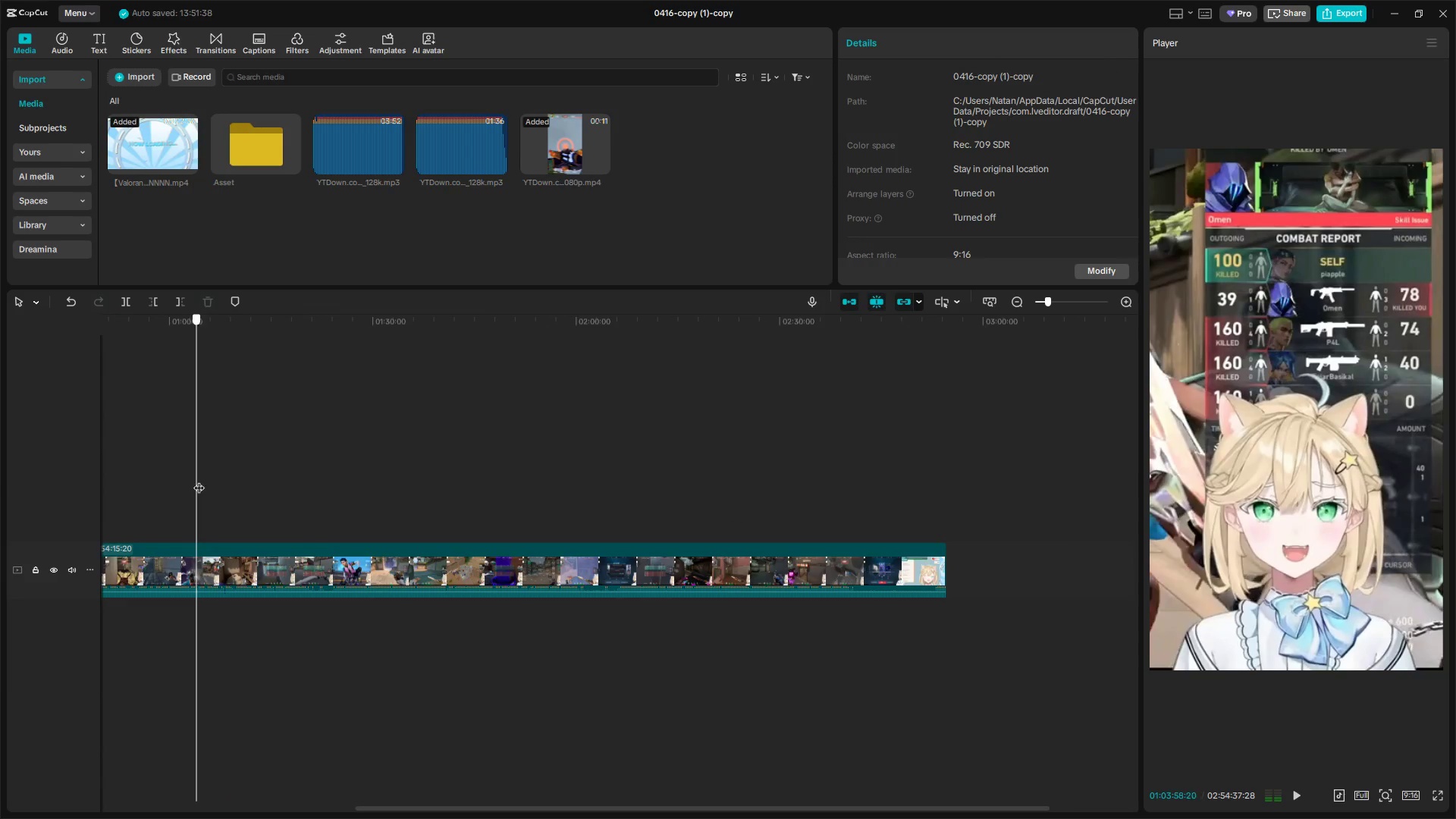 
left_click_drag(start_coordinate=[195, 479], to_coordinate=[372, 507])
 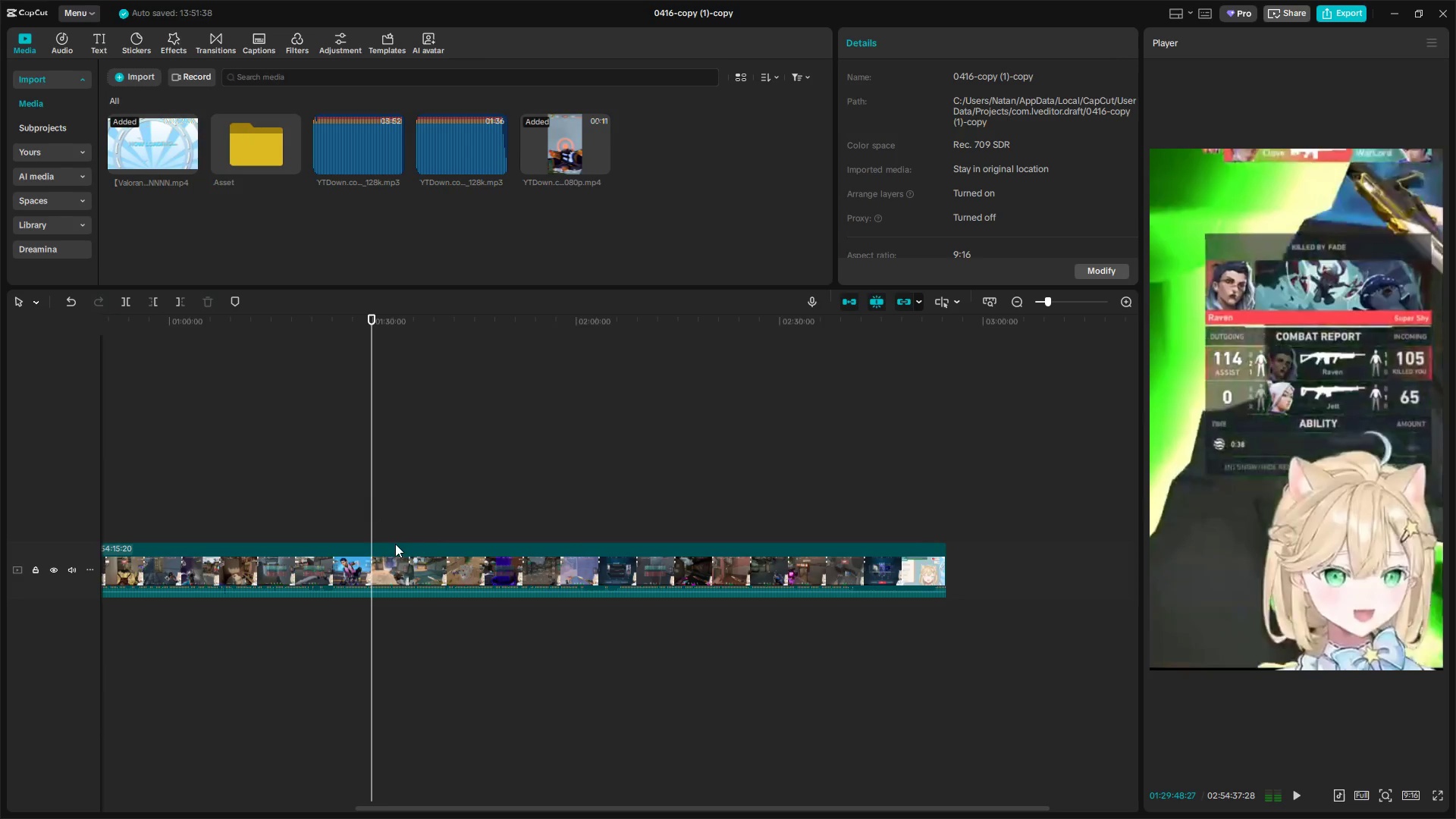 
hold_key(key=ControlLeft, duration=1.01)
scroll: coordinate [401, 568], scroll_direction: up, amount: 5.0
 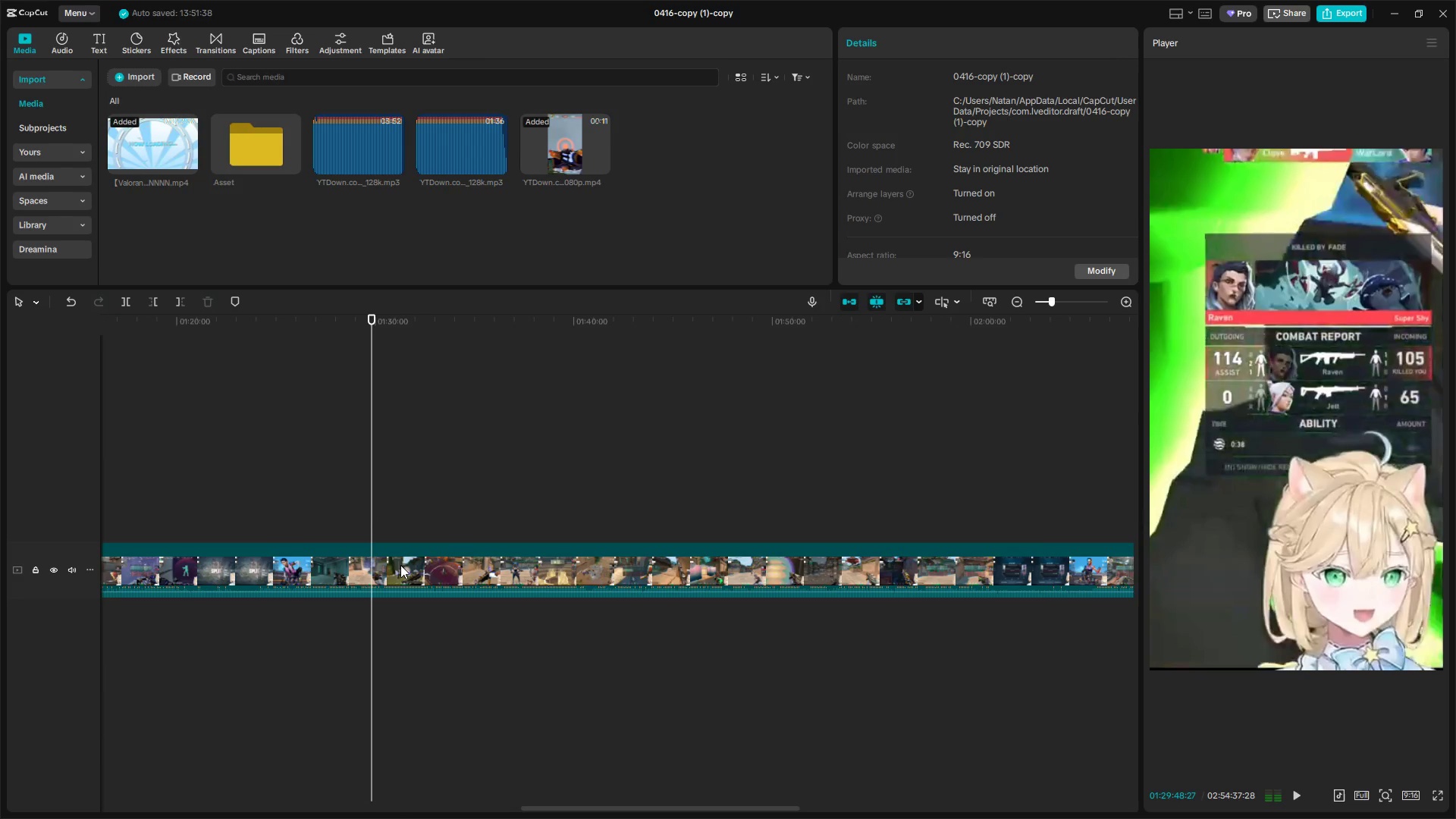 
key(Space)
 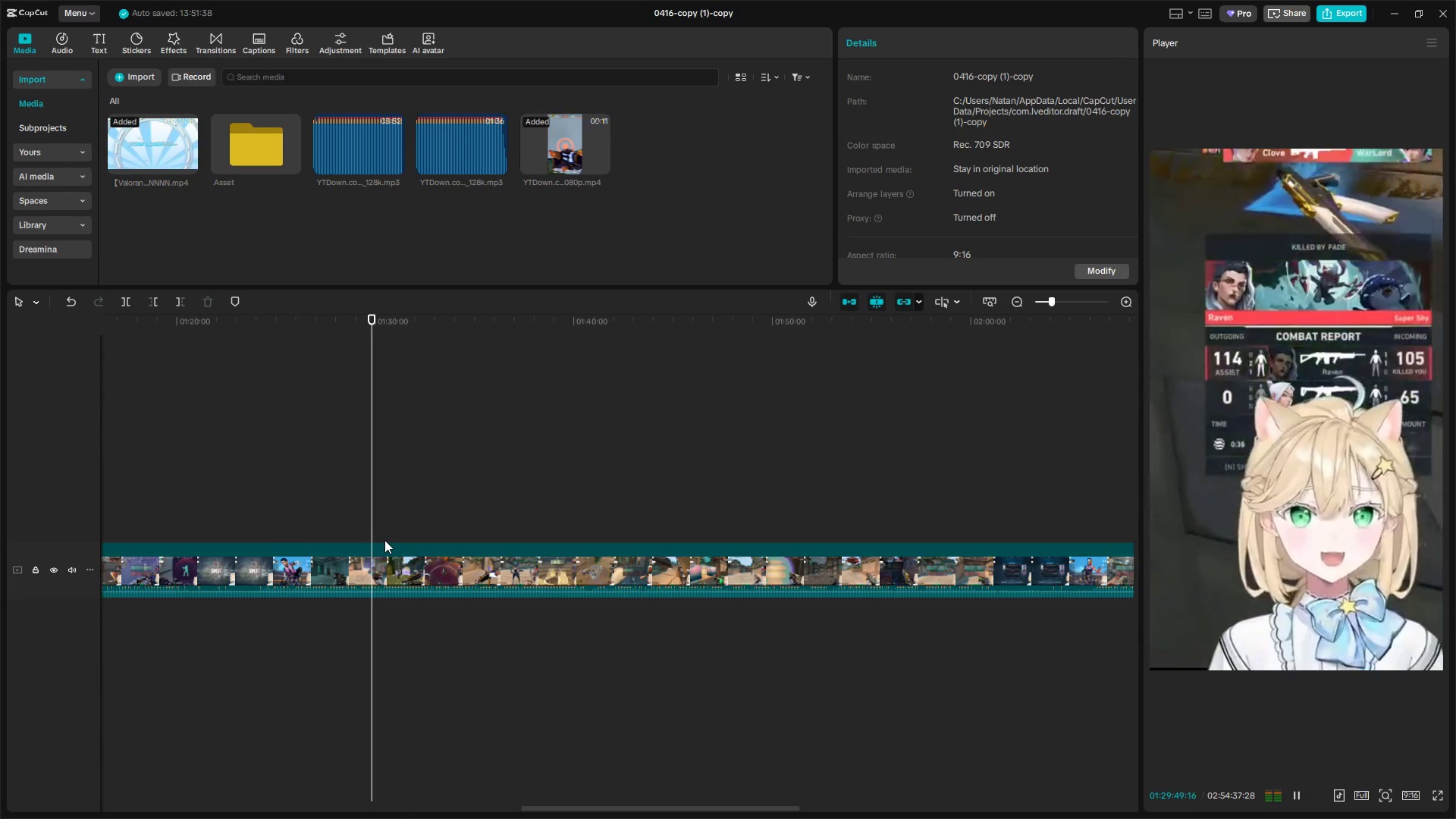 
key(Space)
 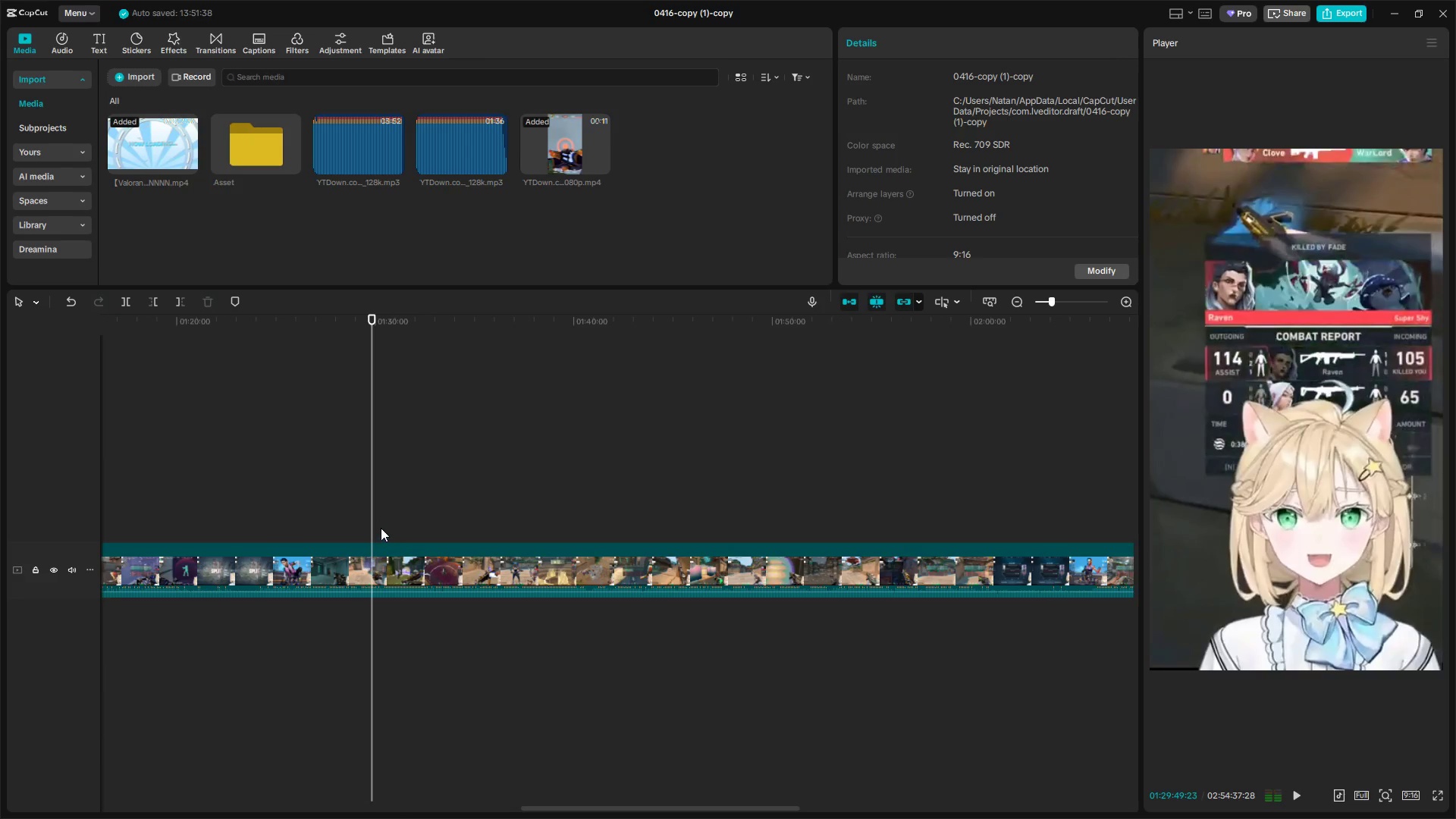 
left_click([381, 526])
 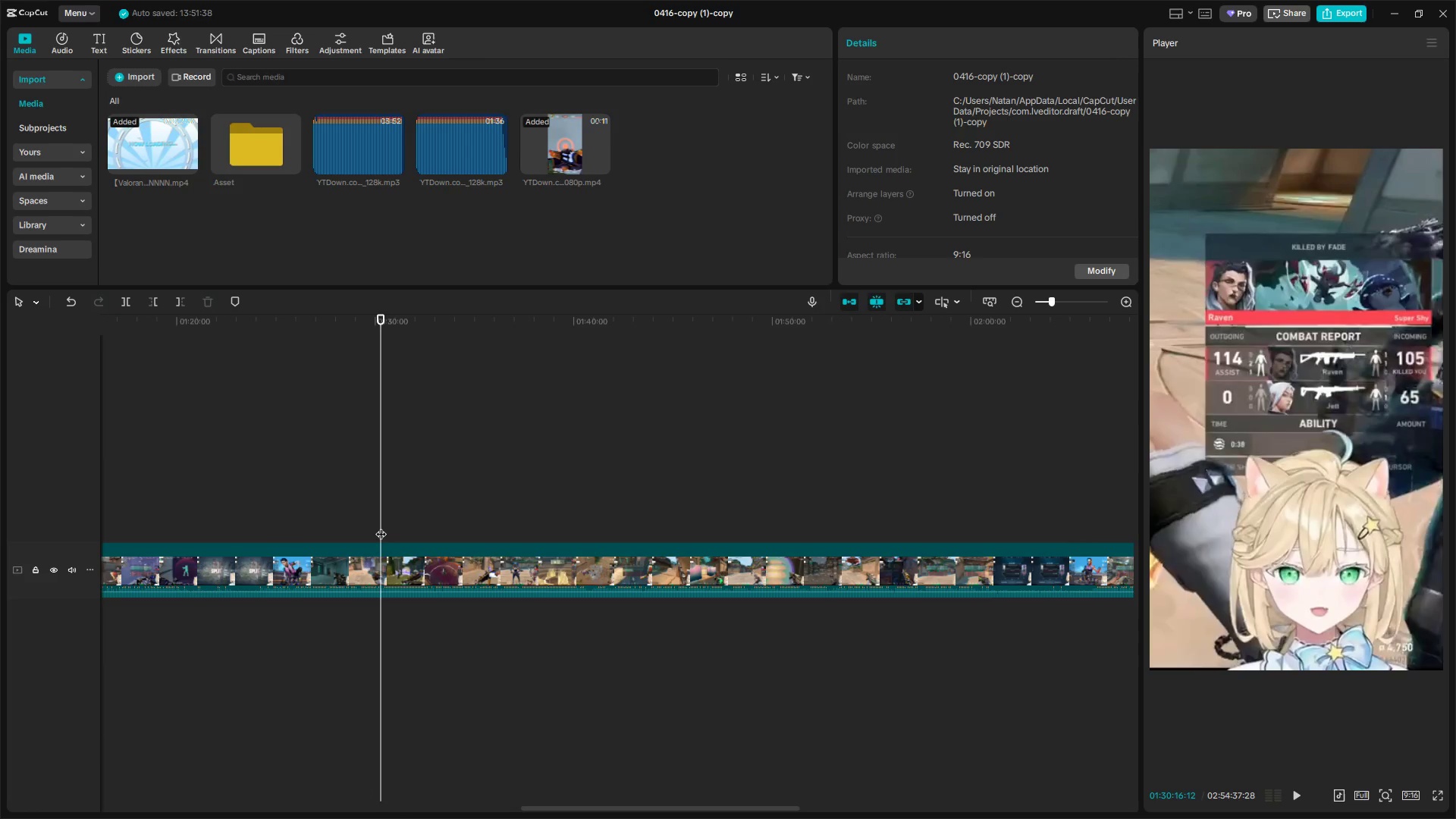 
left_click_drag(start_coordinate=[381, 526], to_coordinate=[579, 541])
 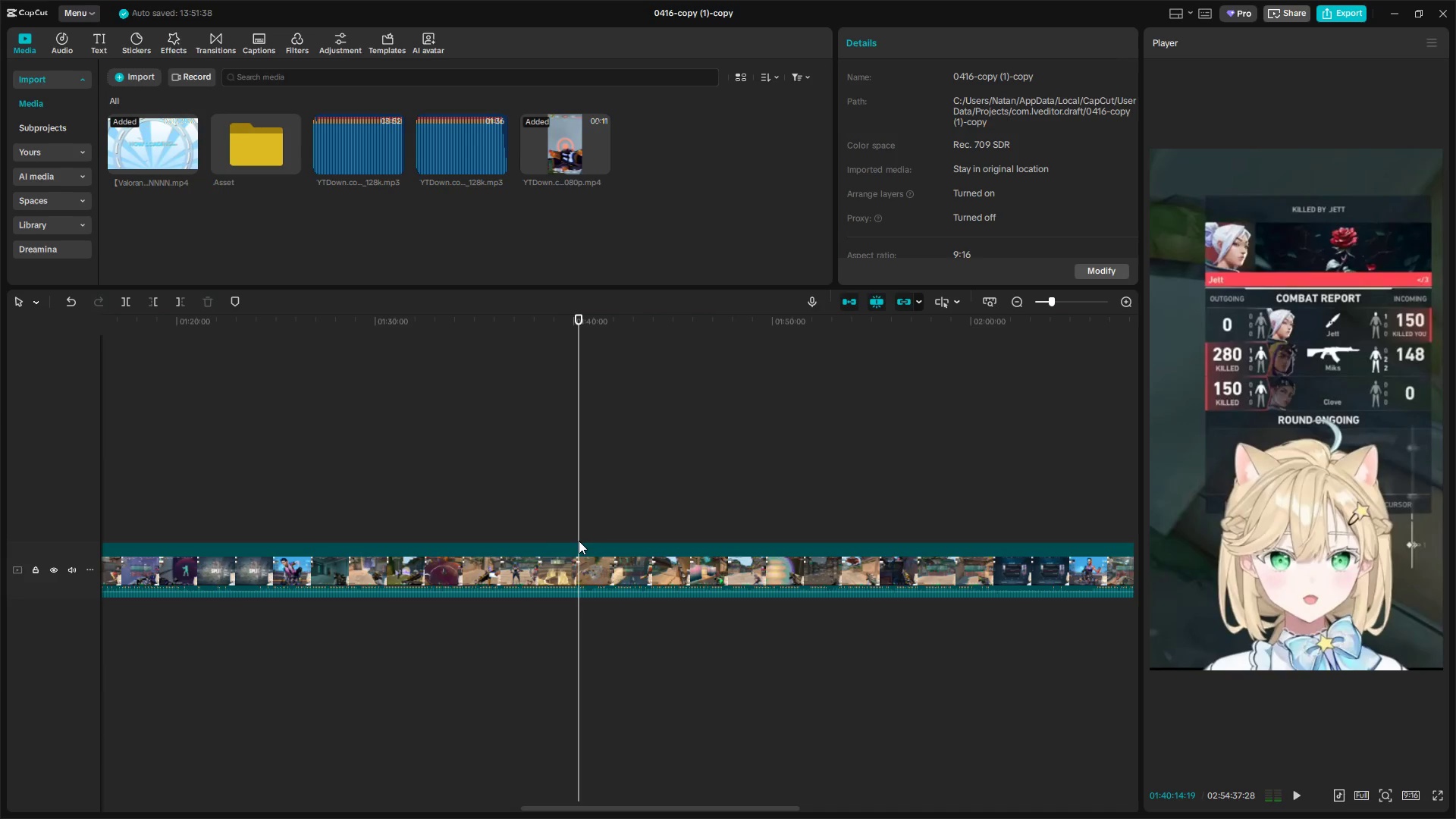 
key(Space)
 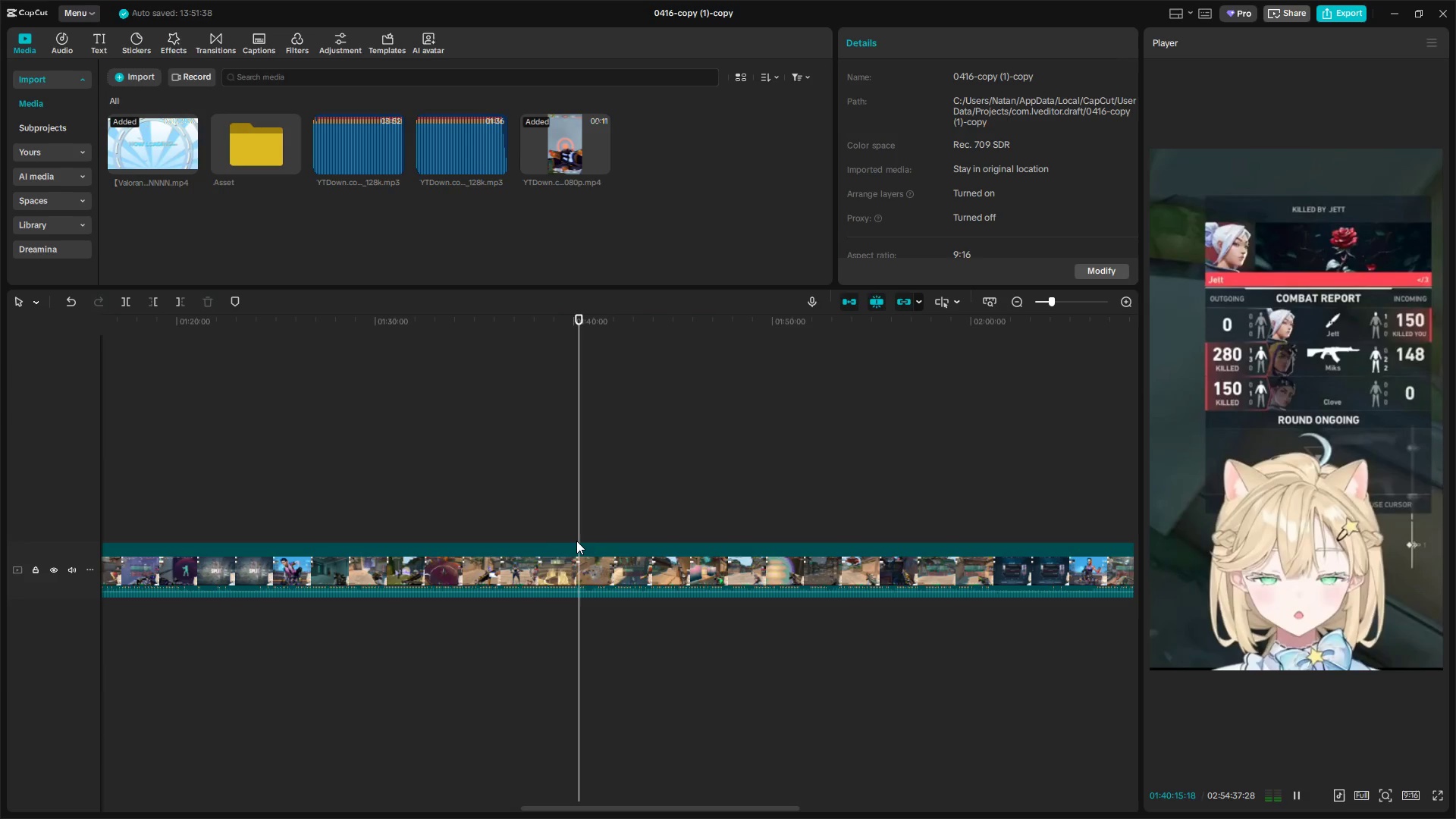 
left_click([573, 535])
 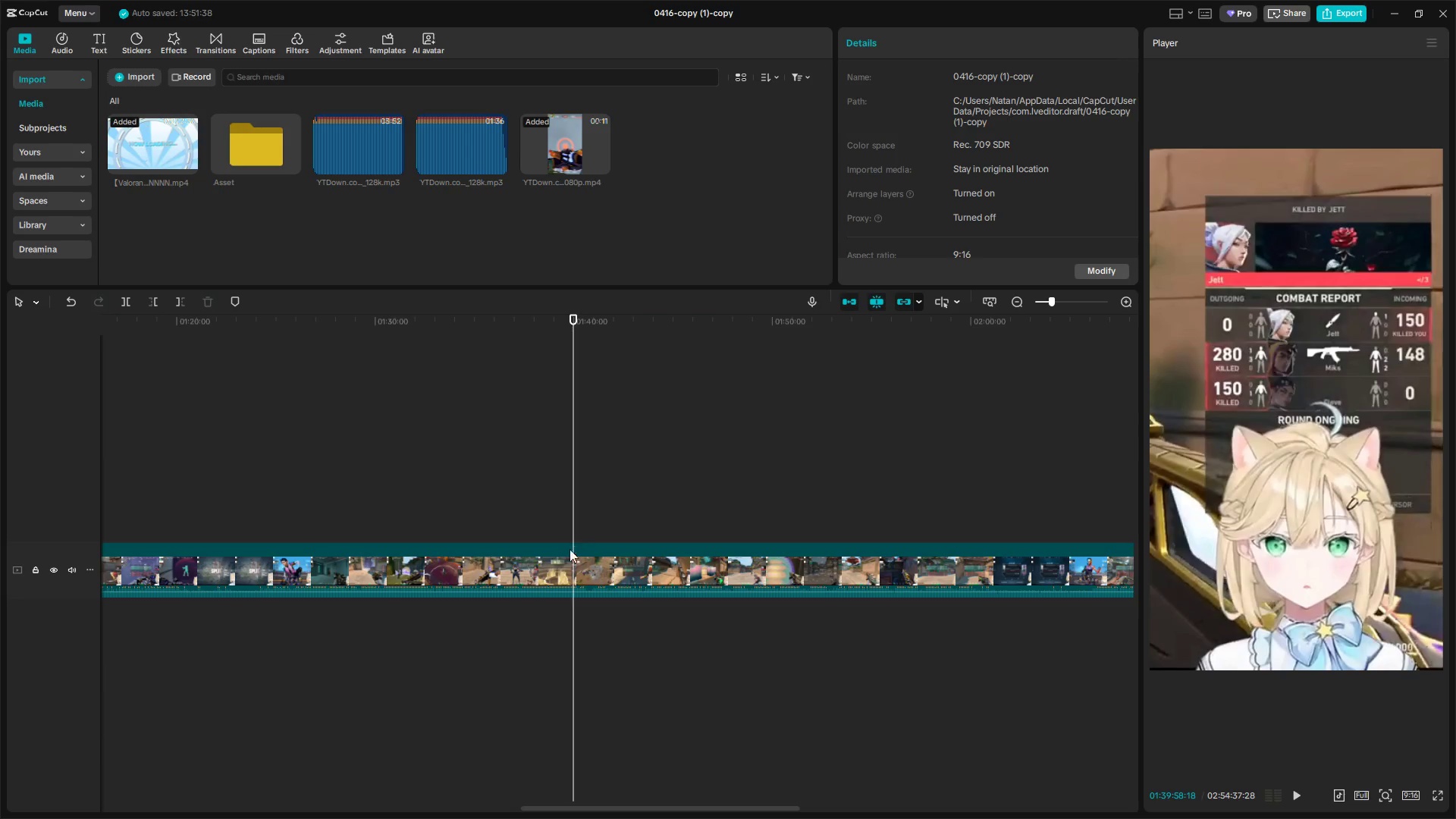 
left_click([564, 566])
 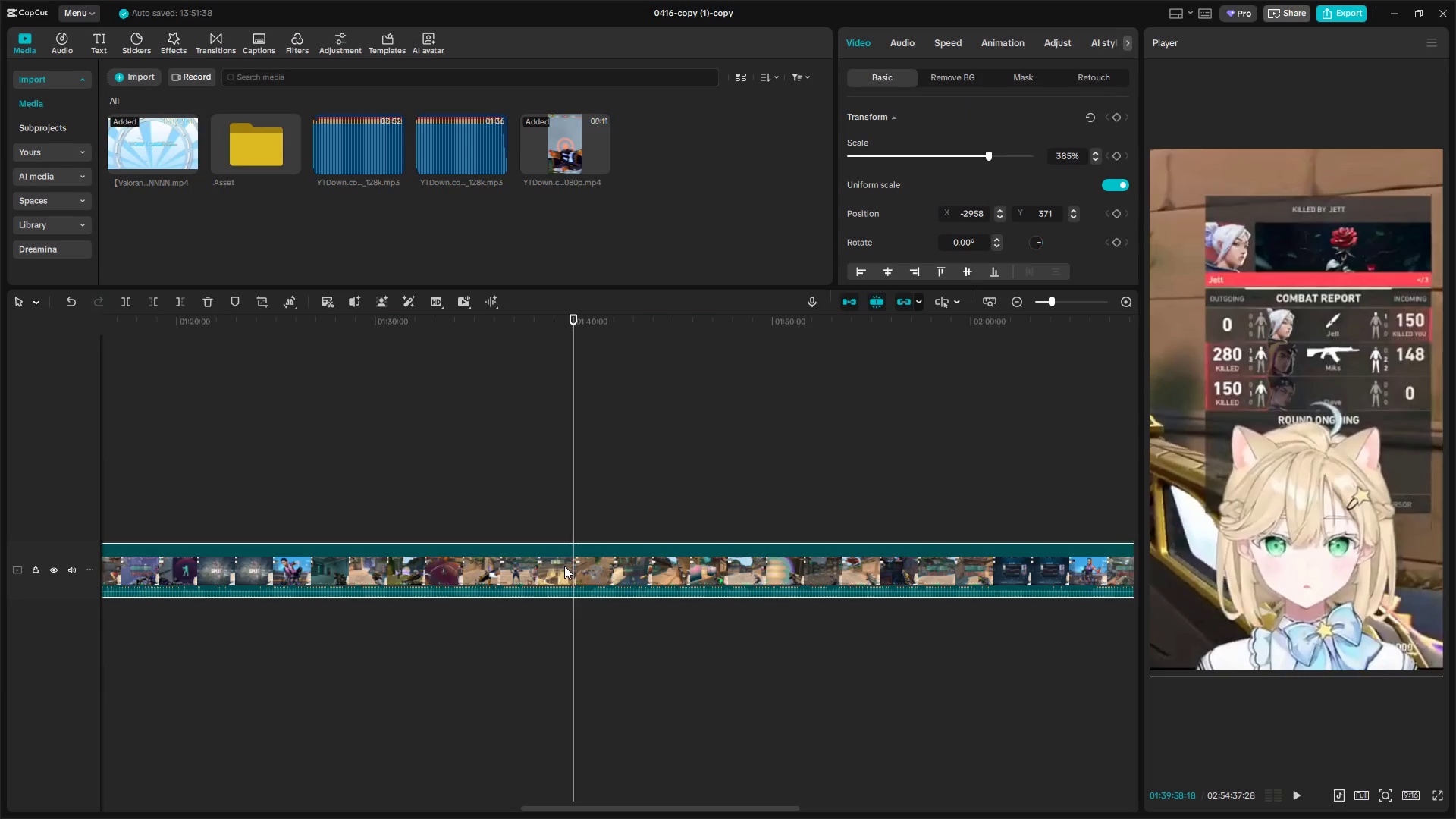 
key(Q)
 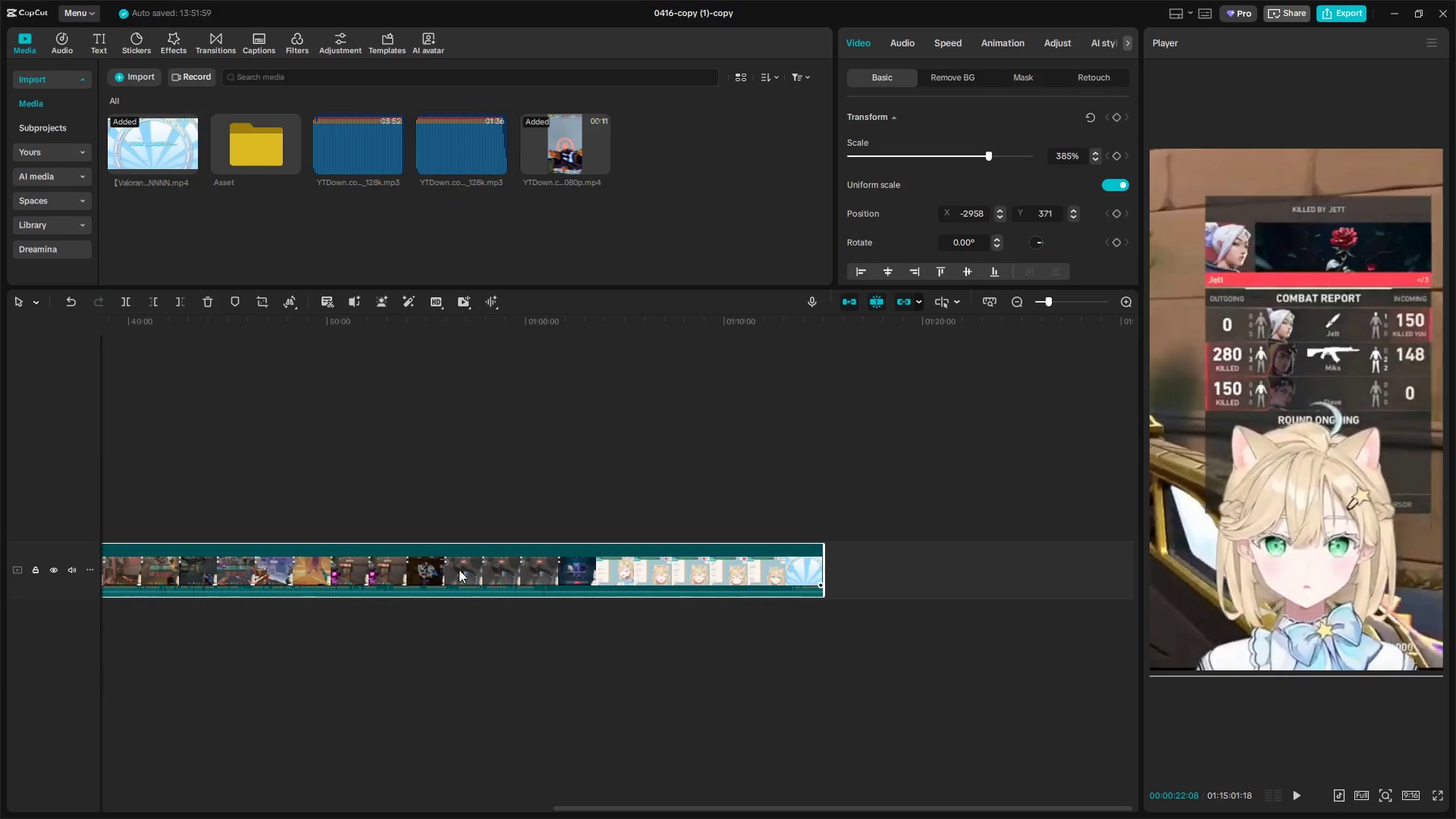 
hold_key(key=ControlLeft, duration=1.5)
 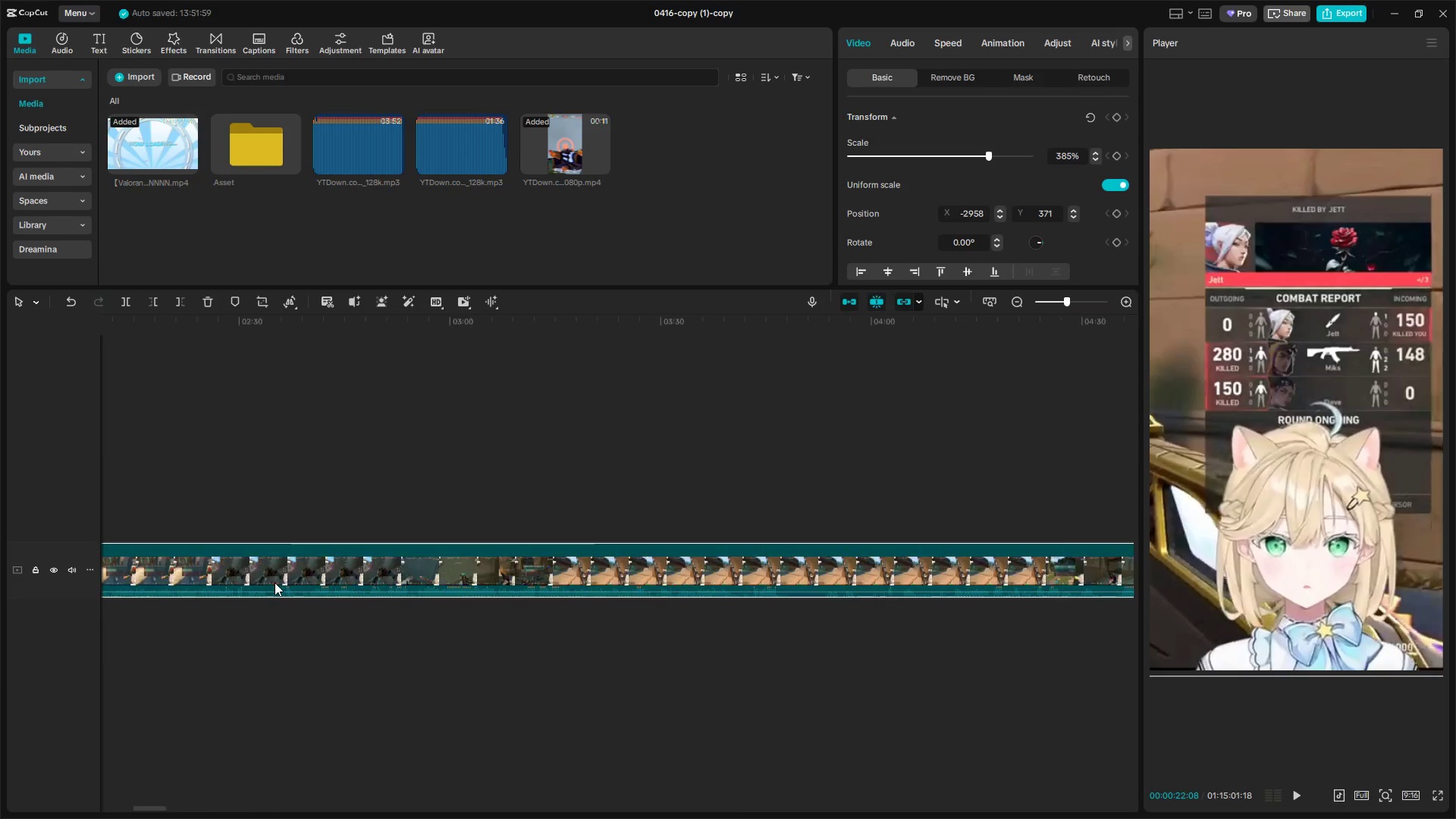 
hold_key(key=ControlLeft, duration=1.52)
 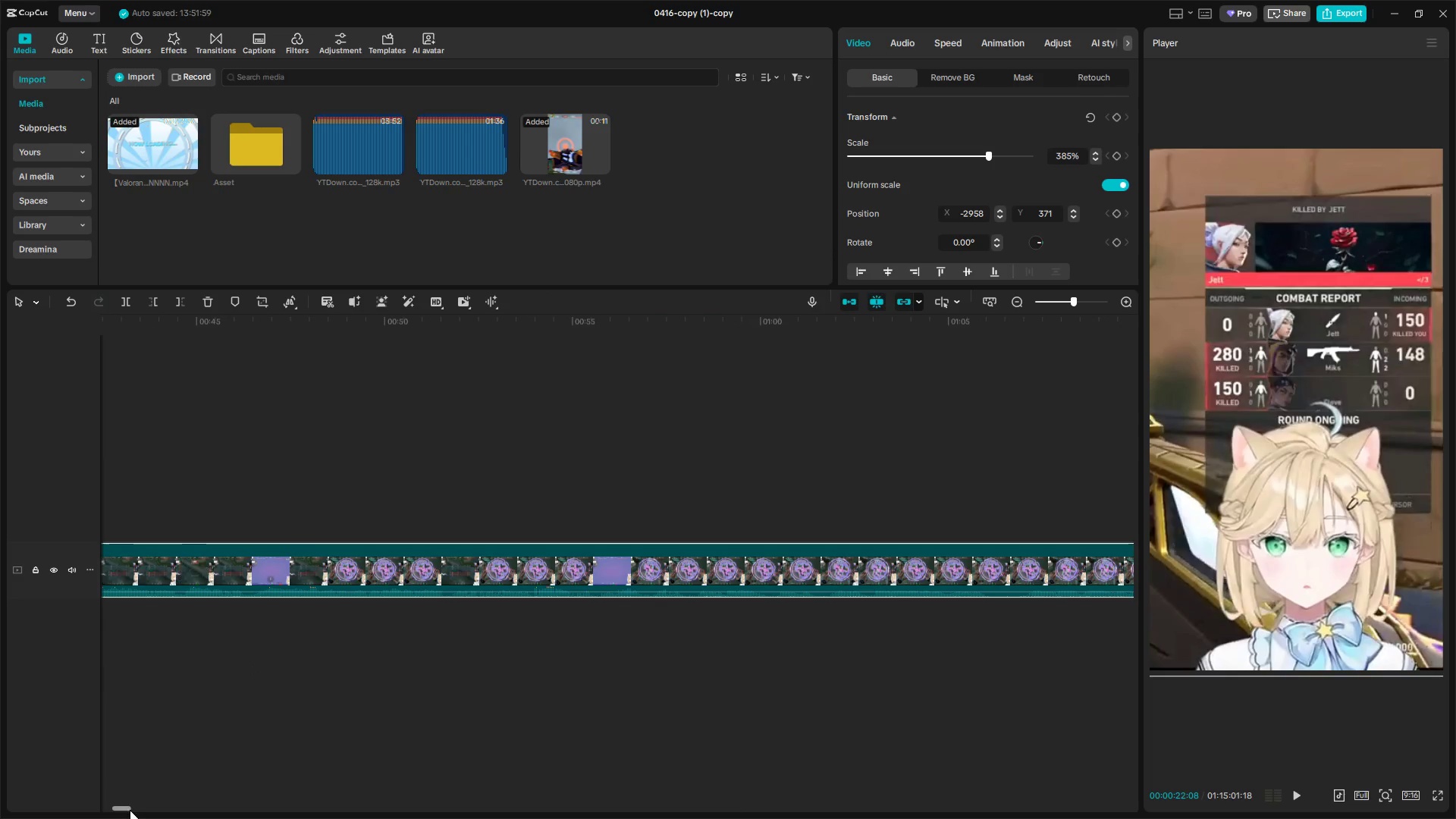 
hold_key(key=ControlLeft, duration=0.36)
 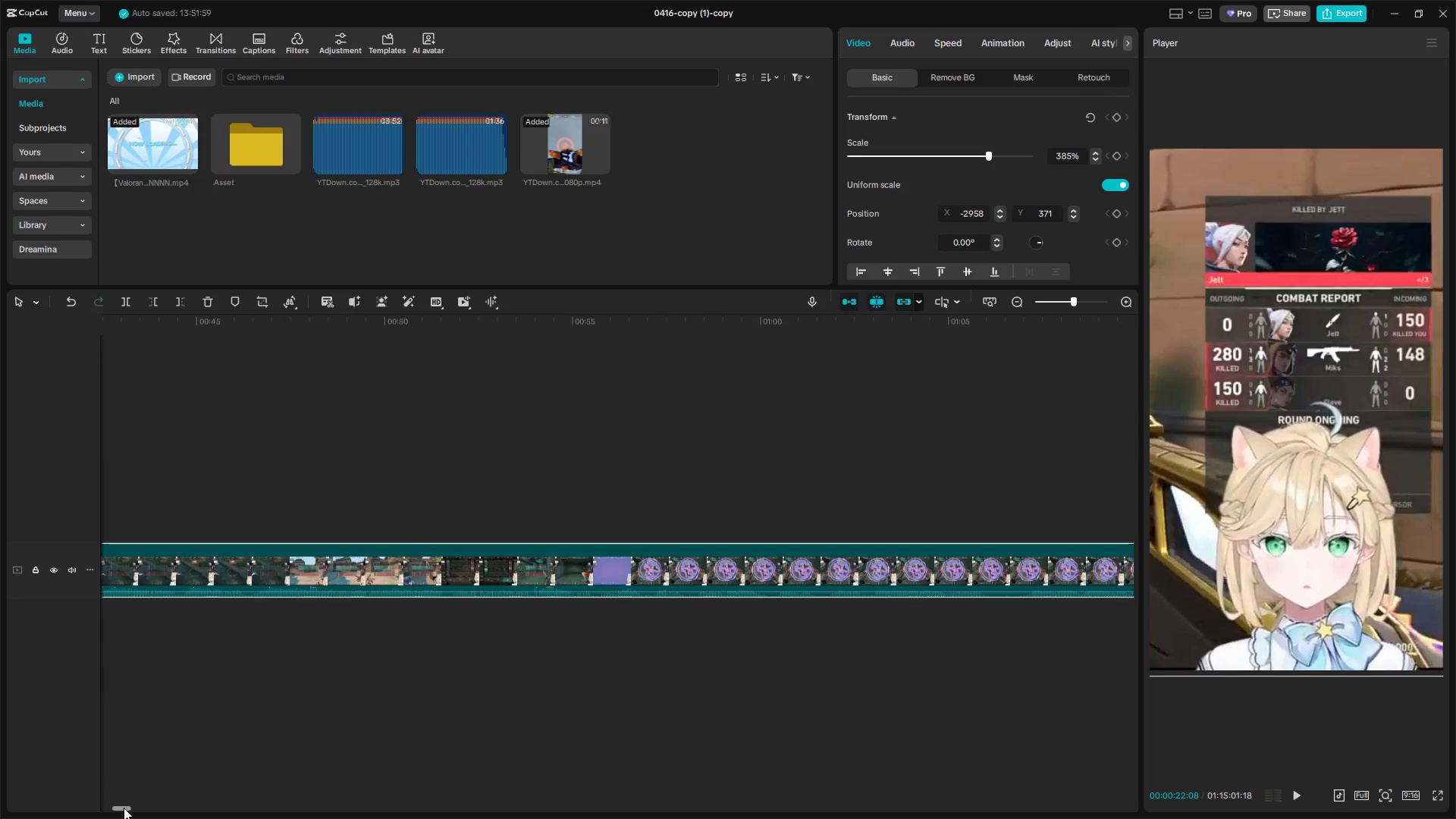 
hold_key(key=ControlLeft, duration=2.28)
 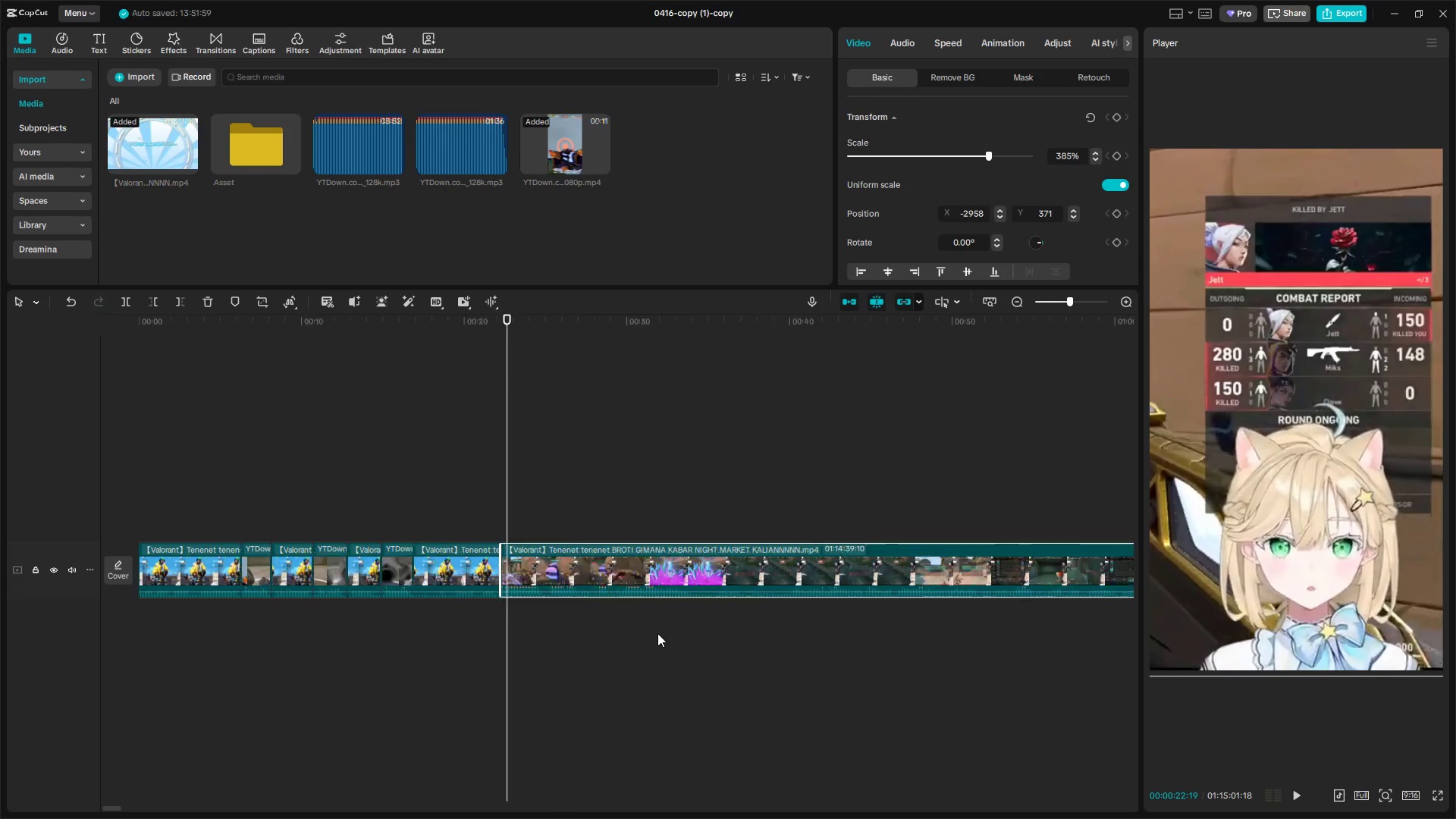 
scroll: coordinate [275, 583], scroll_direction: up, amount: 40.0
 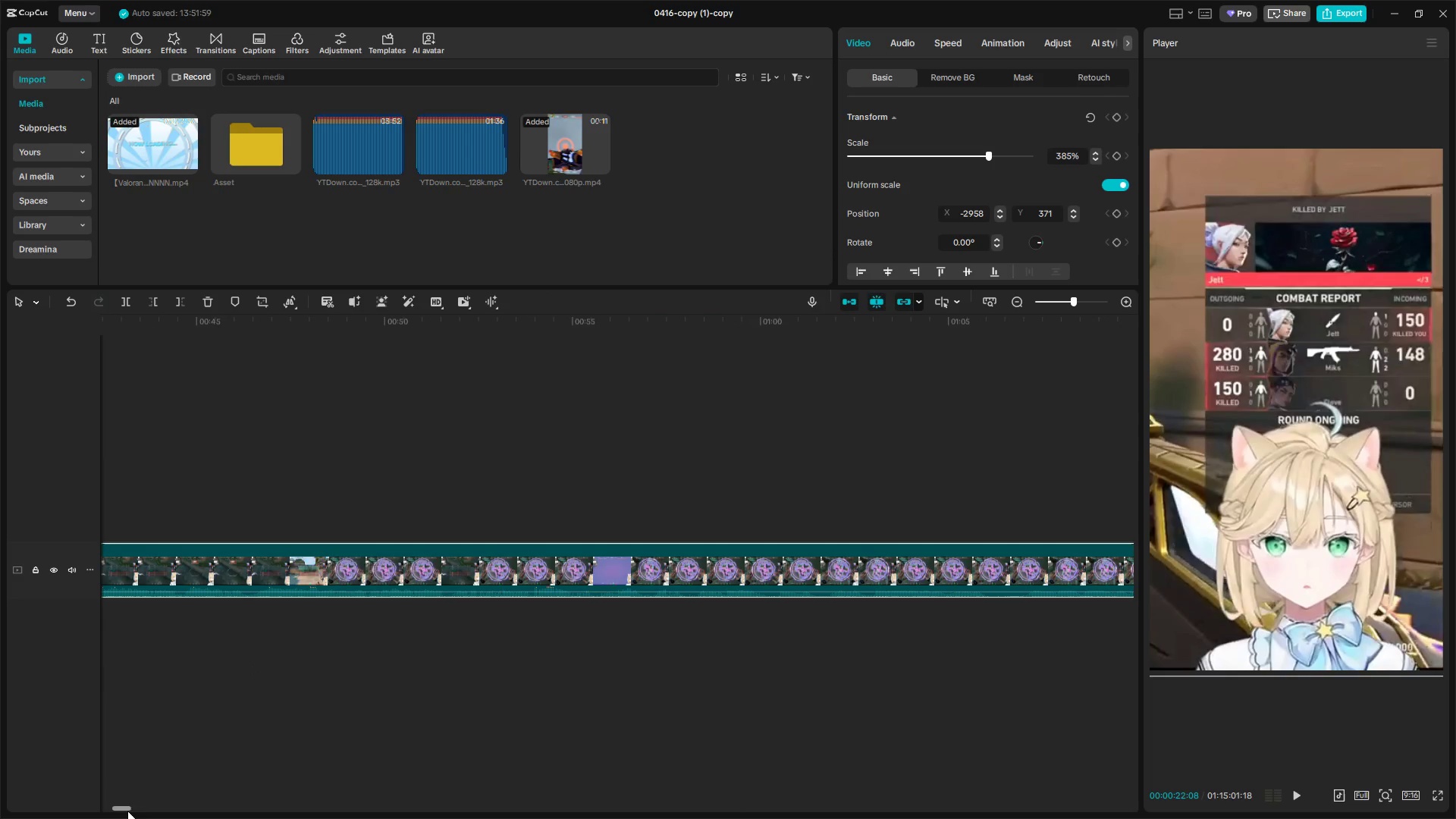 
left_click_drag(start_coordinate=[124, 808], to_coordinate=[82, 808])
 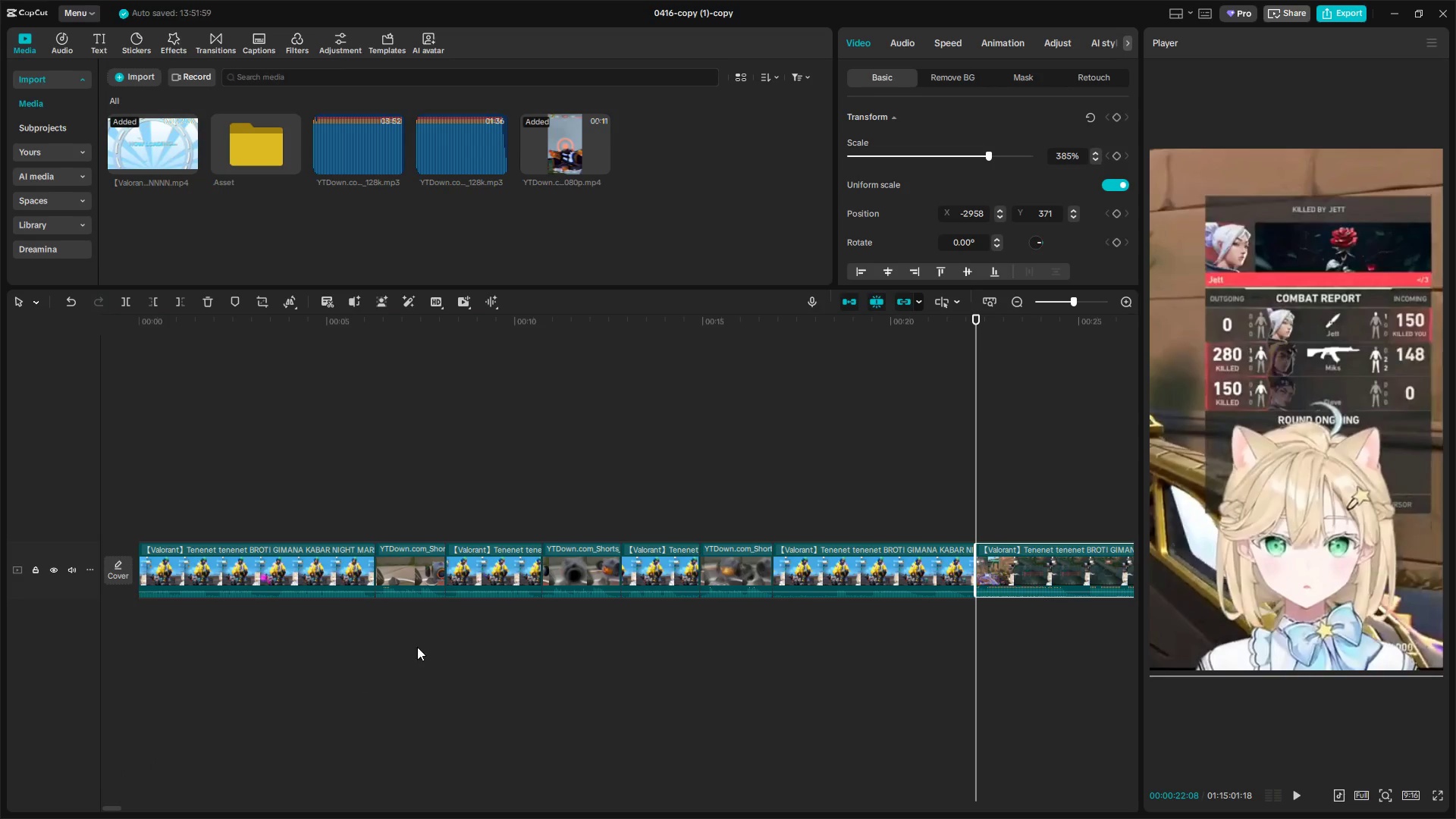 
key(Space)
 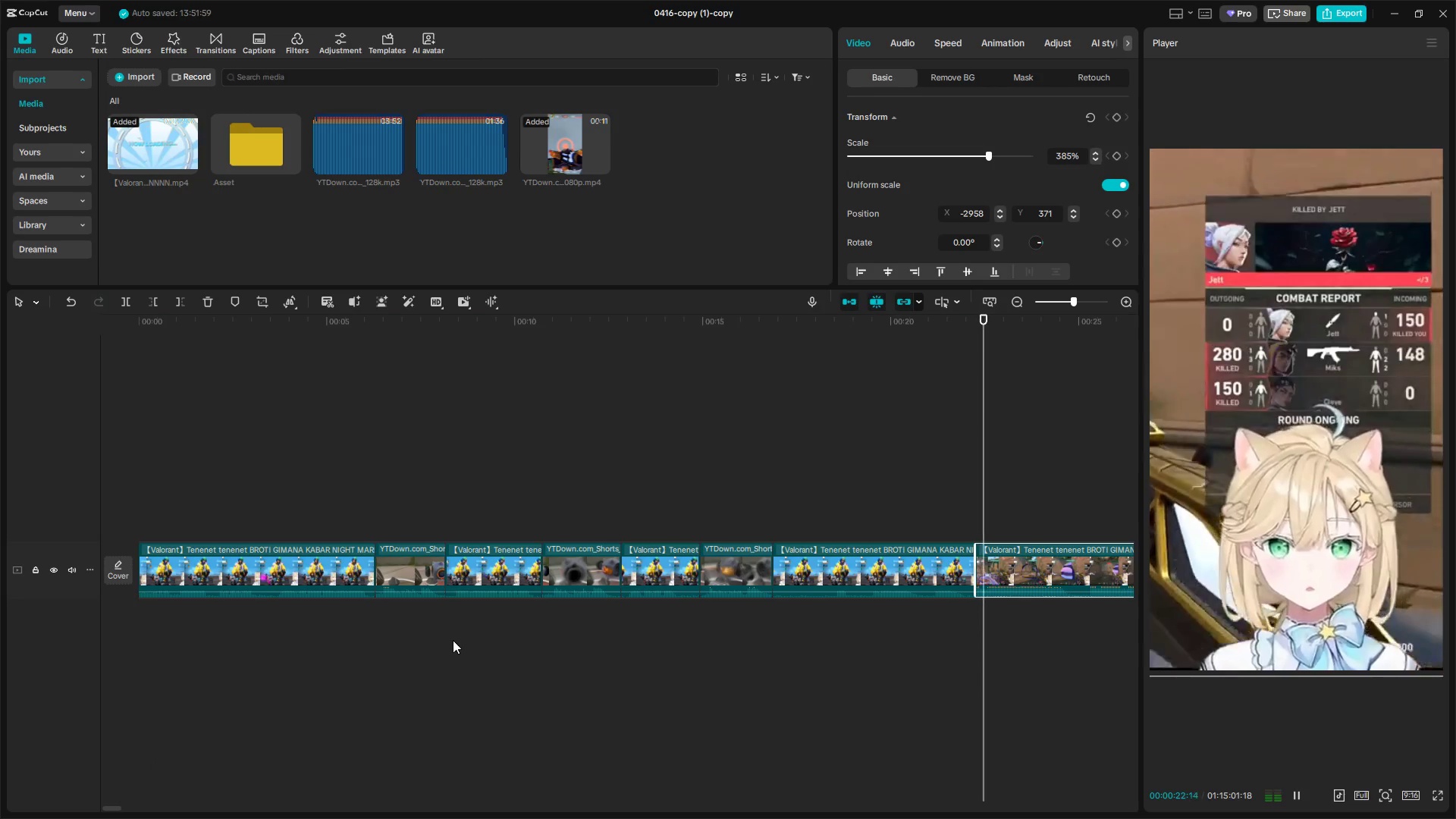 
key(Space)
 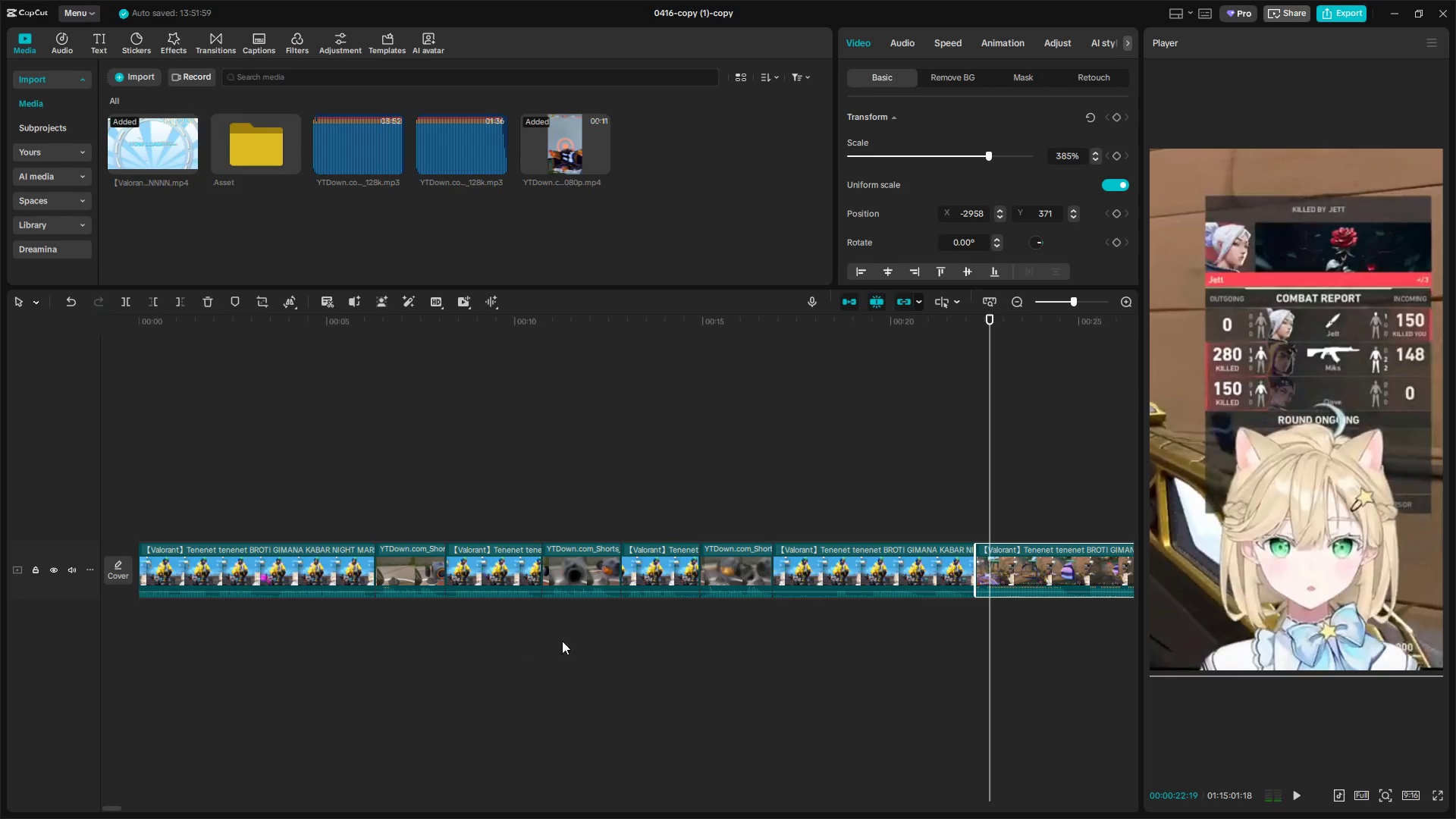 
hold_key(key=ControlLeft, duration=0.86)
 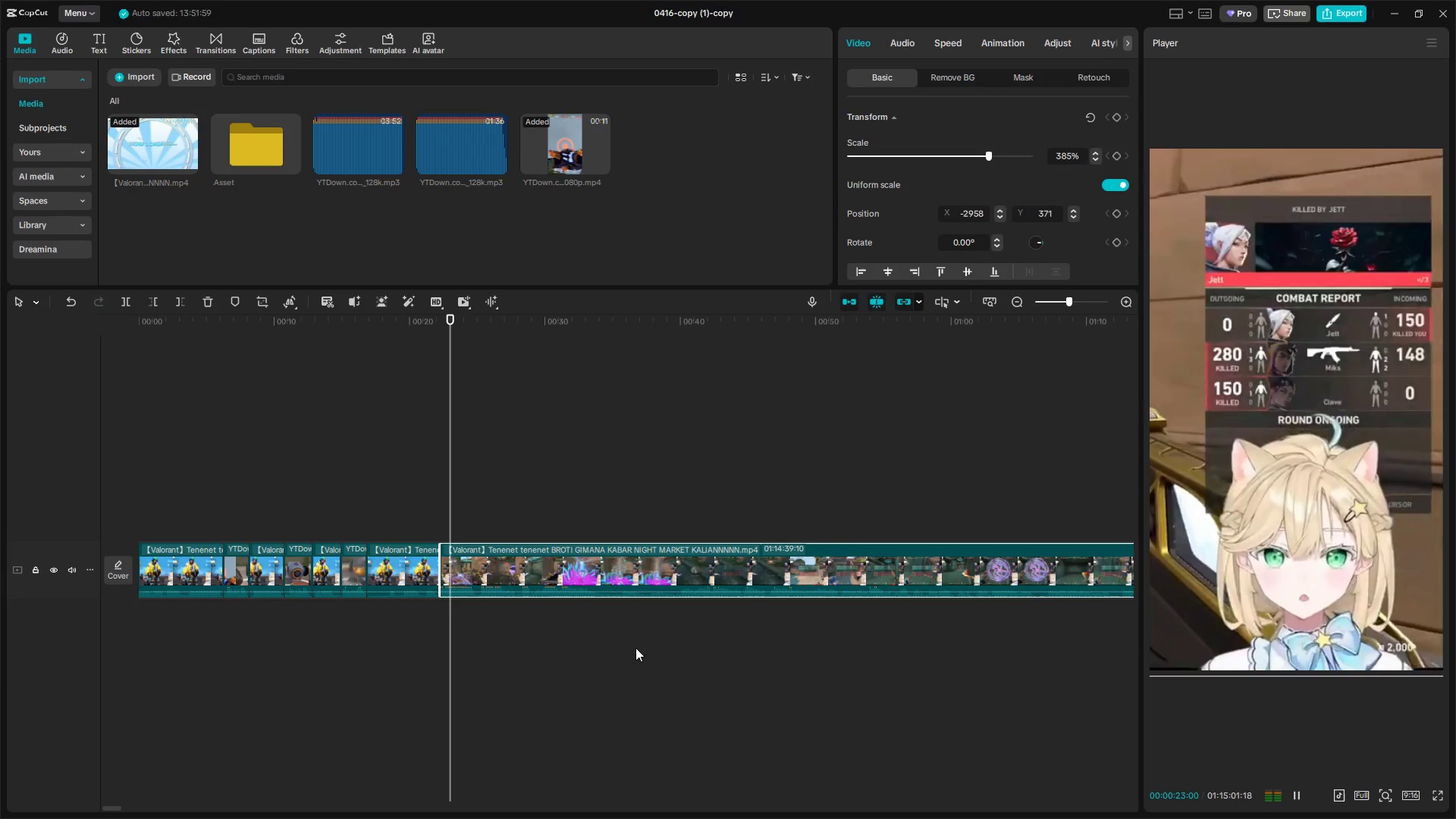 
key(Space)
 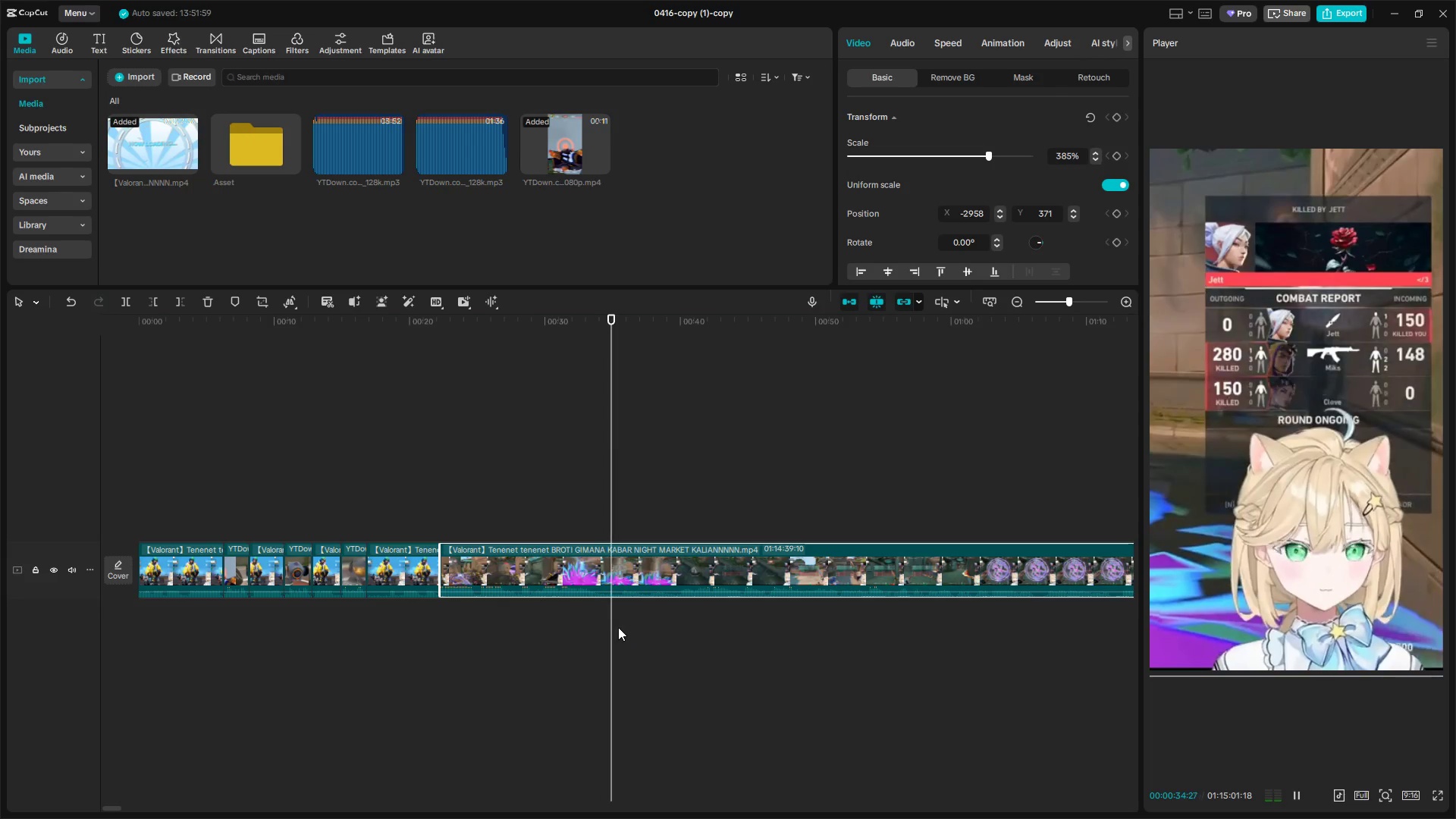 
scroll: coordinate [657, 633], scroll_direction: down, amount: 7.0
 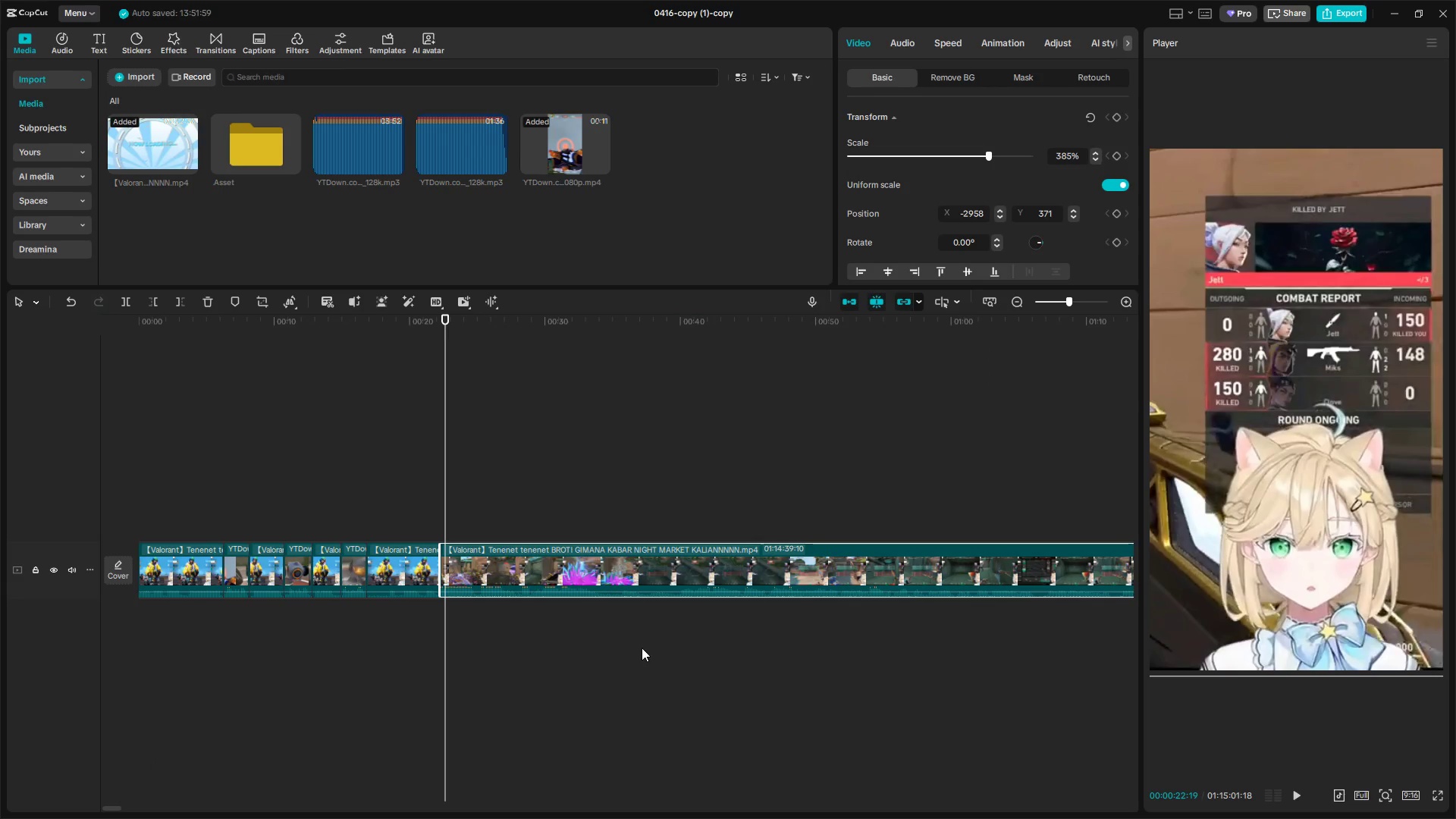 
wait(17.1)
 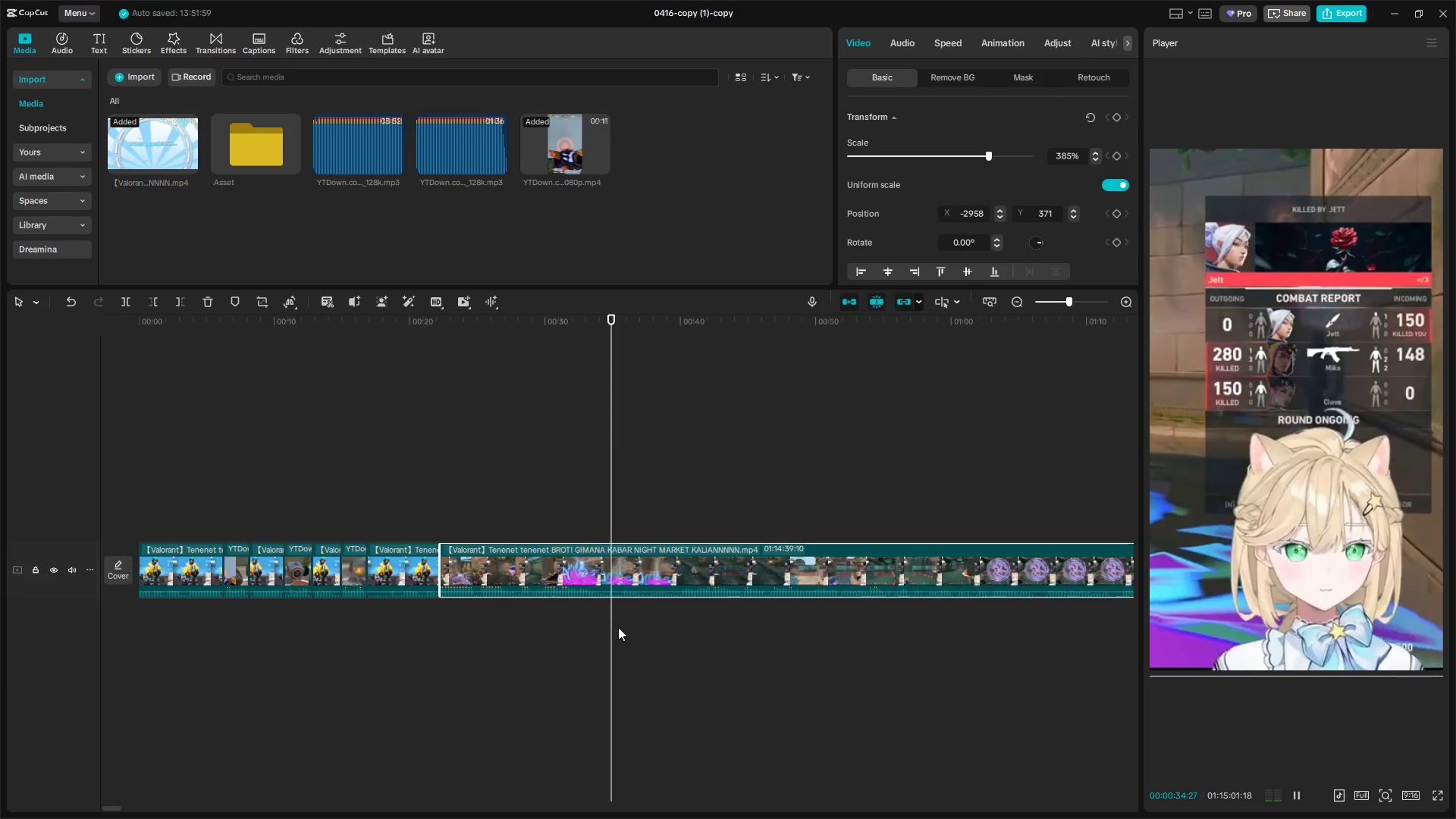 
key(Space)
 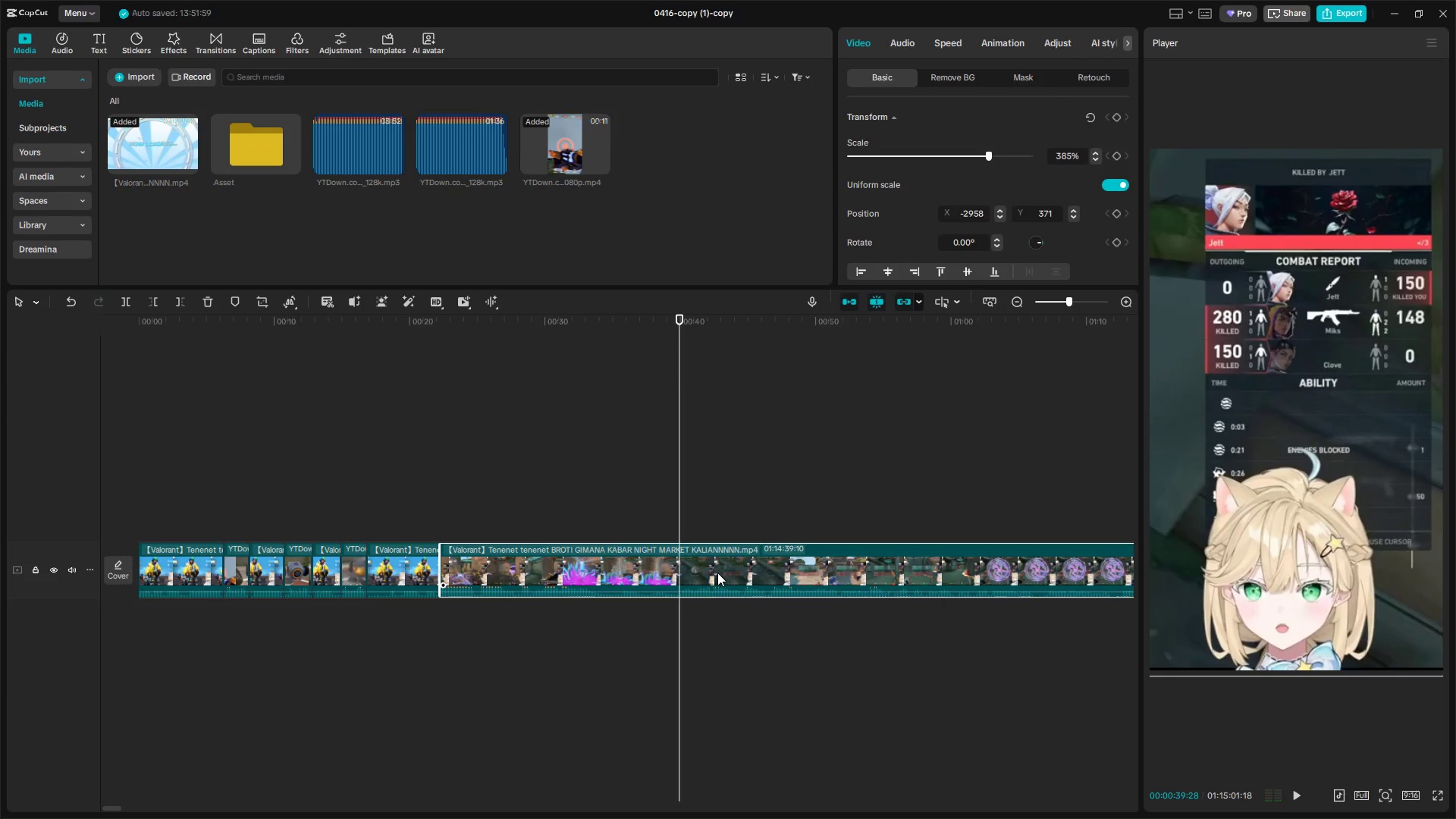 
left_click([717, 573])
 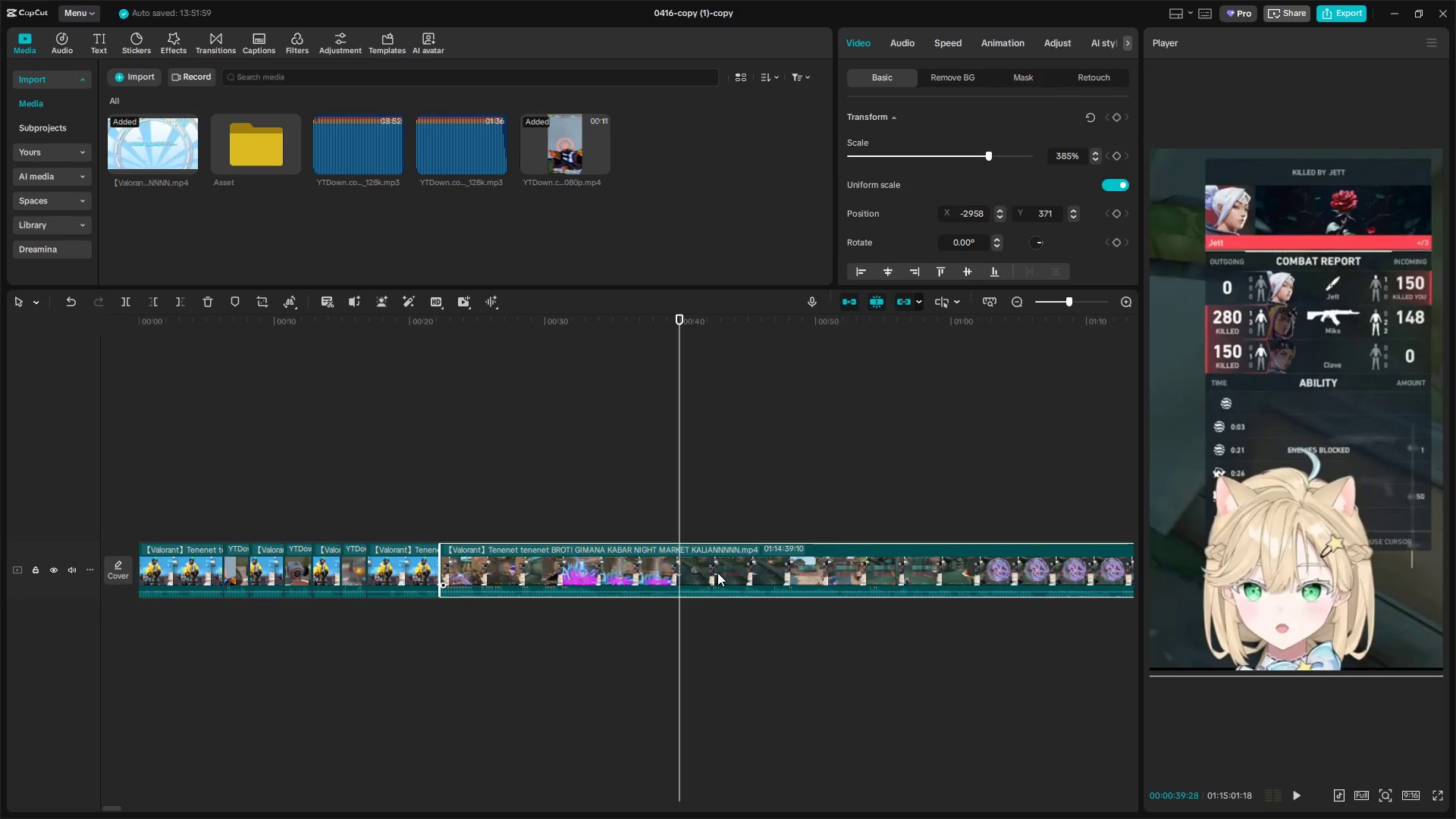 
key(W)
 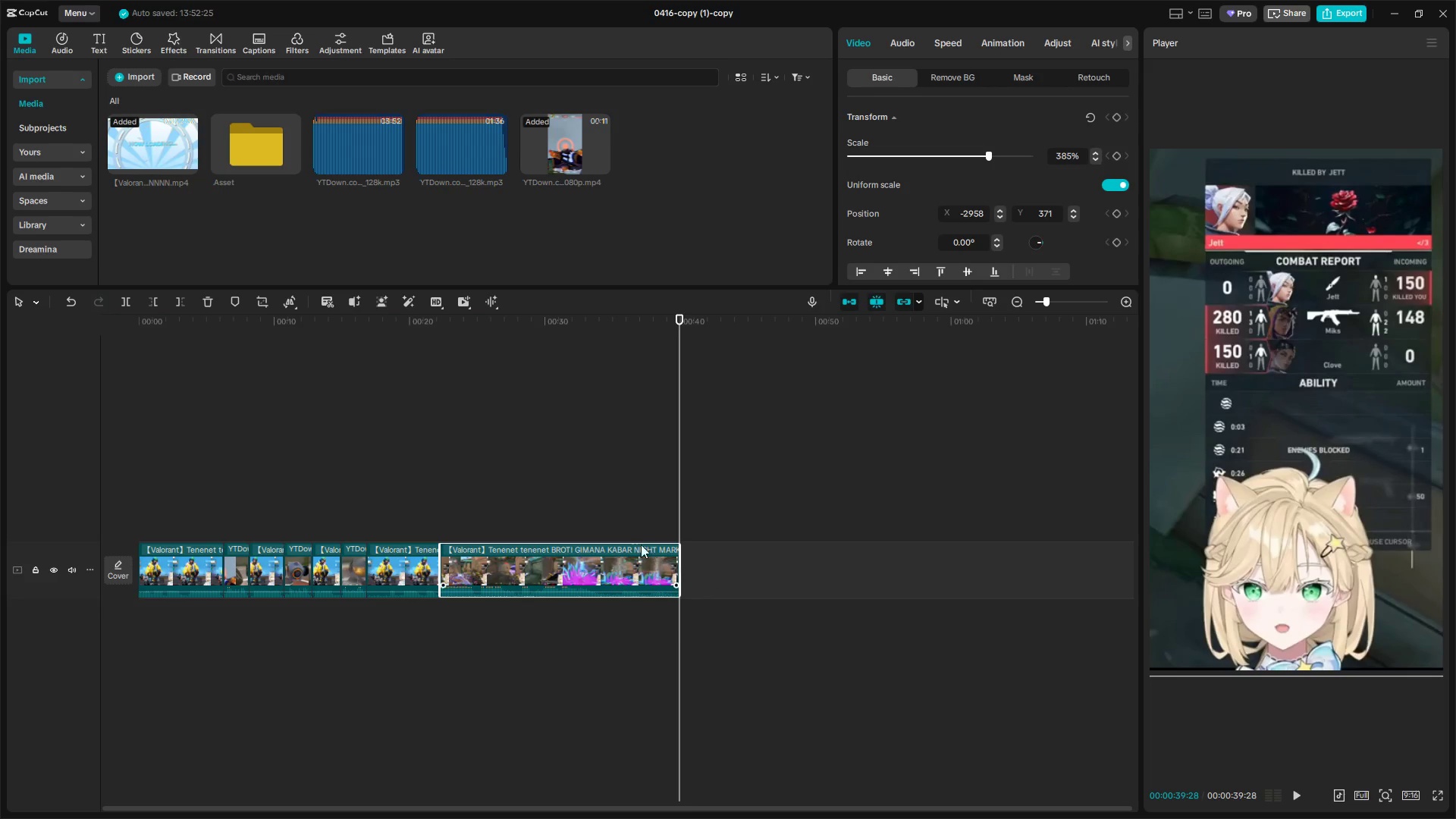 
left_click([629, 533])
 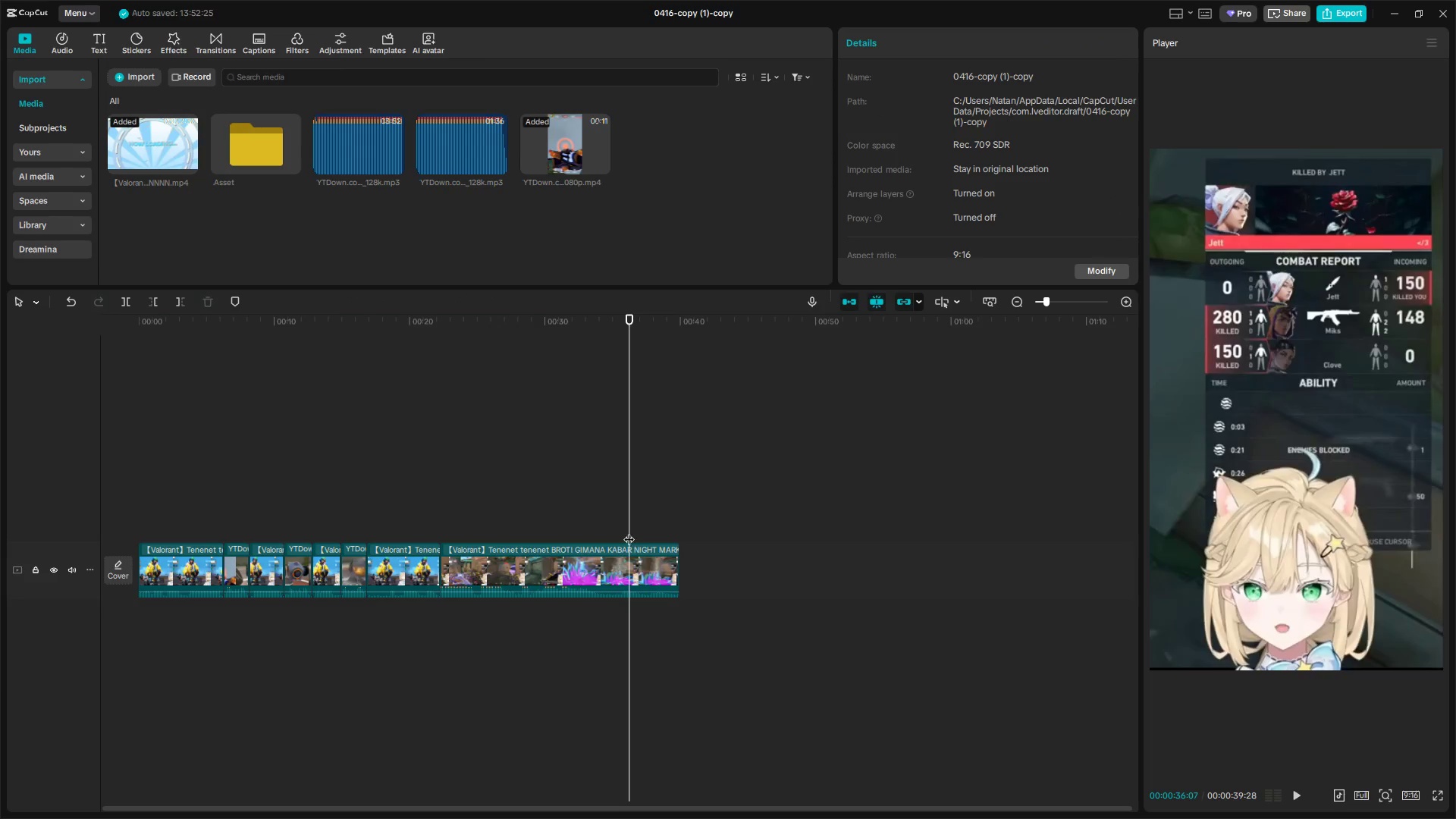 
left_click_drag(start_coordinate=[629, 532], to_coordinate=[618, 532])
 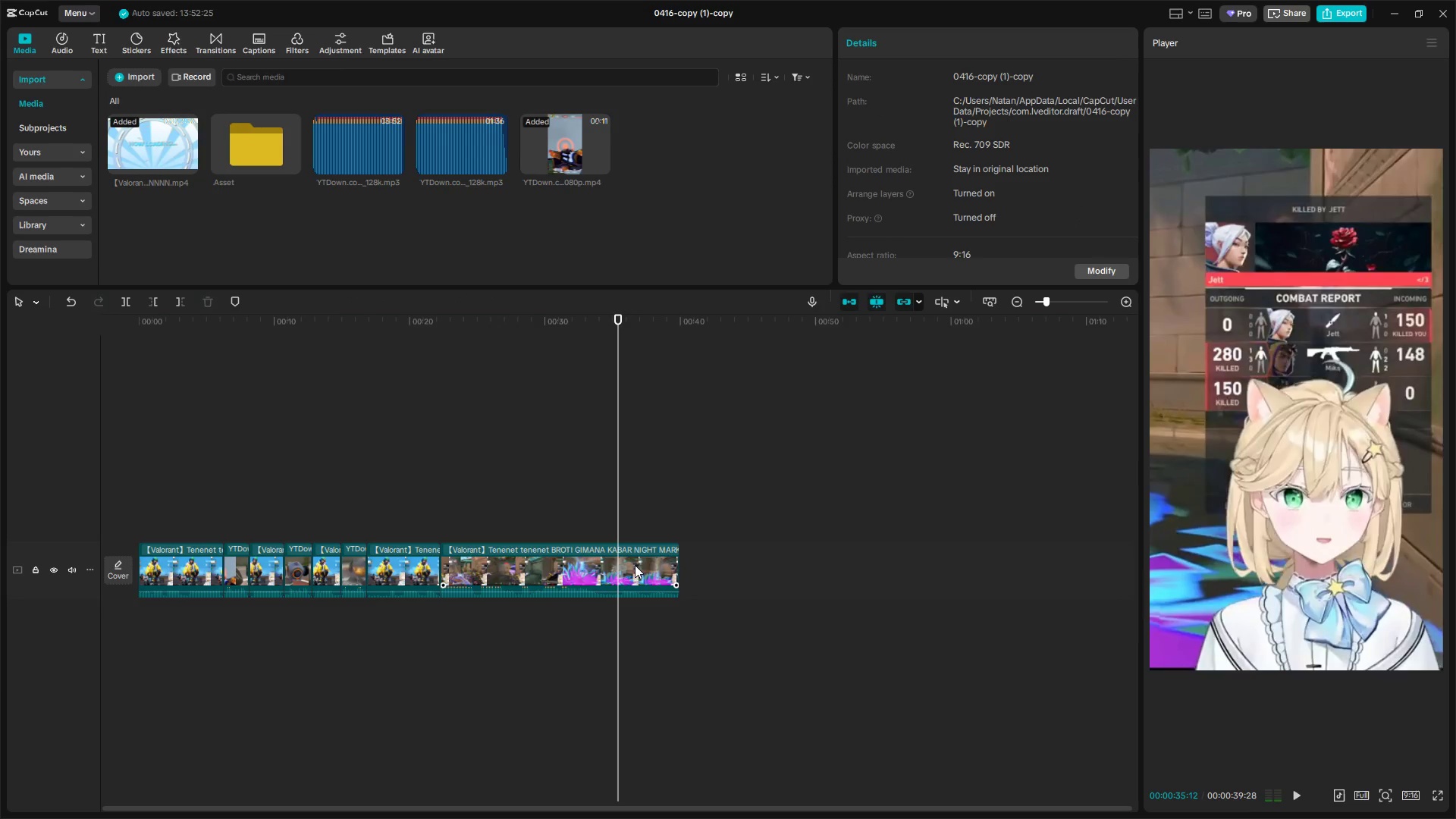 
key(Q)
 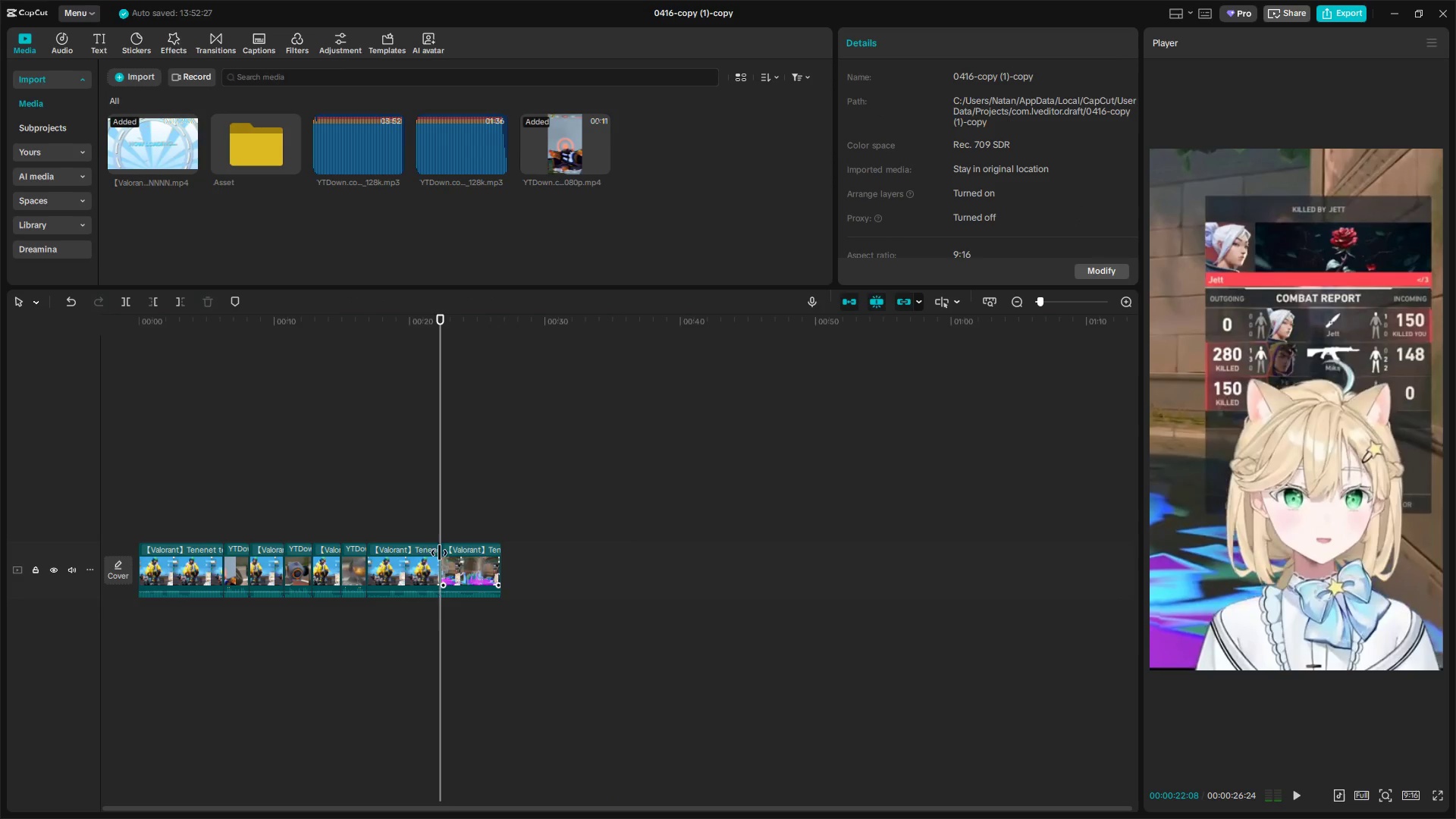 
left_click([416, 523])
 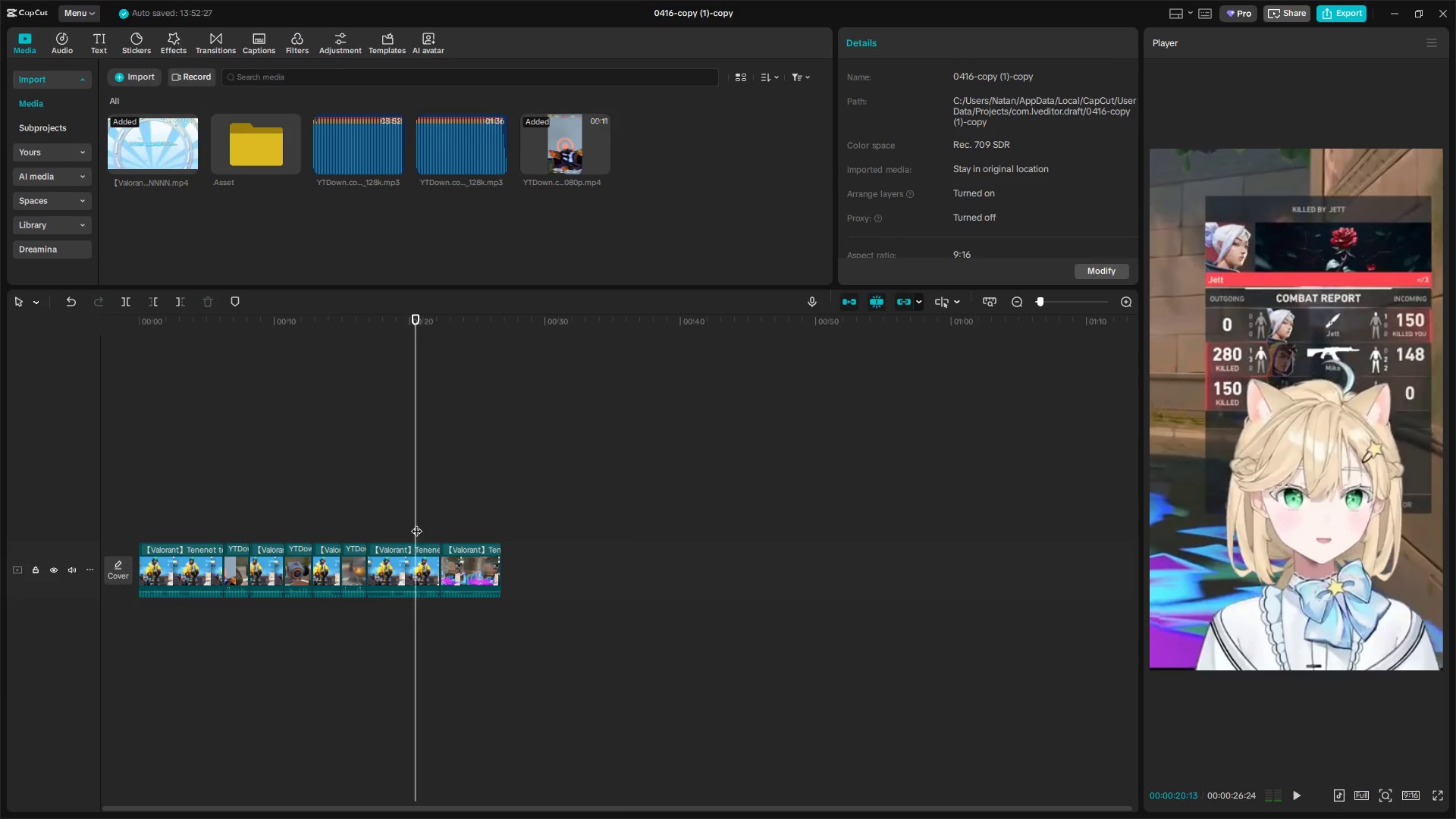 
key(Space)
 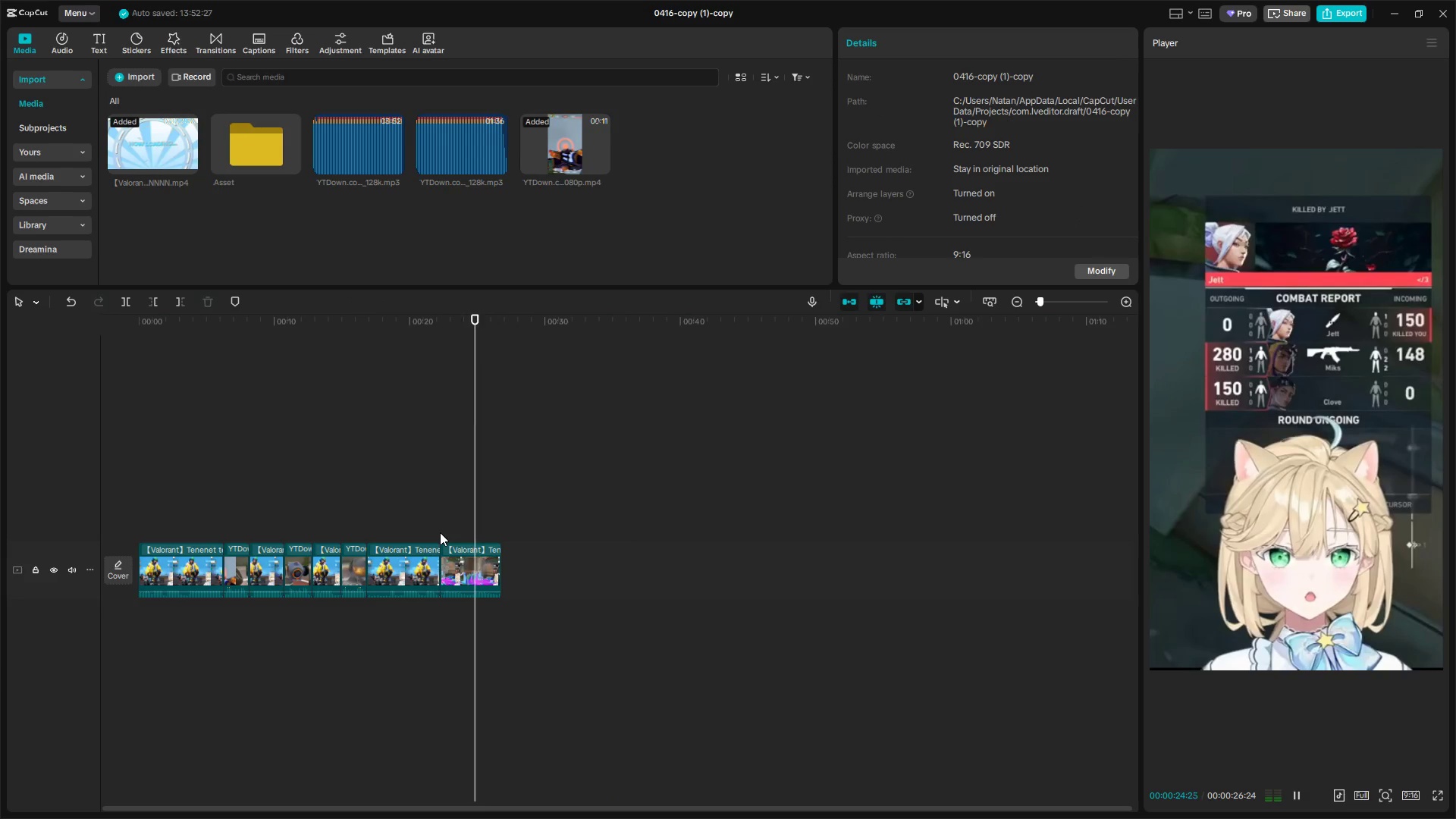 
wait(9.47)
 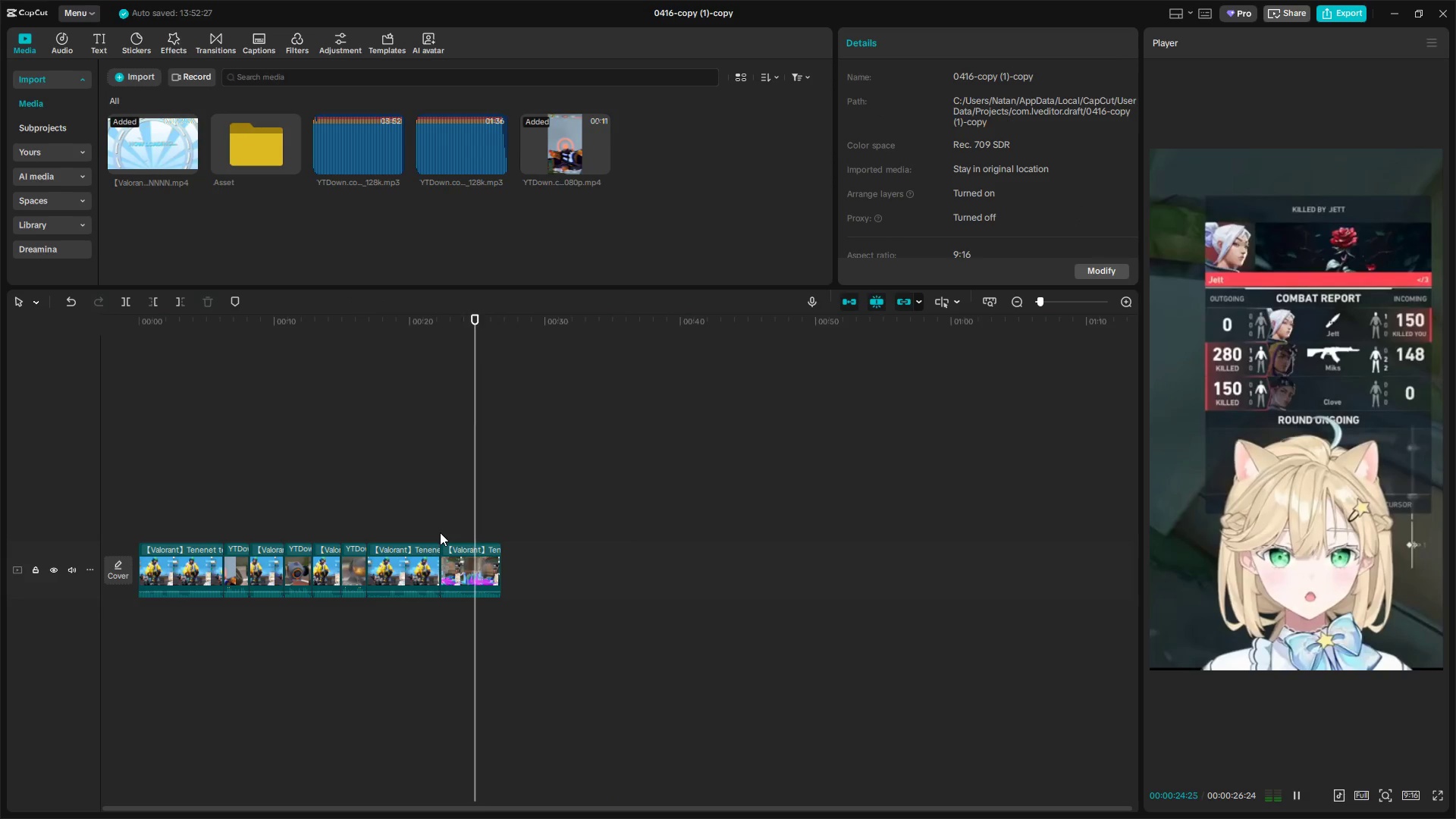 
left_click([223, 40])
 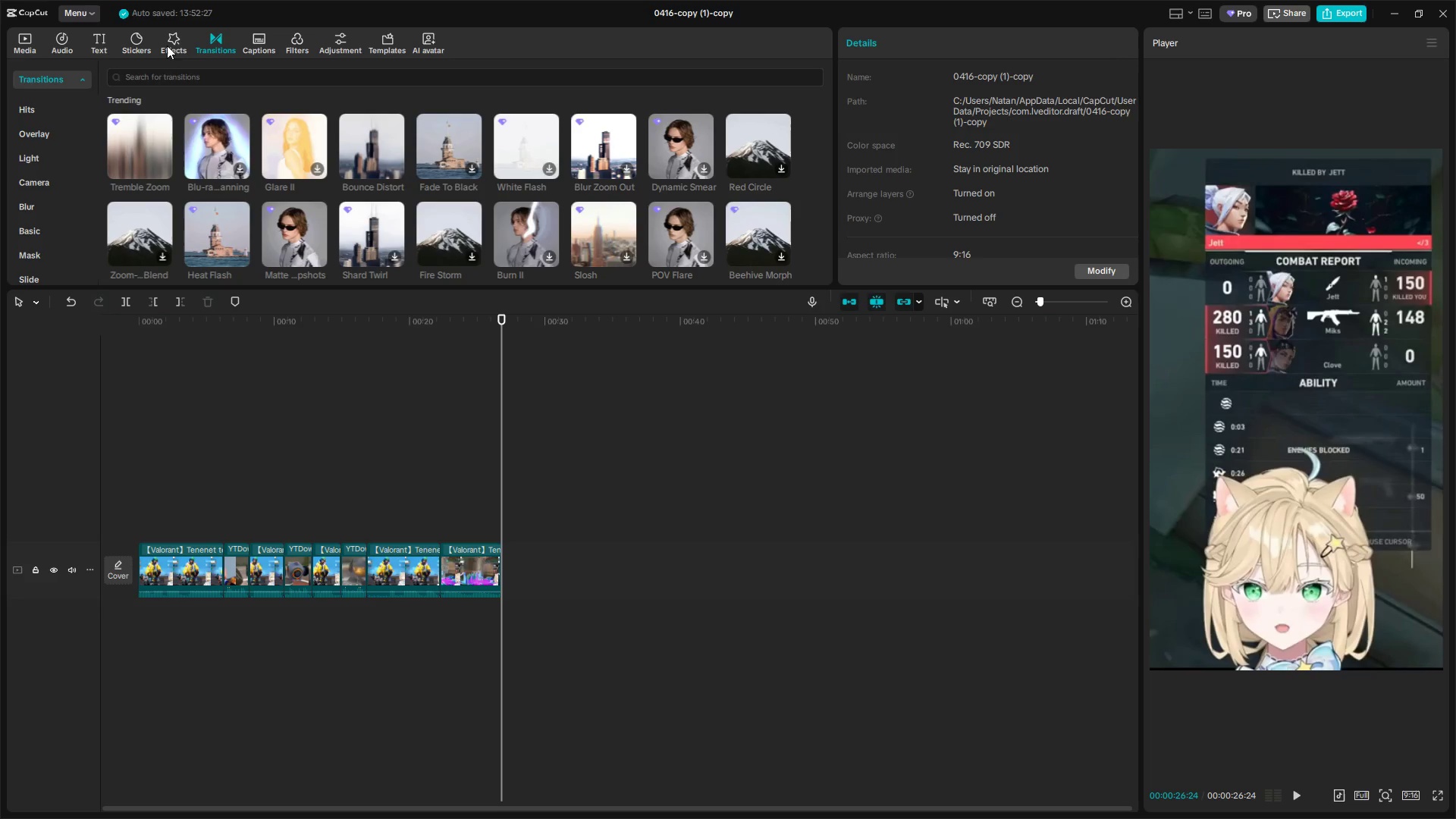 
left_click([37, 40])
 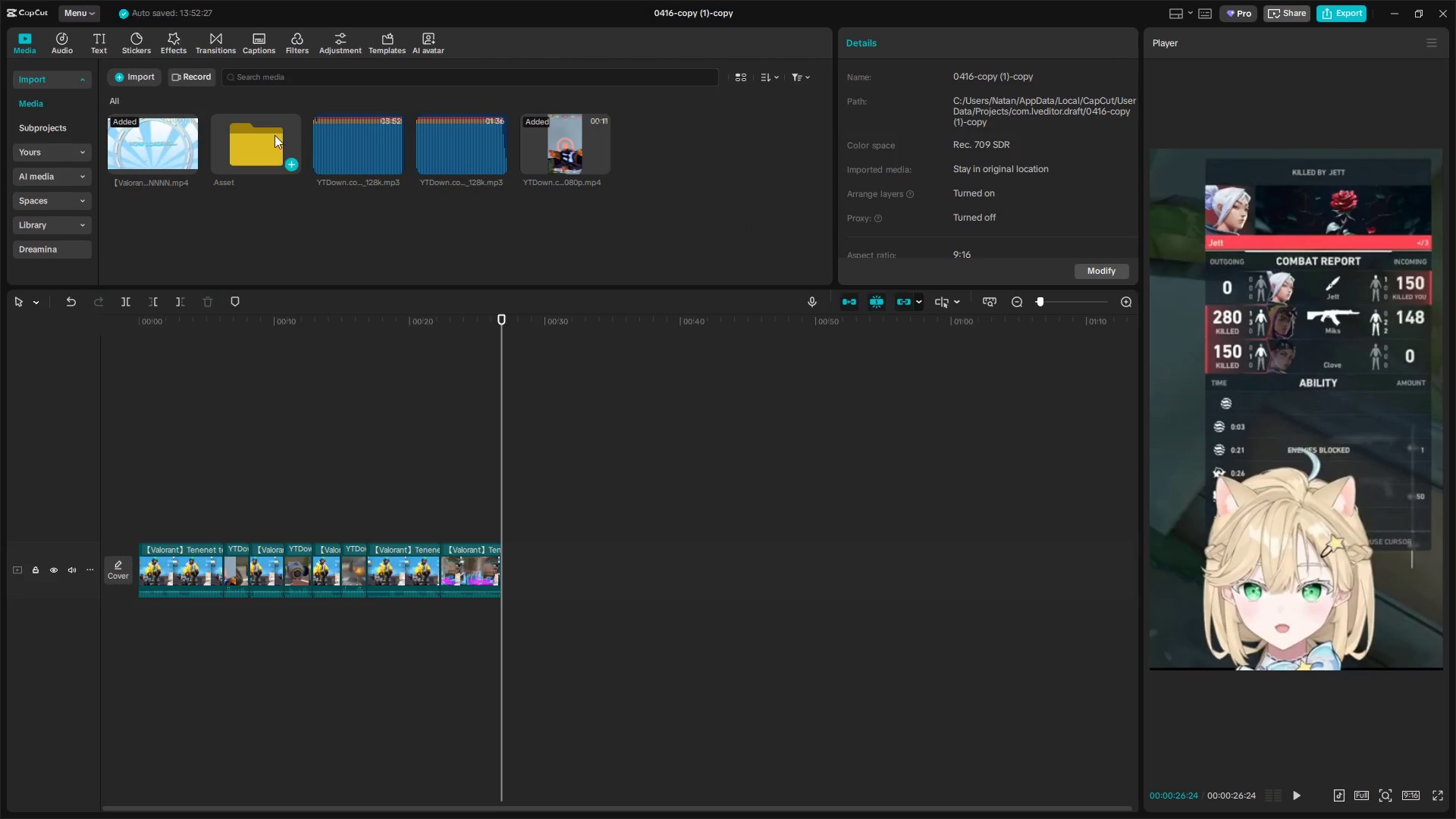 
double_click([274, 135])
 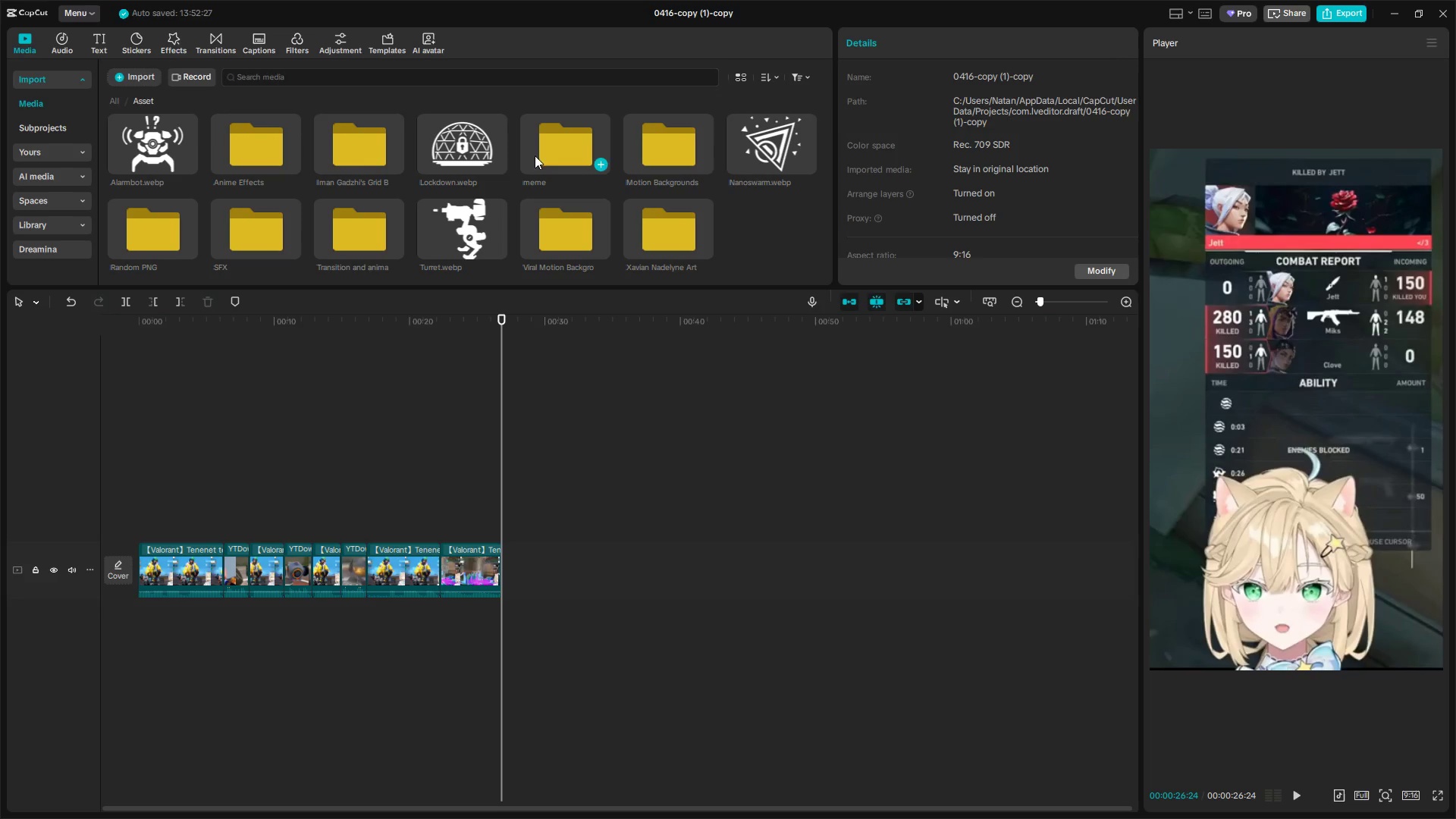 
double_click([524, 147])
 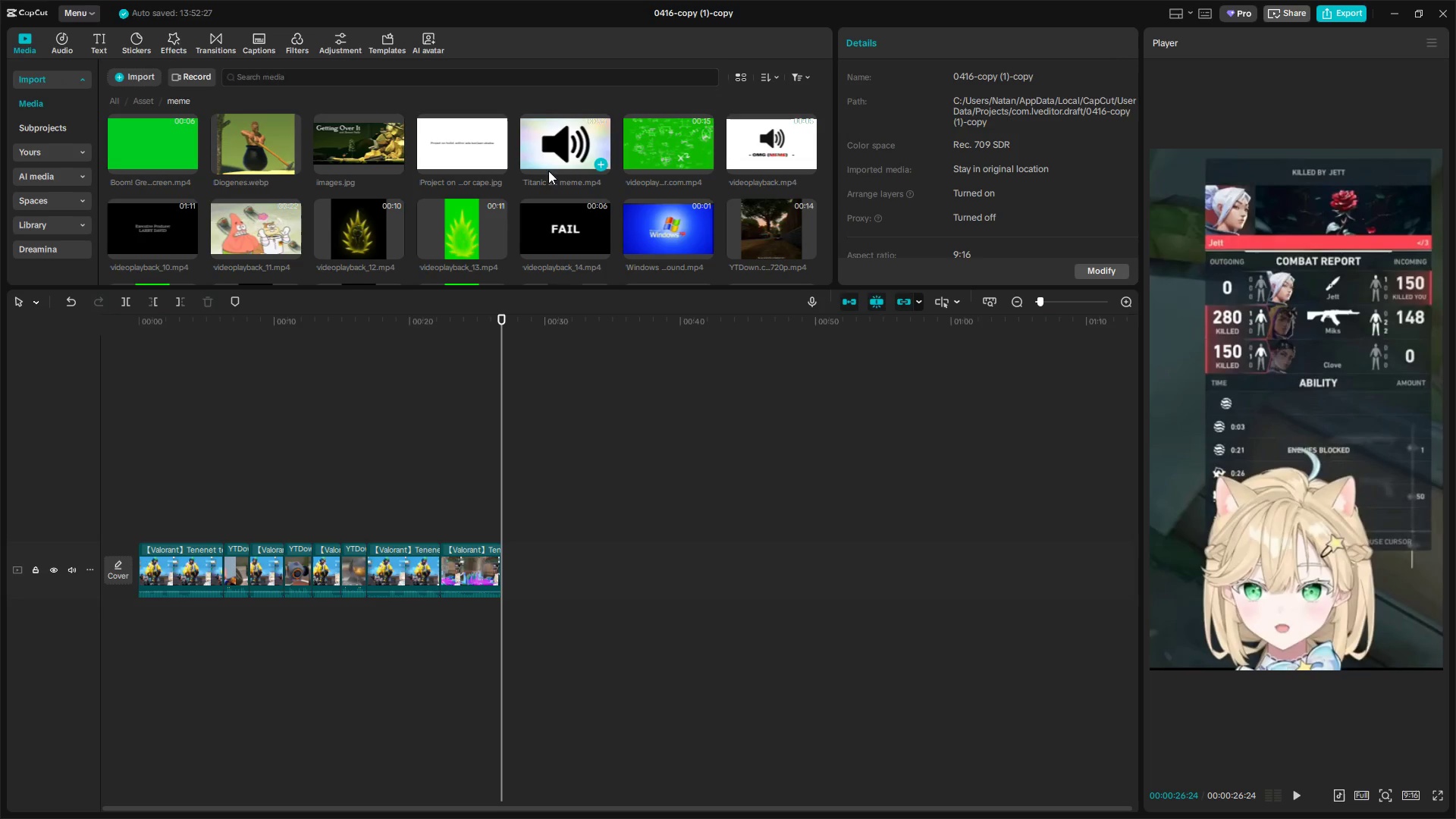 
scroll: coordinate [560, 253], scroll_direction: down, amount: 8.0
 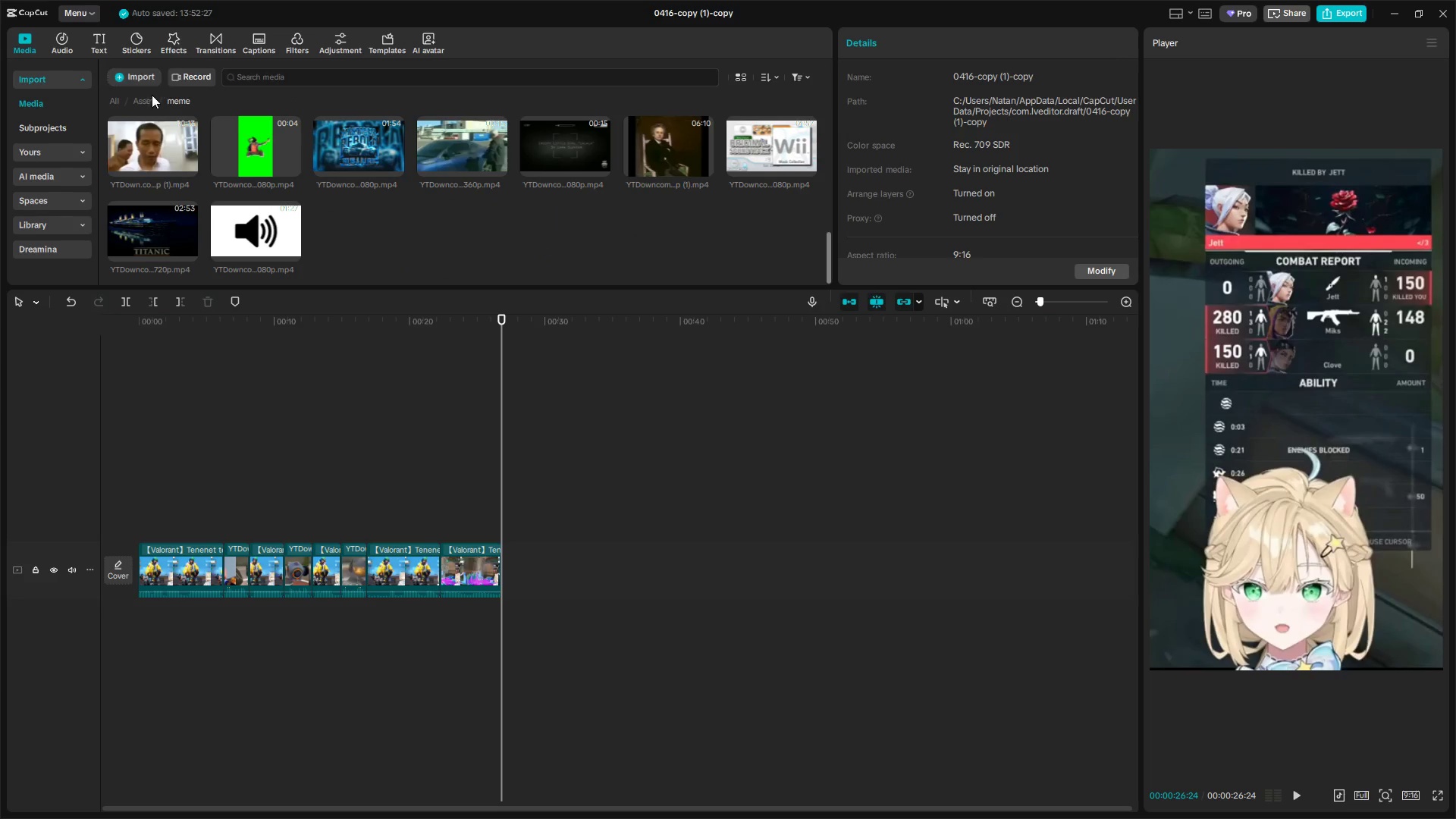 
left_click([146, 99])
 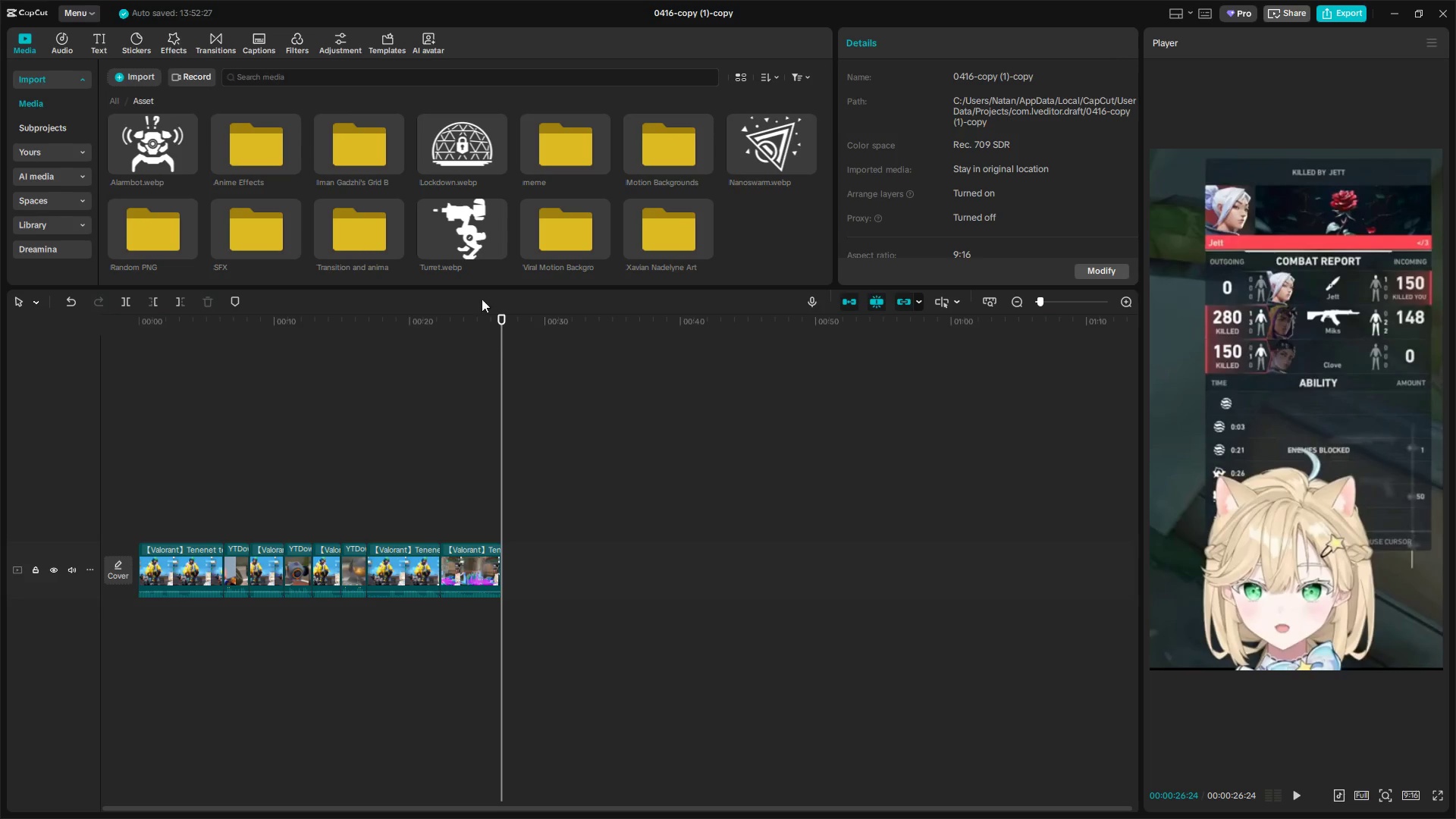 
left_click_drag(start_coordinate=[480, 289], to_coordinate=[493, 450])
 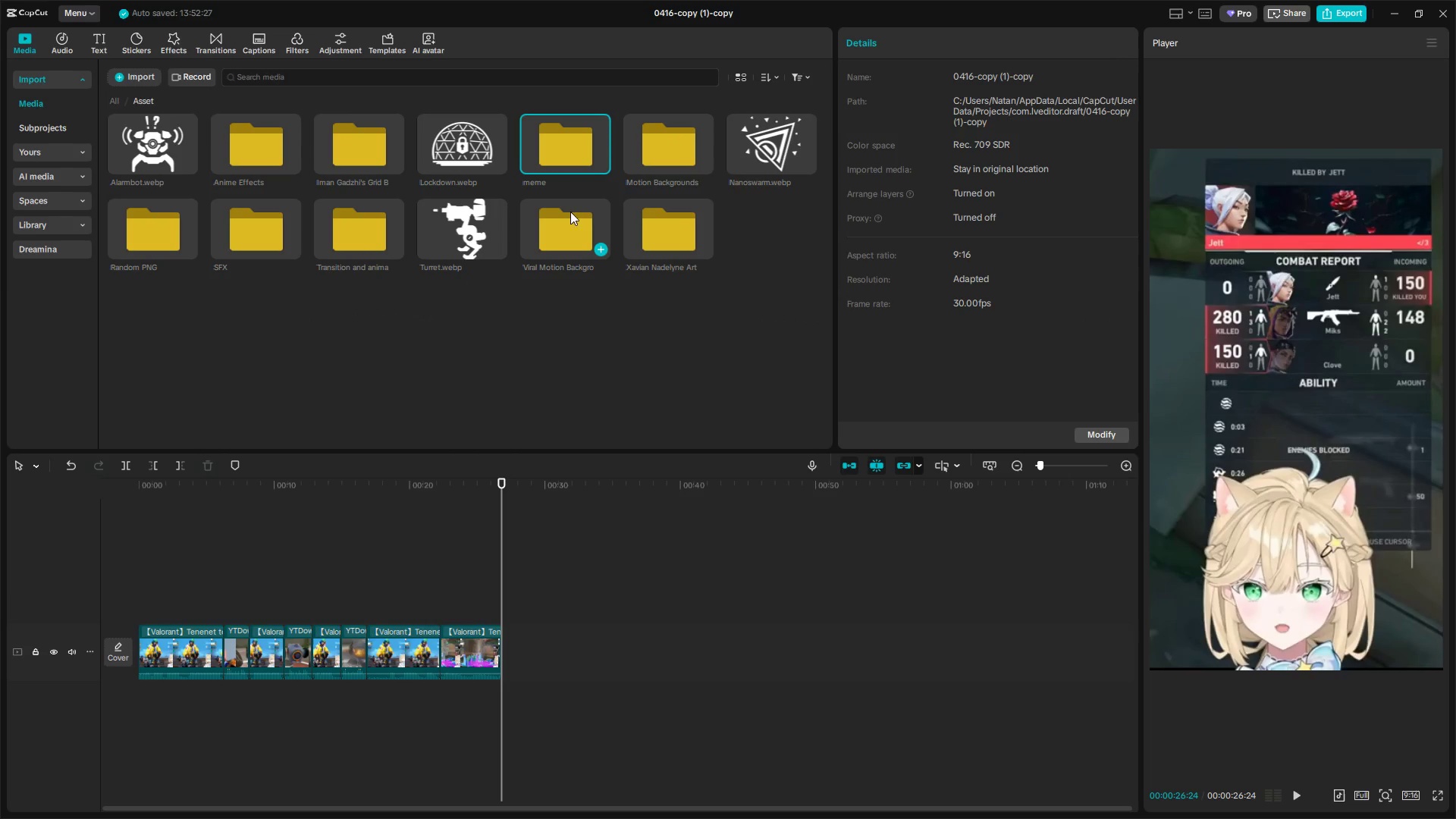 
left_click([664, 168])
 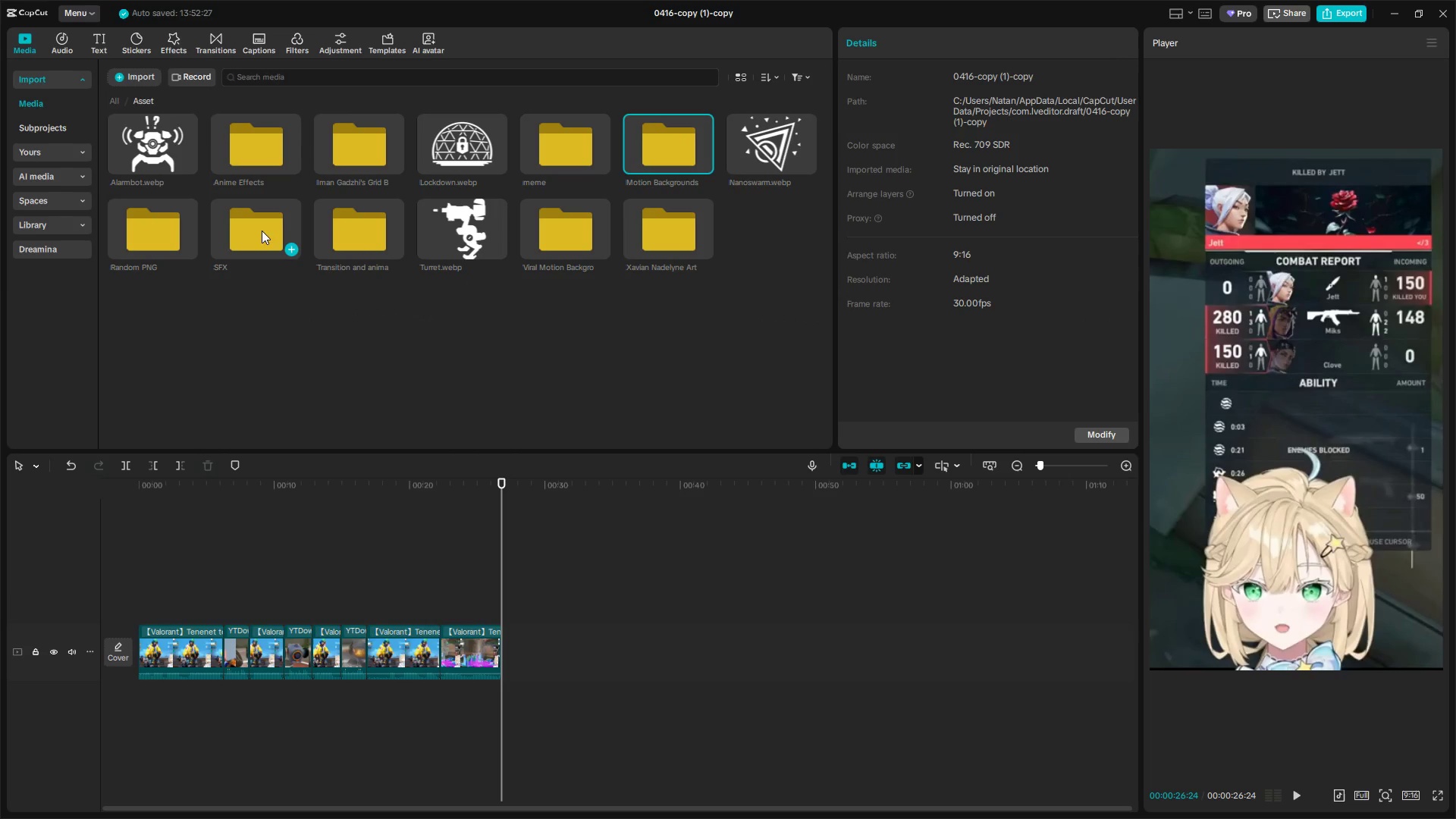 
double_click([261, 231])
 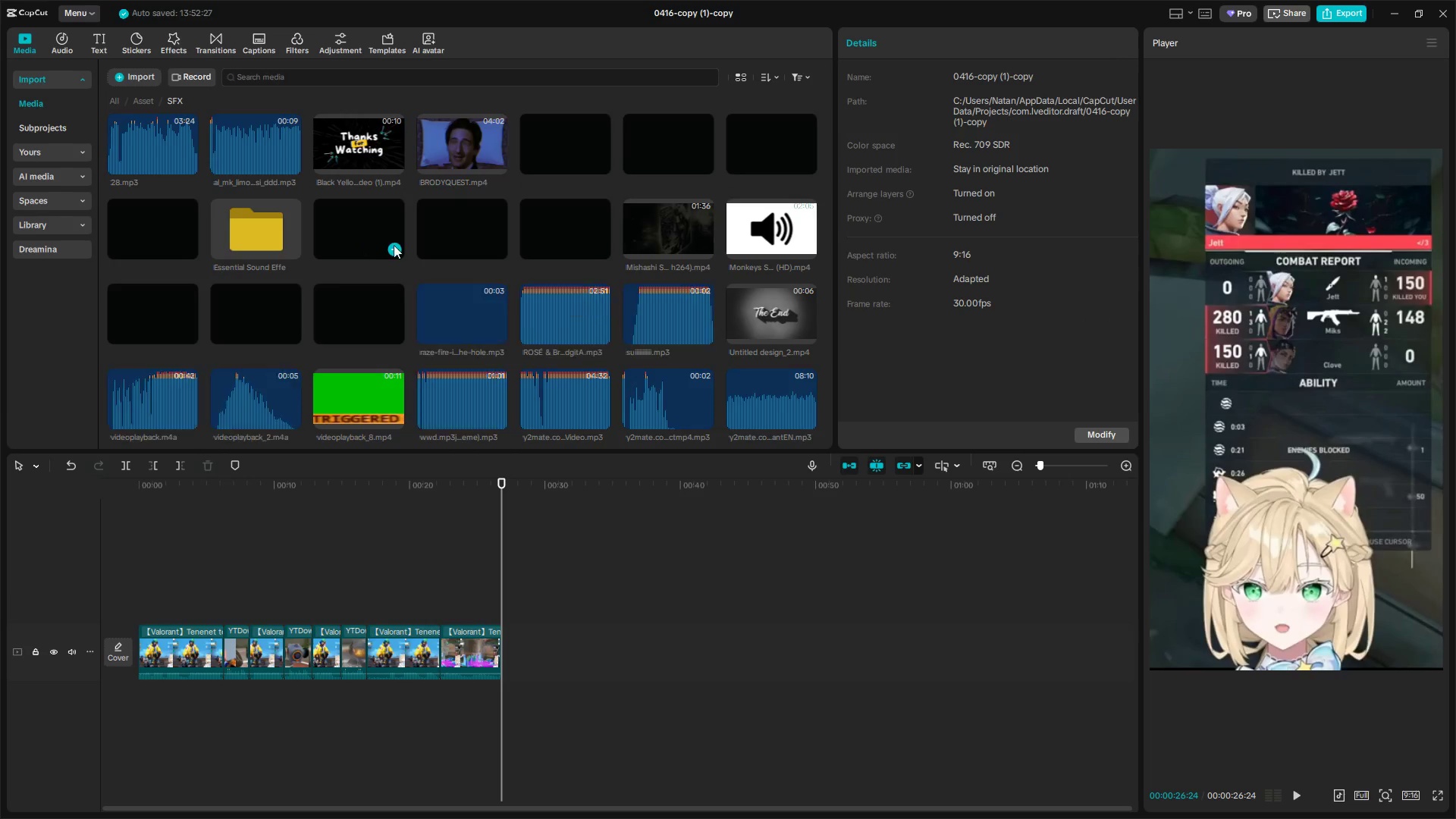 
scroll: coordinate [396, 246], scroll_direction: down, amount: 4.0
 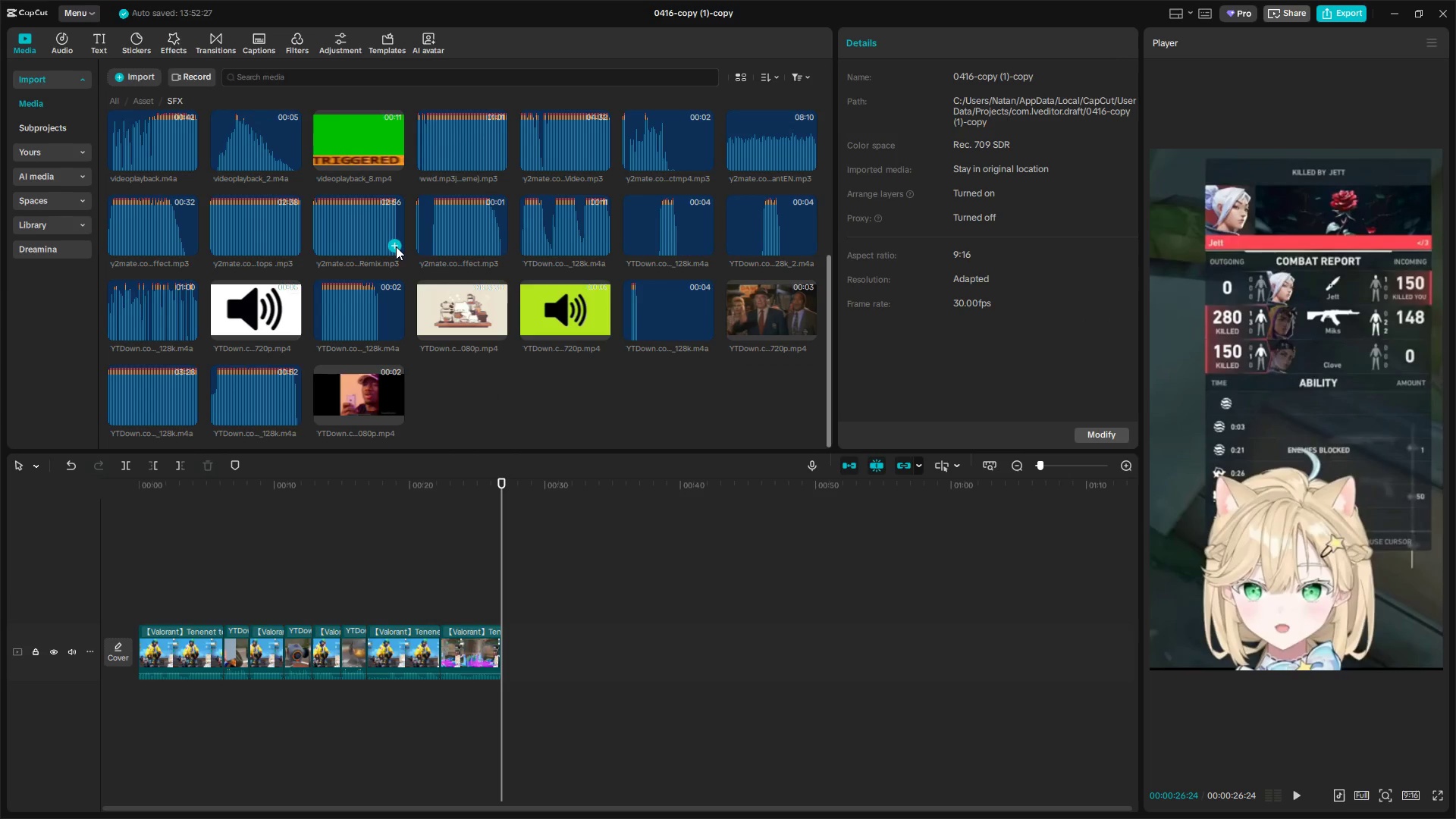 
scroll: coordinate [400, 246], scroll_direction: up, amount: 4.0
 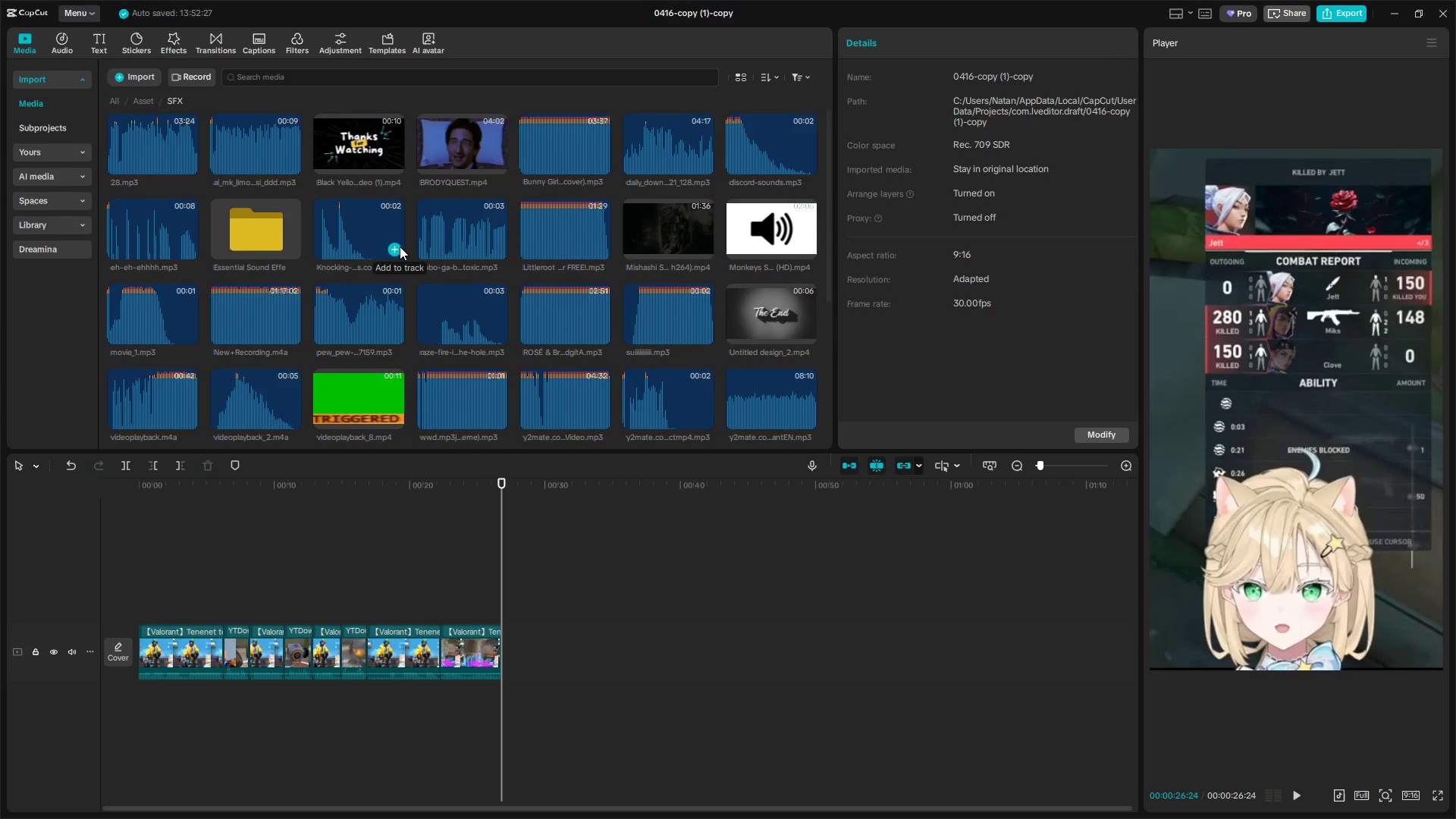 
scroll: coordinate [400, 246], scroll_direction: down, amount: 8.0
 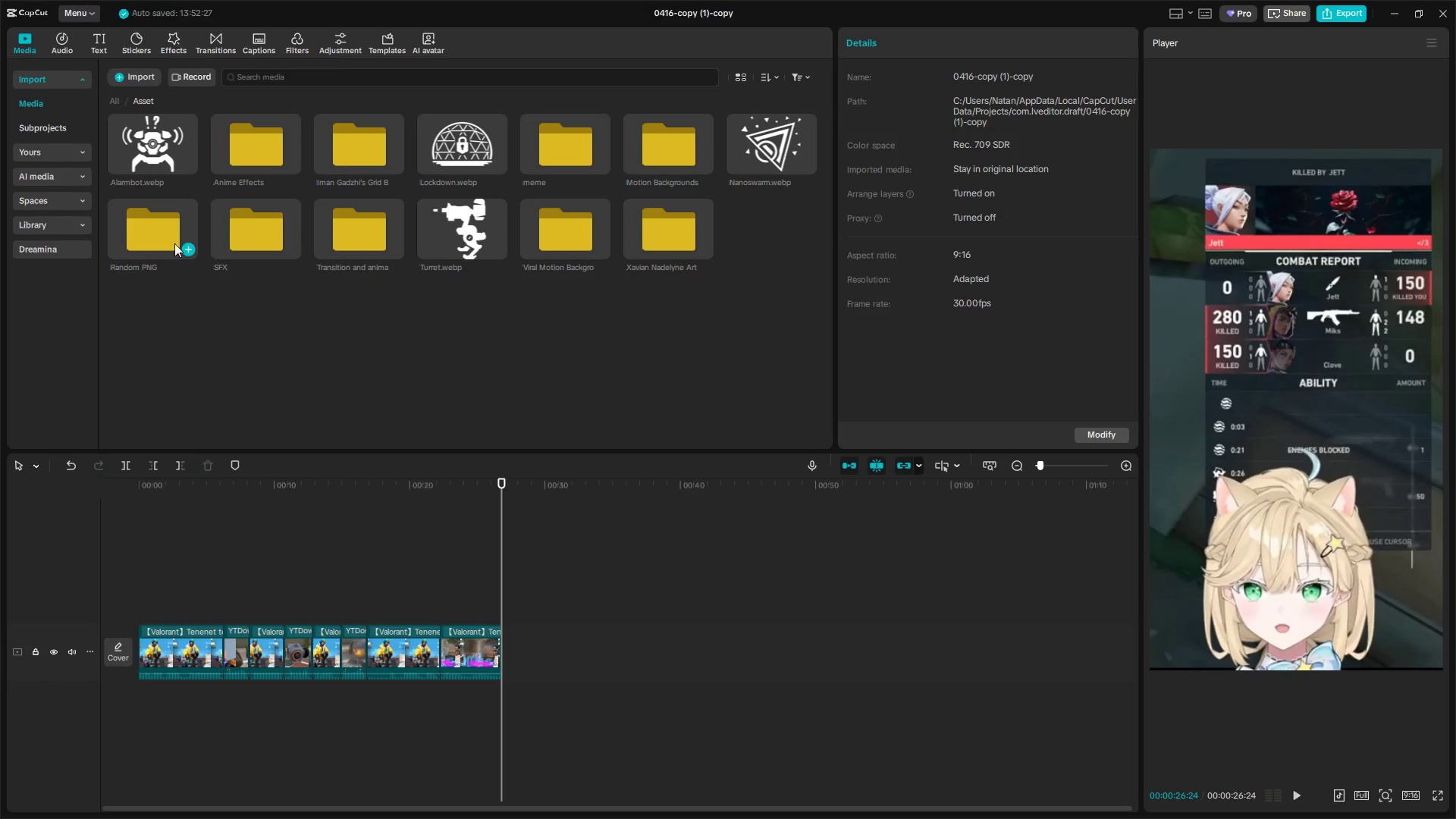 
double_click([548, 150])
 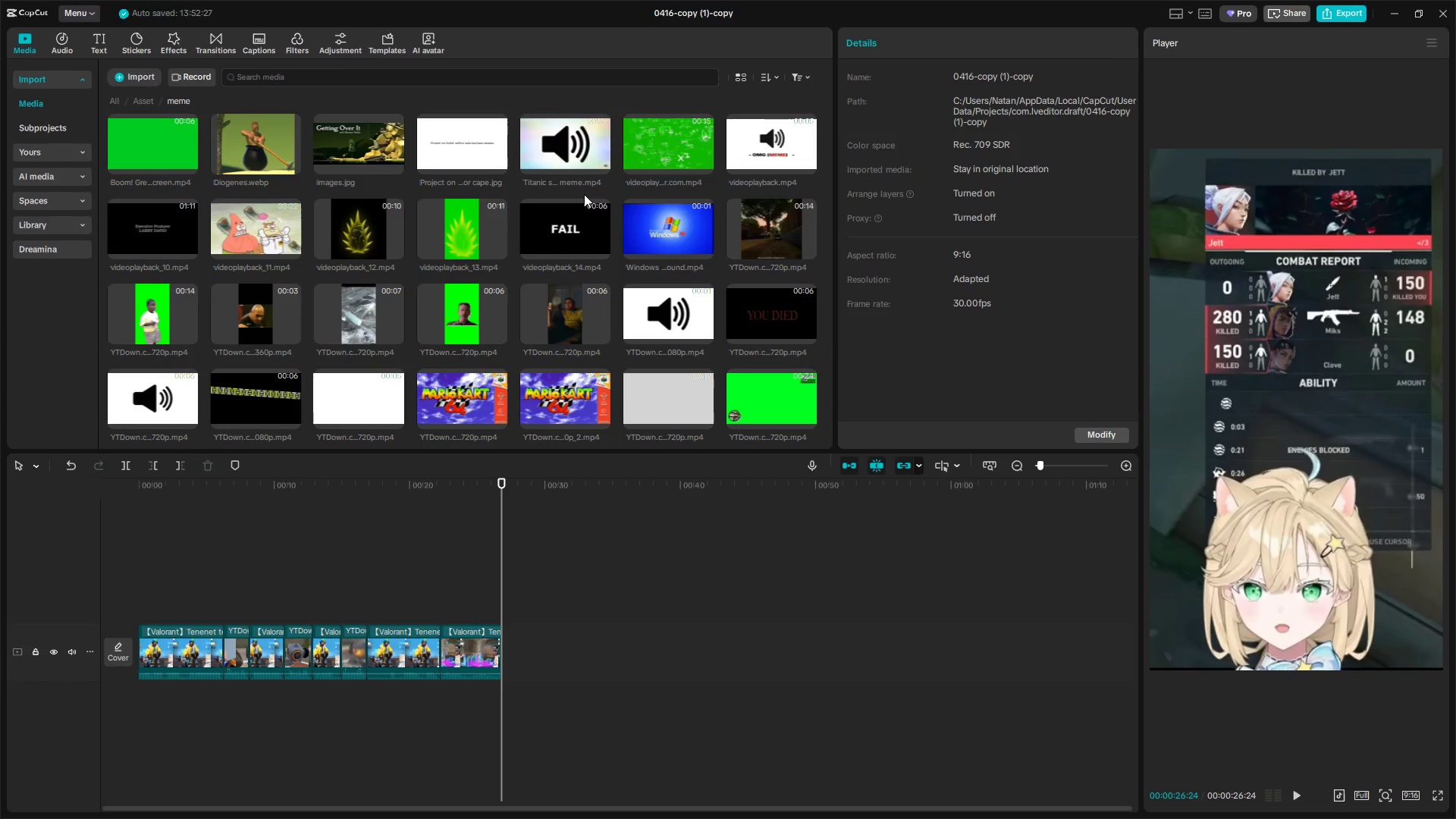 
scroll: coordinate [584, 194], scroll_direction: down, amount: 3.0
 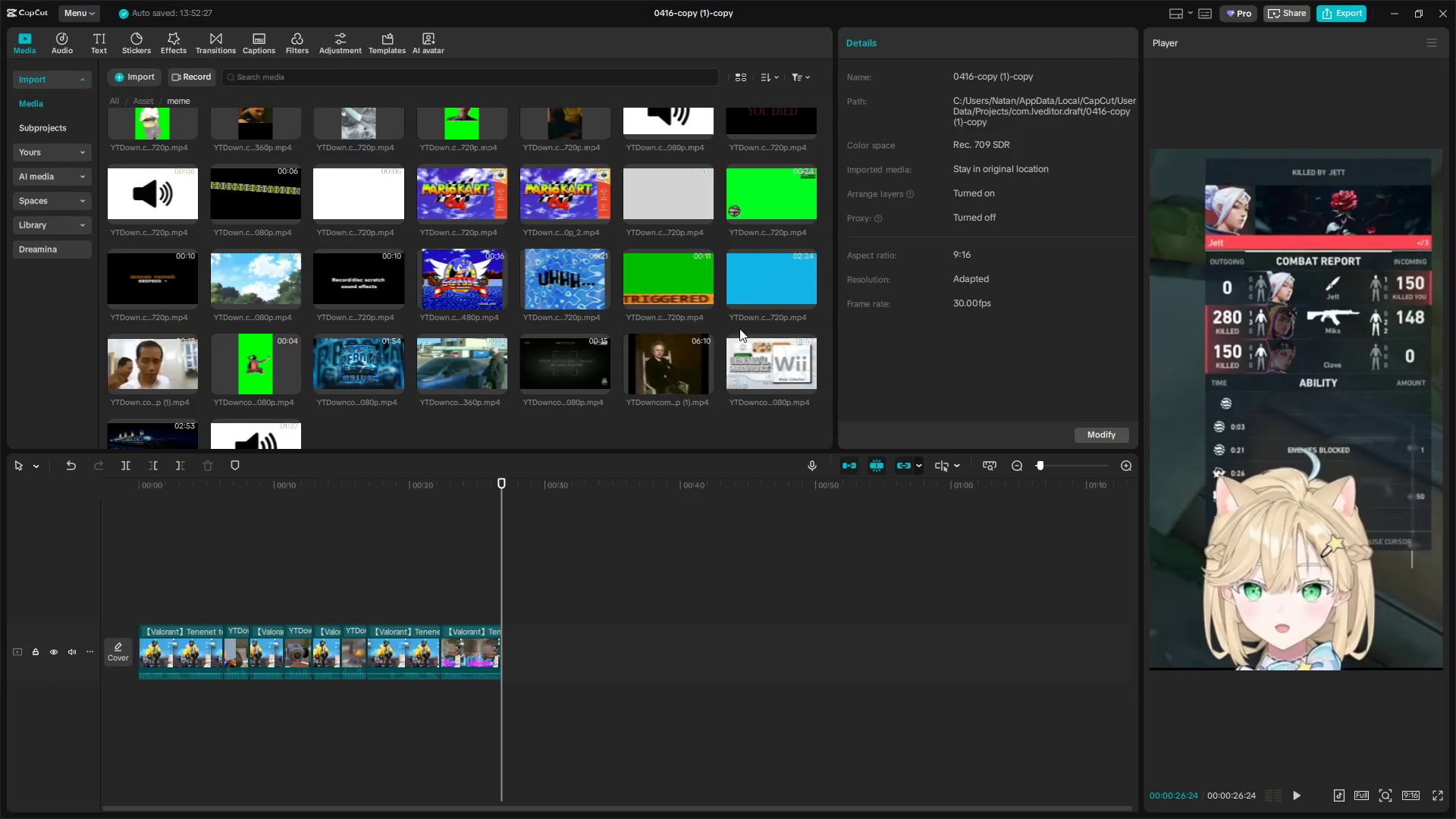 
scroll: coordinate [337, 332], scroll_direction: up, amount: 7.0
 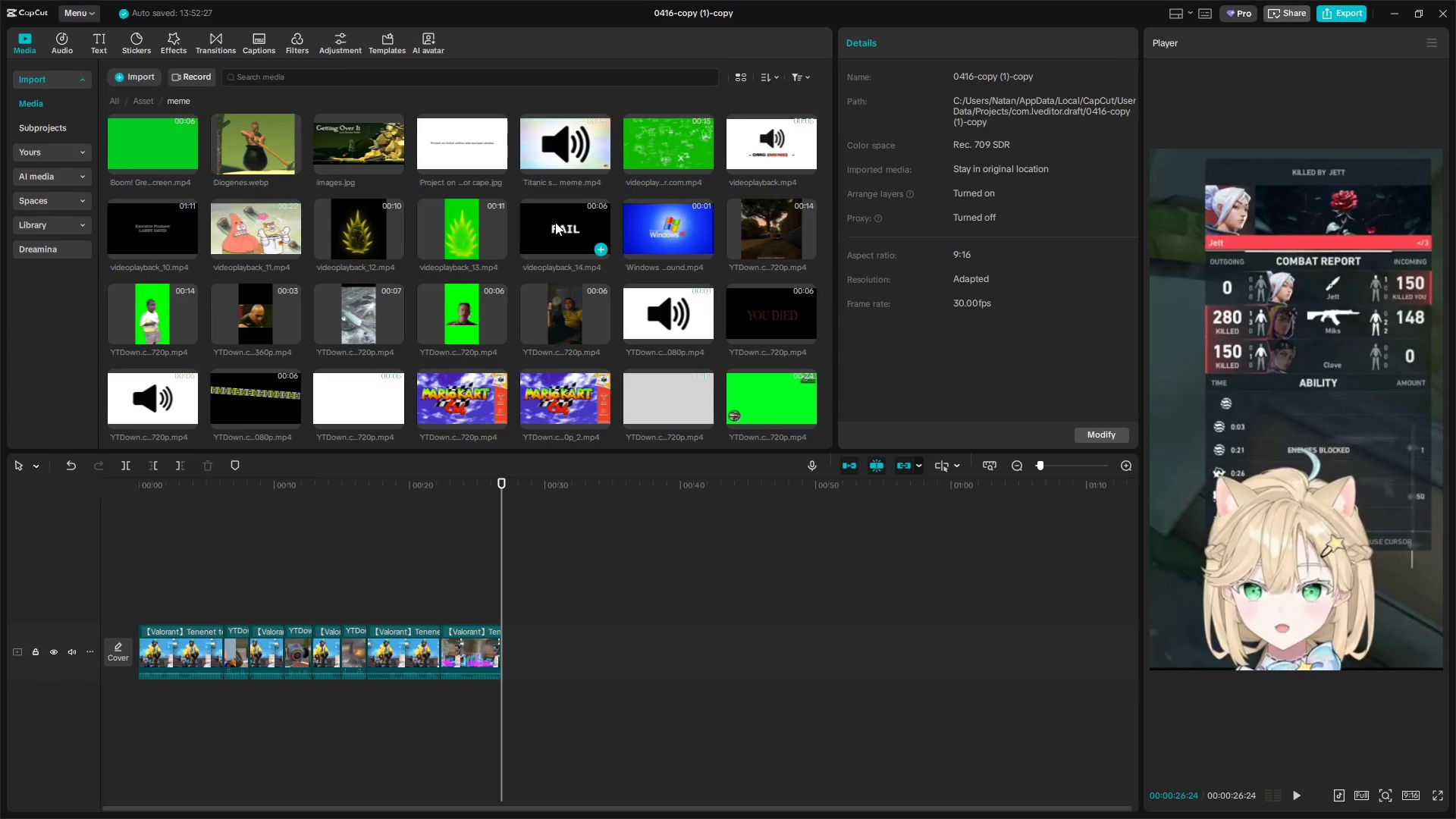 
left_click([471, 149])
 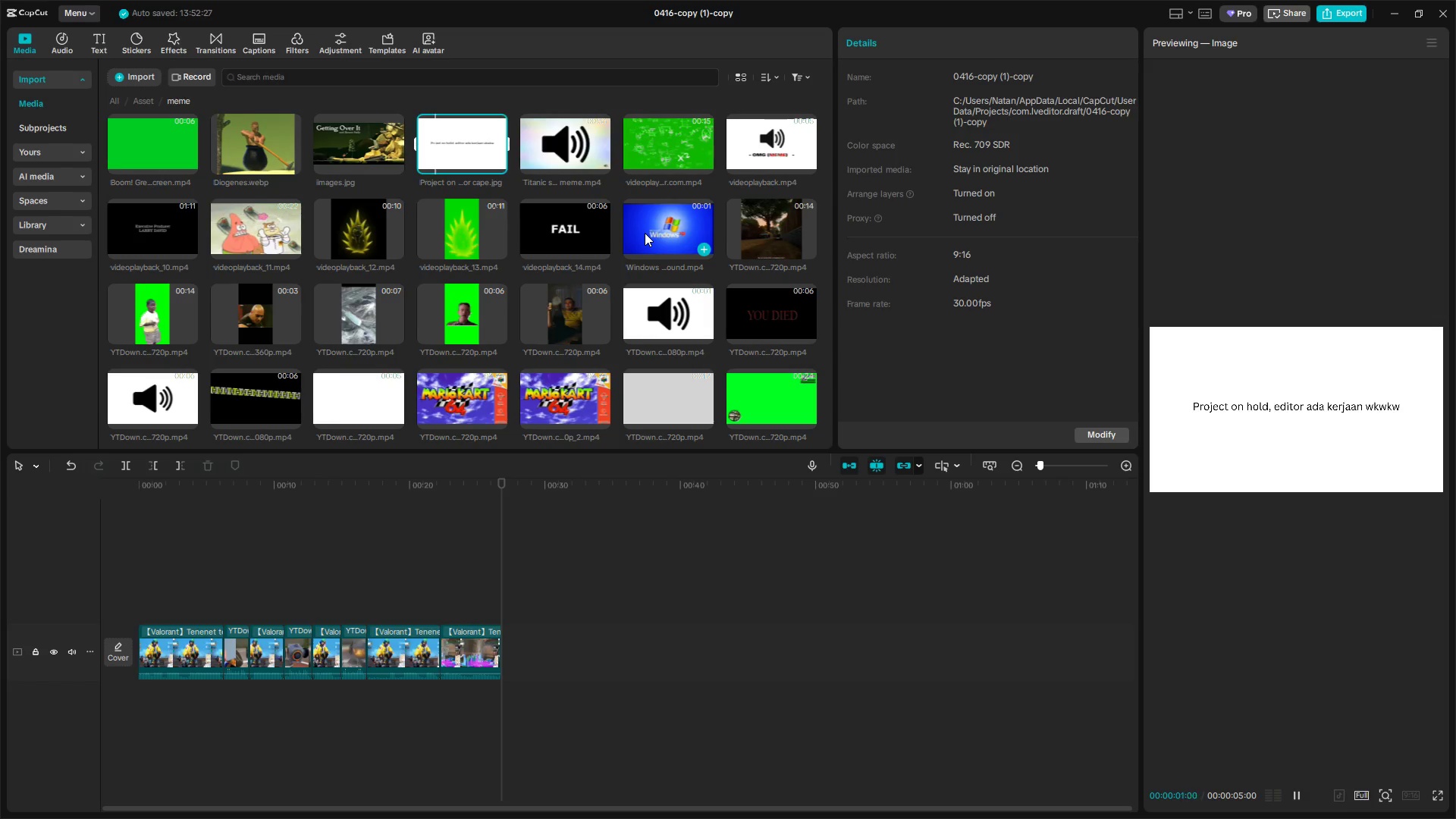 
left_click([645, 233])
 